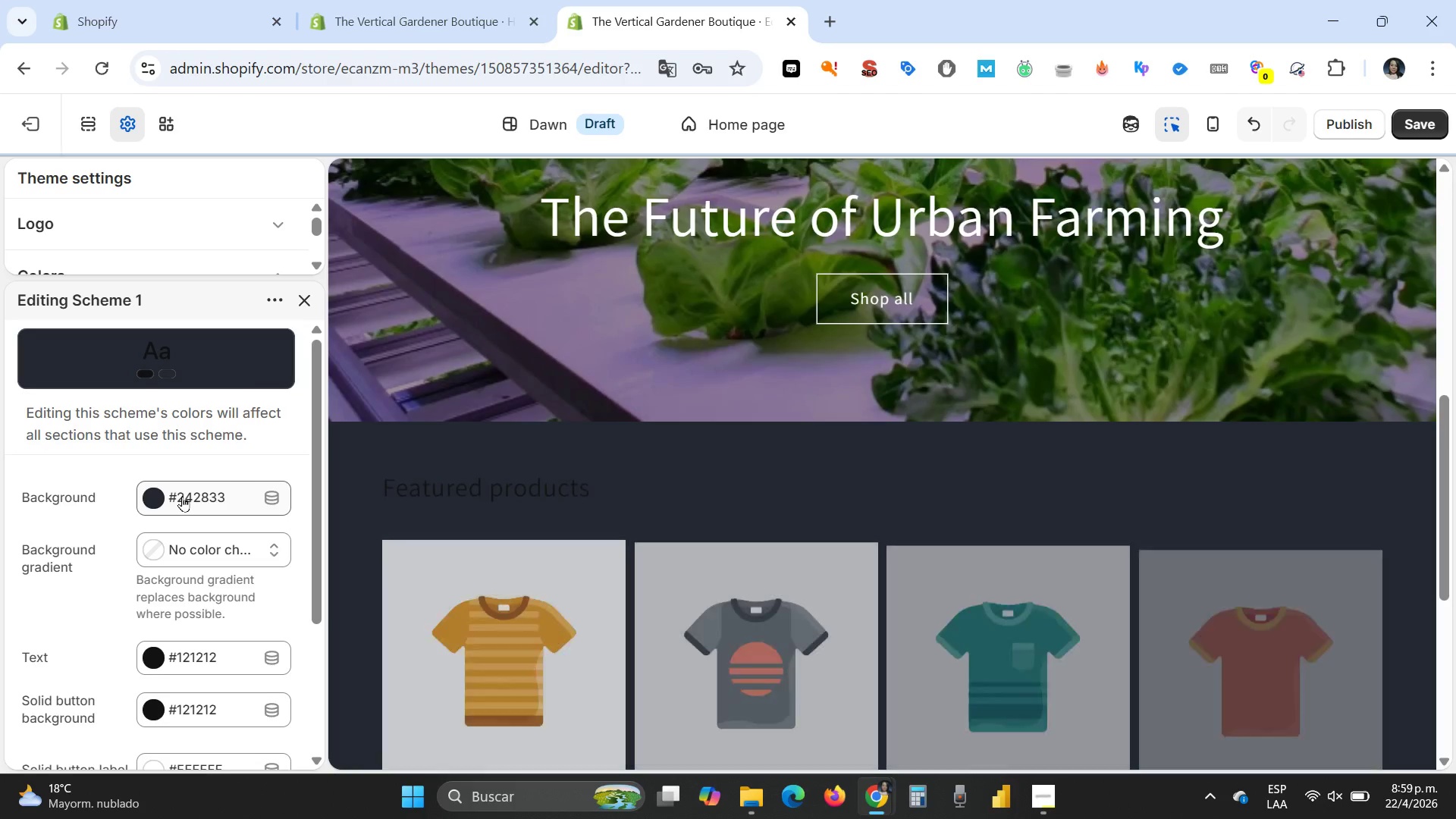 
left_click([182, 496])
 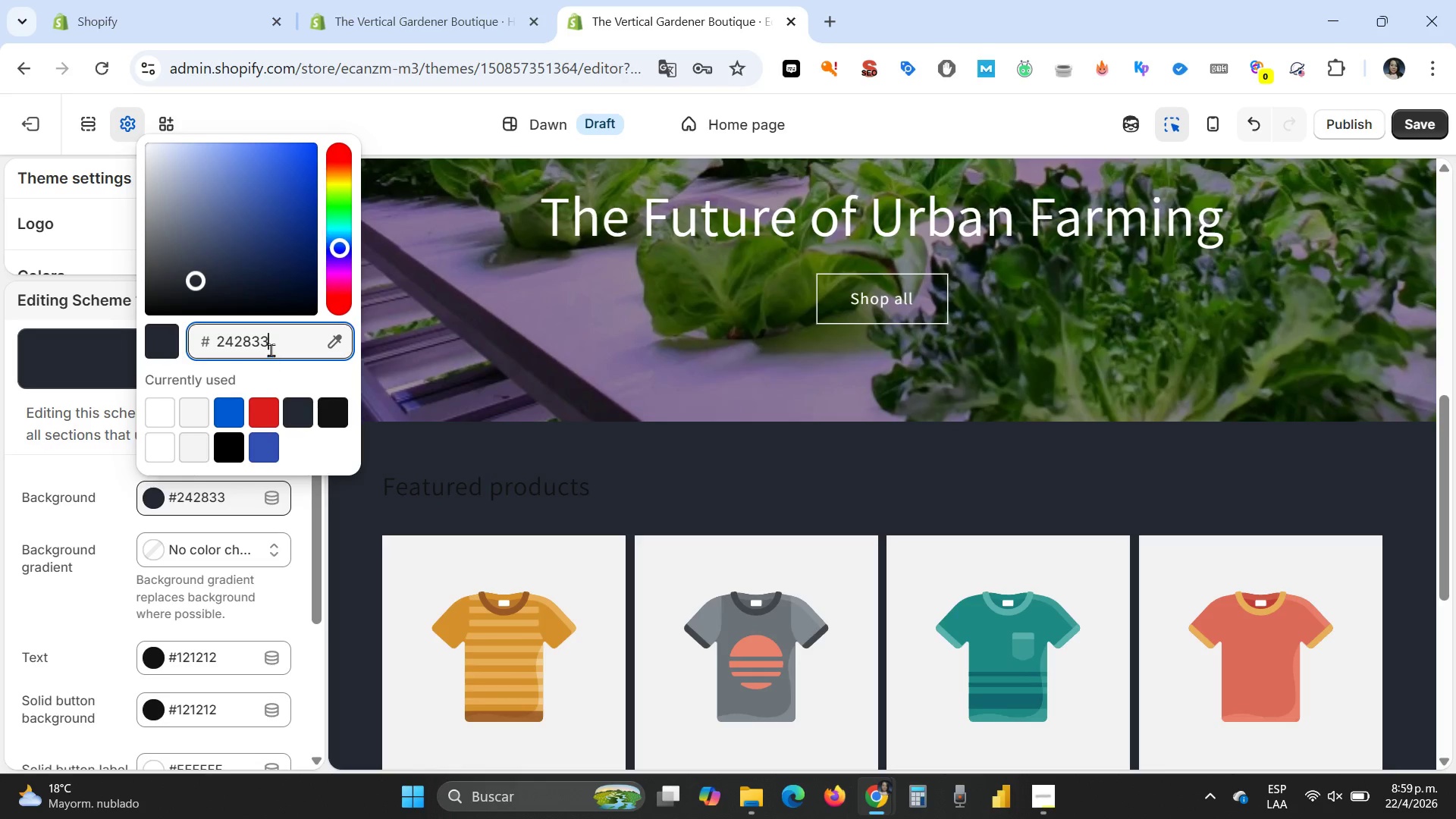 
left_click_drag(start_coordinate=[277, 339], to_coordinate=[218, 342])
 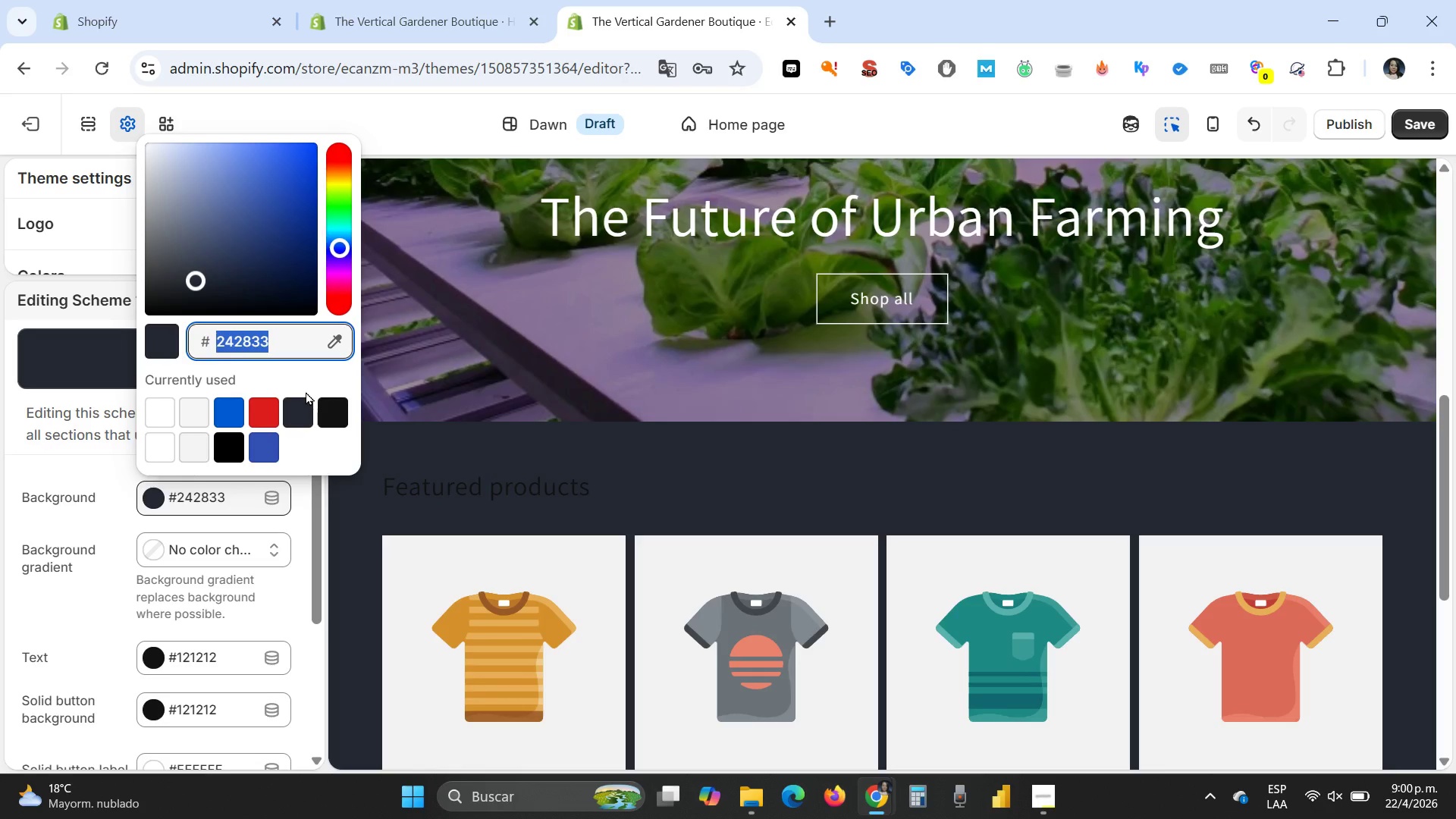 
type(000000)
 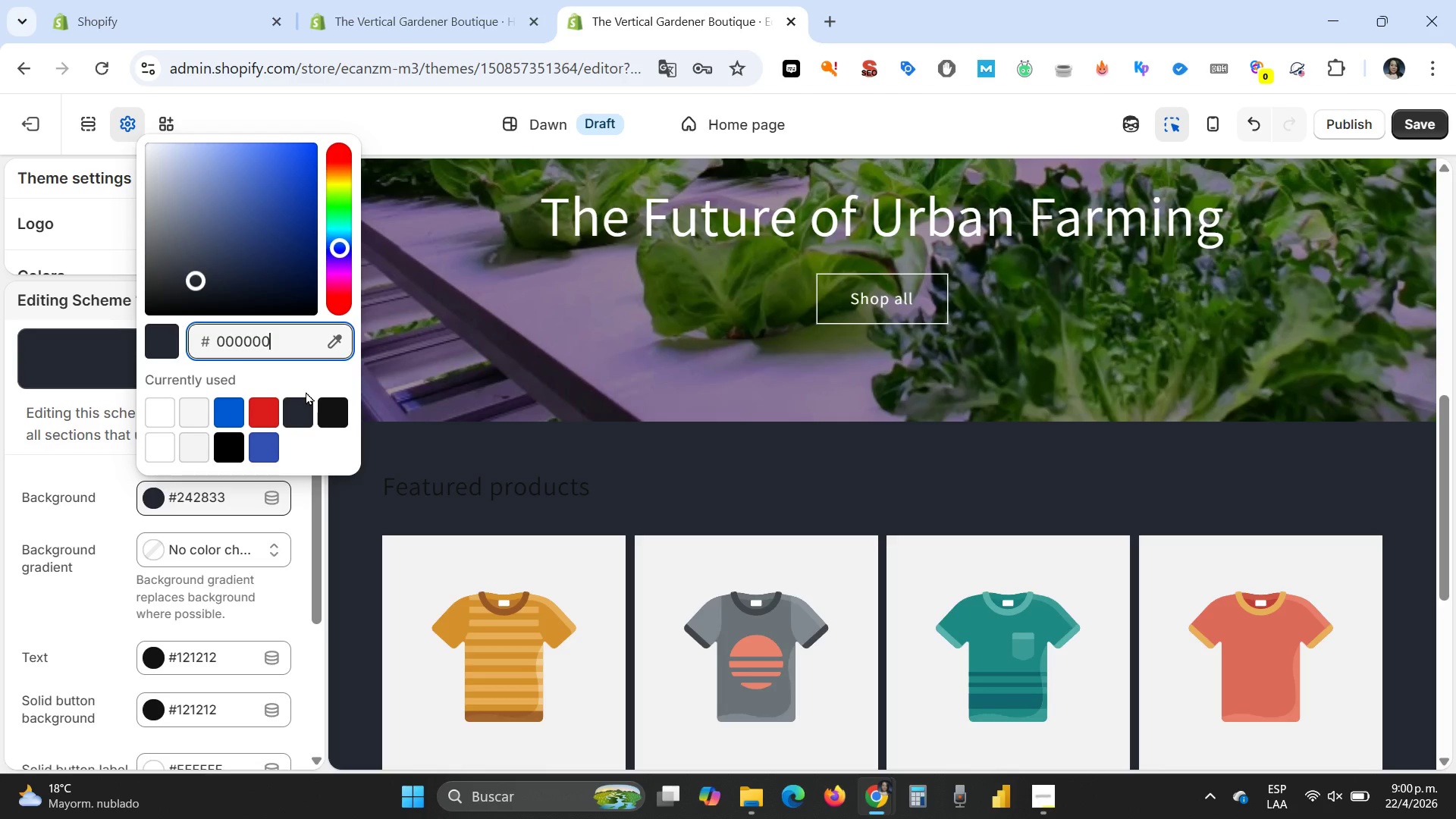 
key(Enter)
 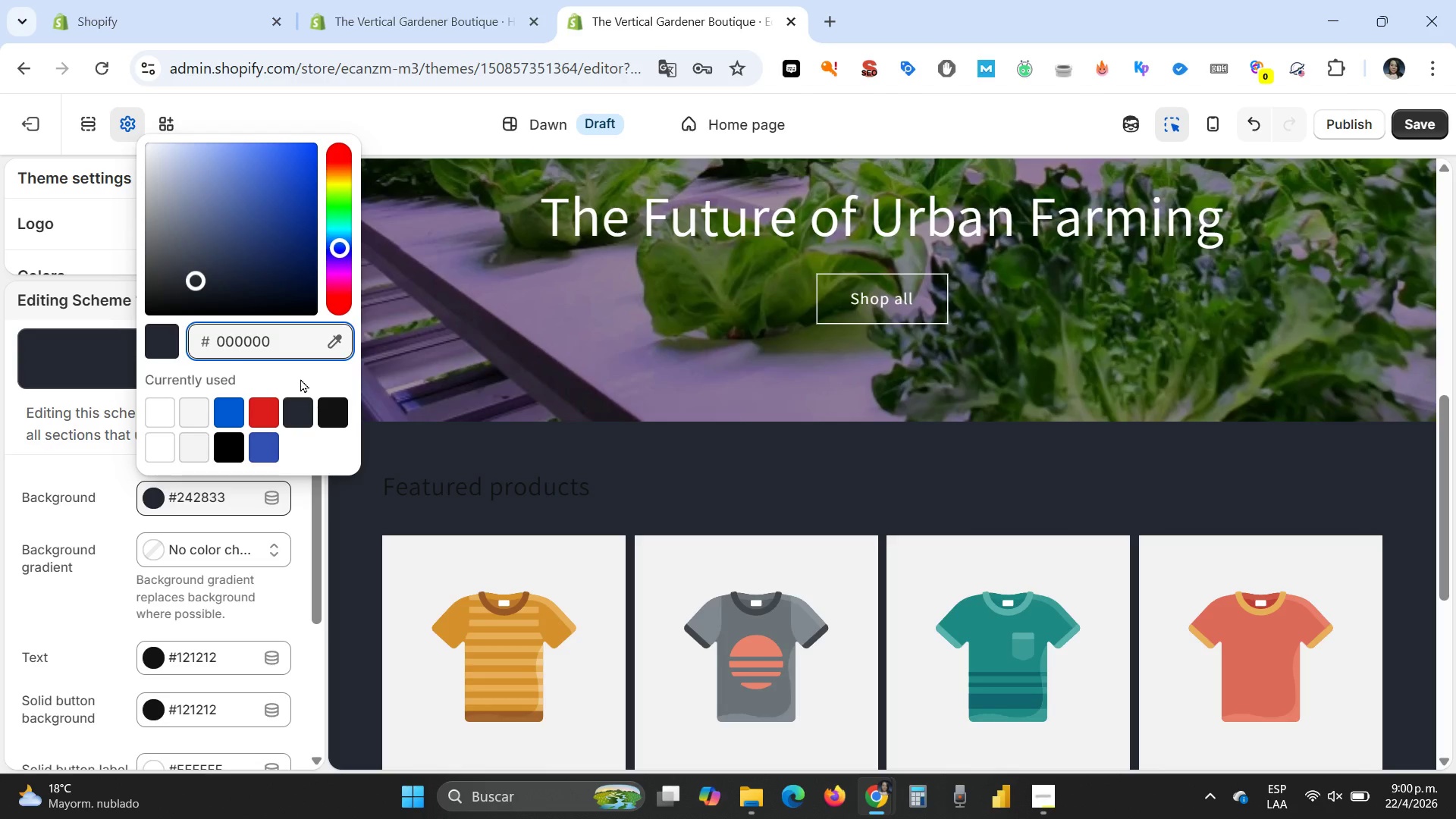 
key(Enter)
 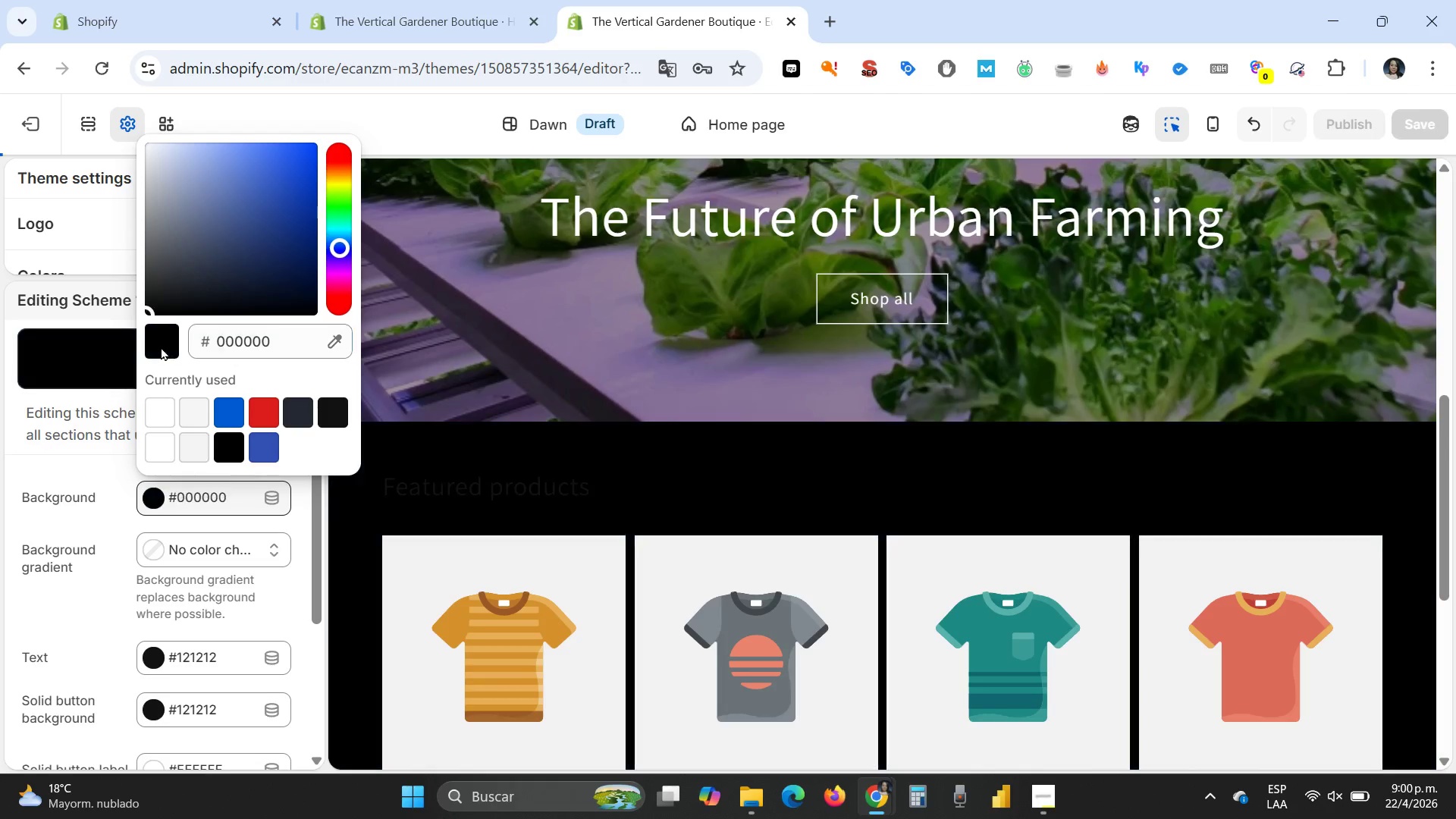 
double_click([162, 347])
 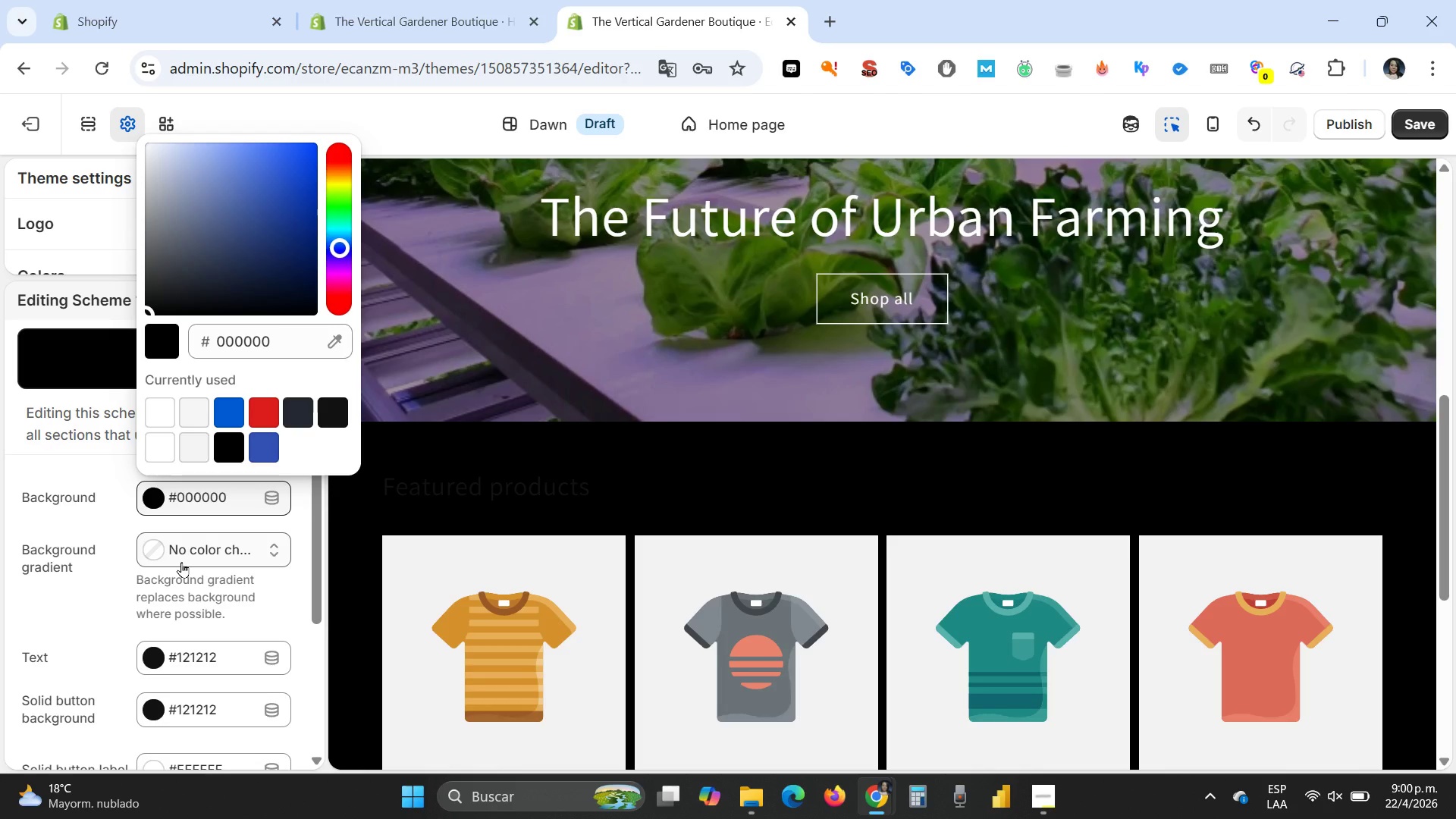 
wait(8.48)
 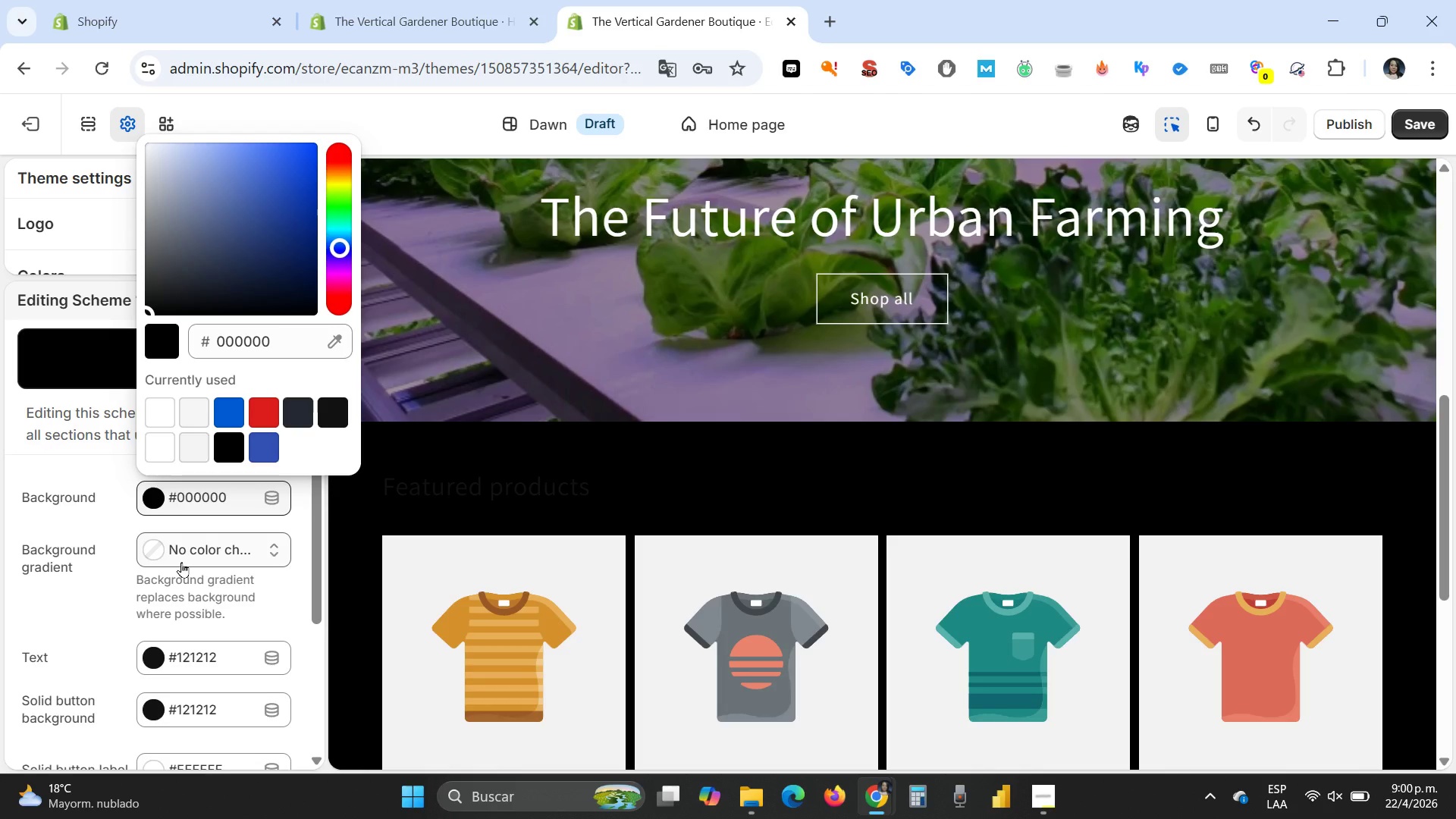 
scroll: coordinate [176, 566], scroll_direction: down, amount: 1.0
 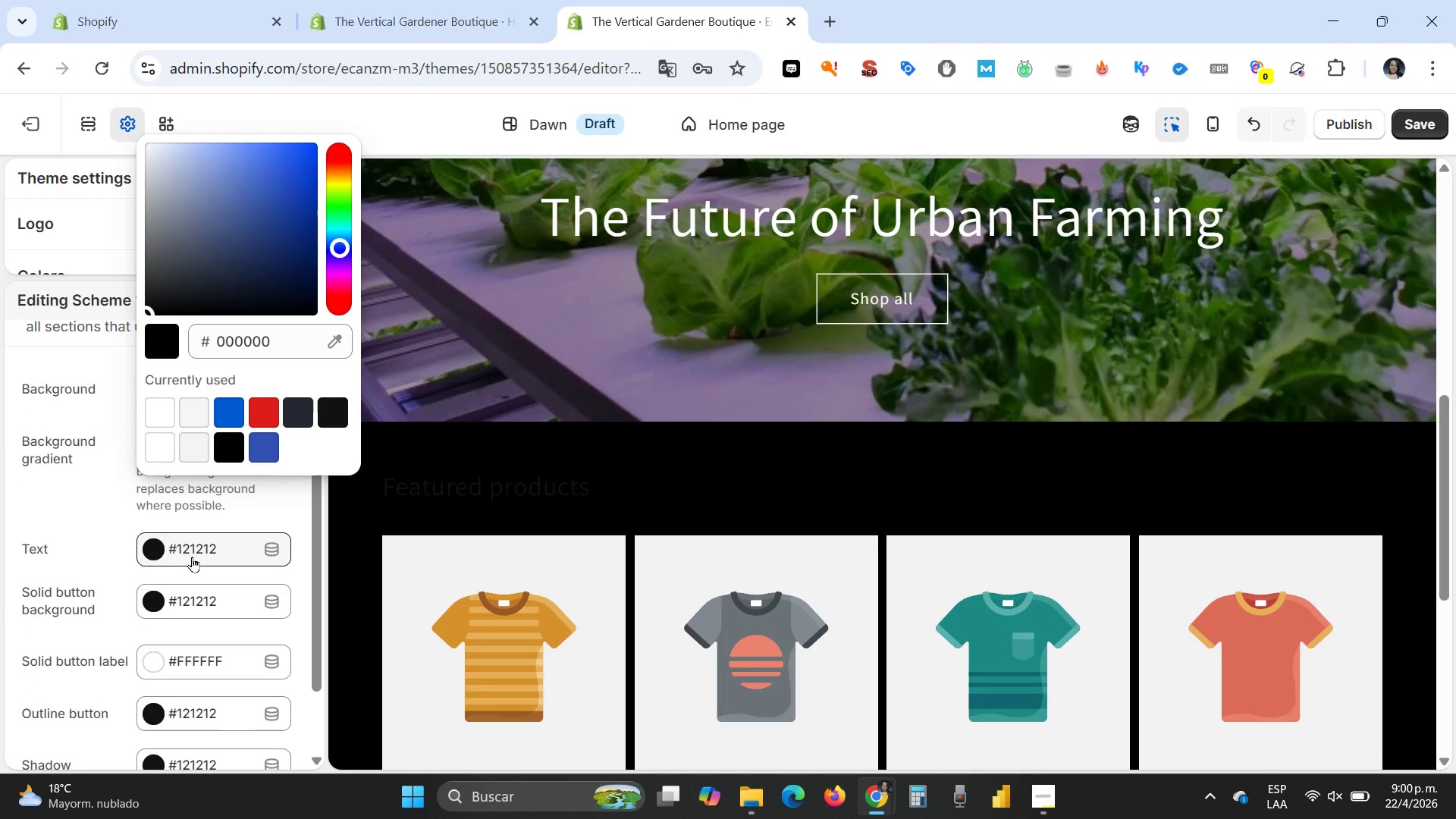 
left_click([192, 557])
 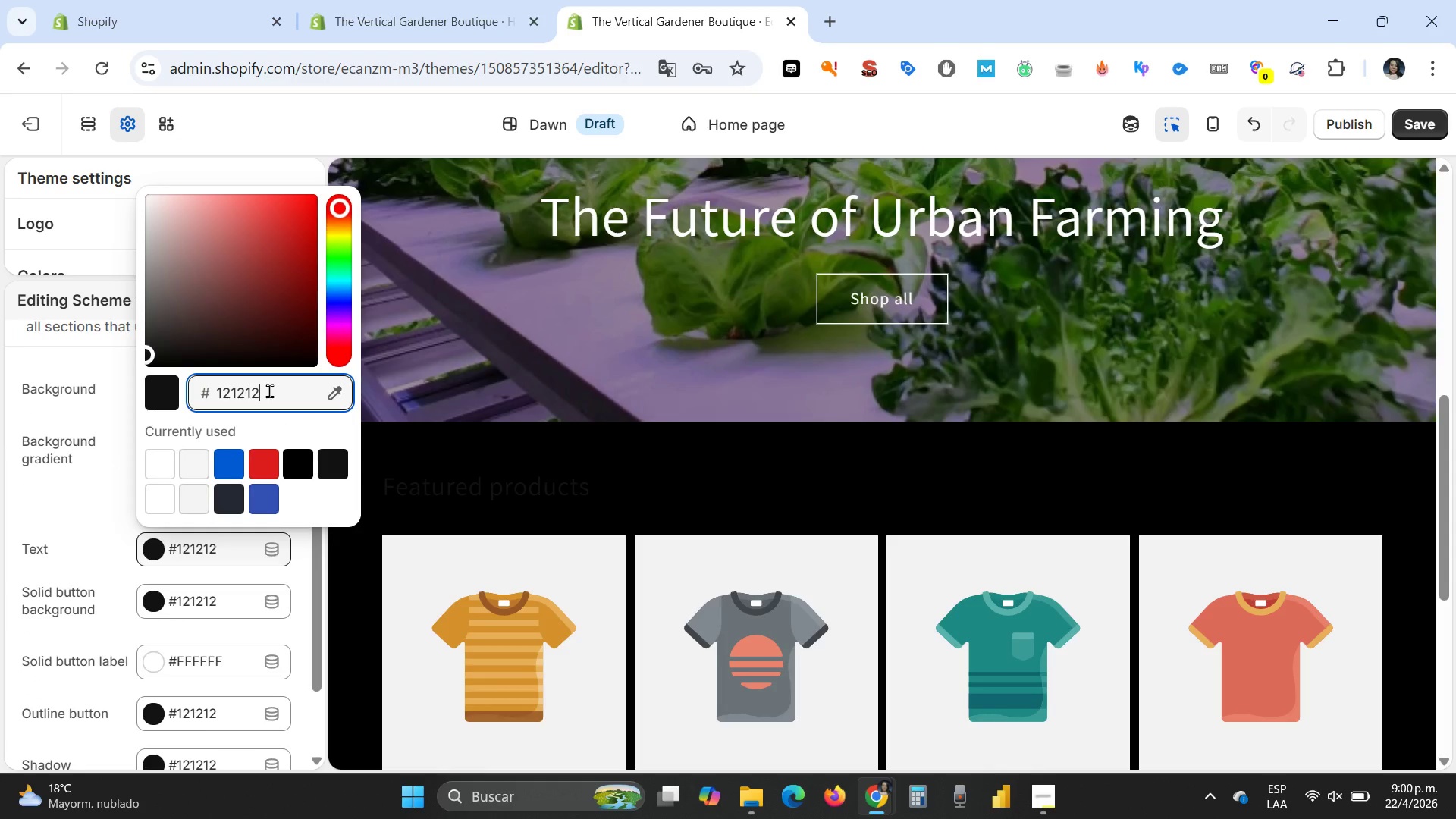 
left_click_drag(start_coordinate=[269, 391], to_coordinate=[218, 395])
 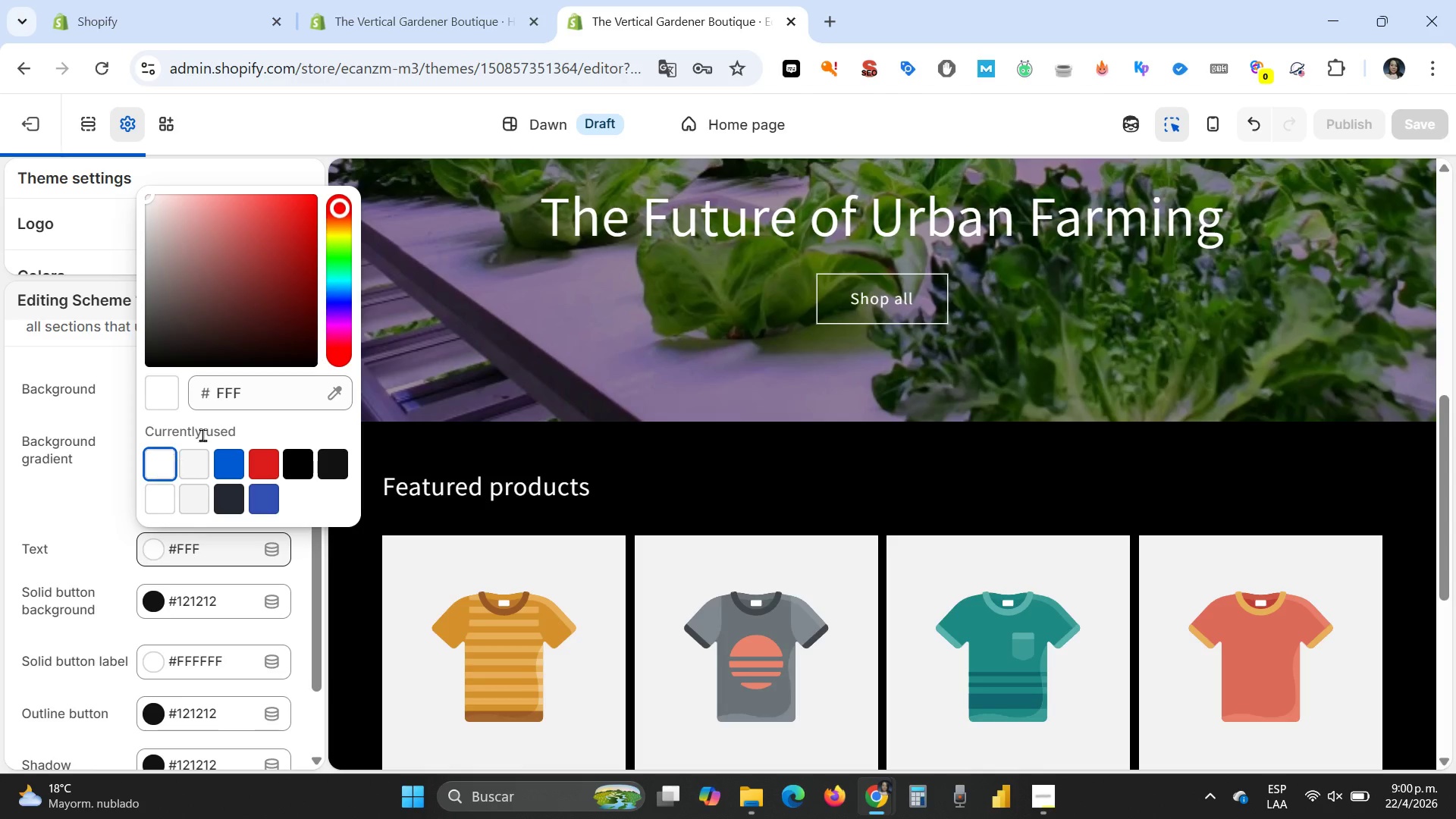 
left_click([252, 394])
 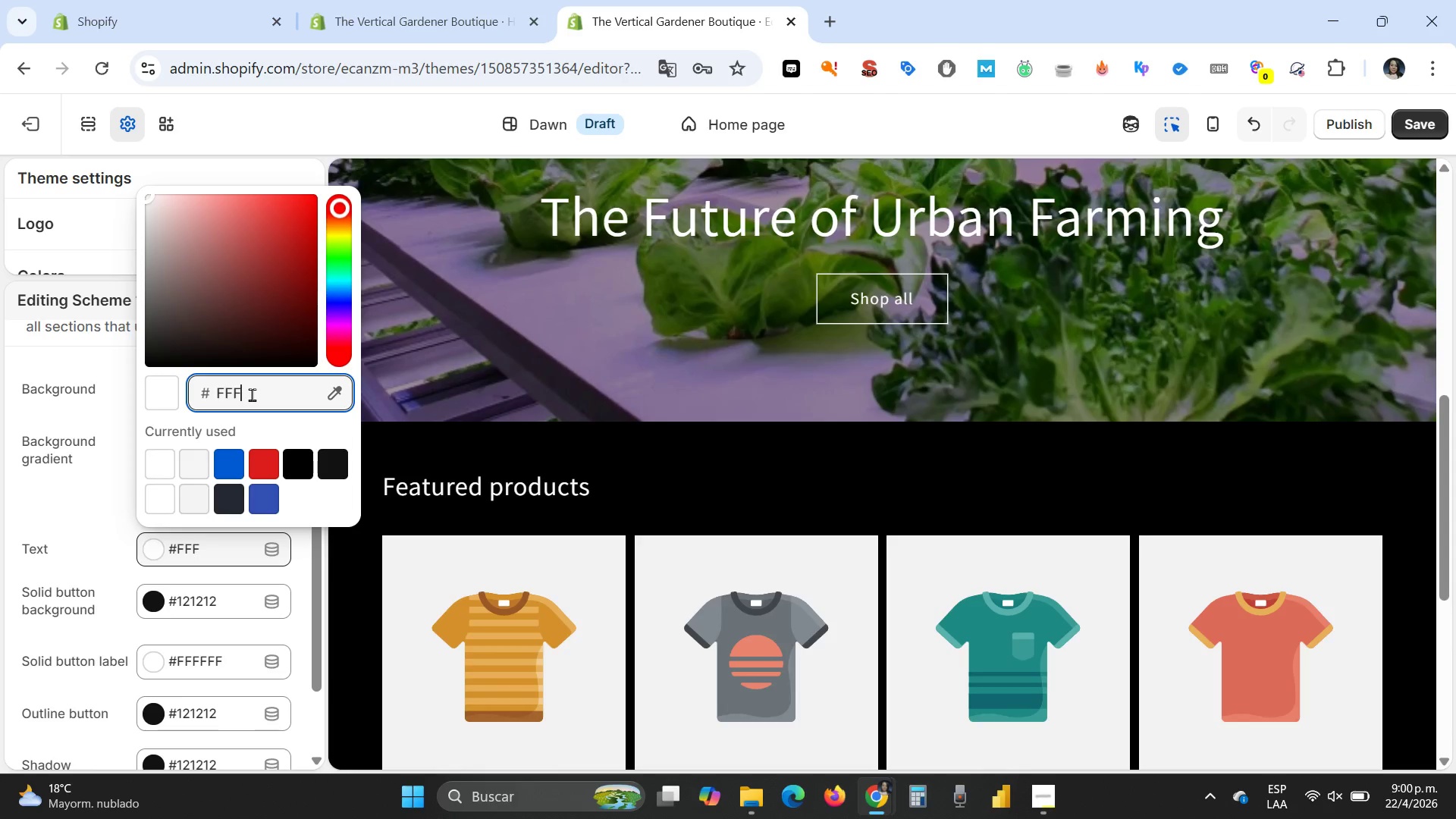 
wait(7.03)
 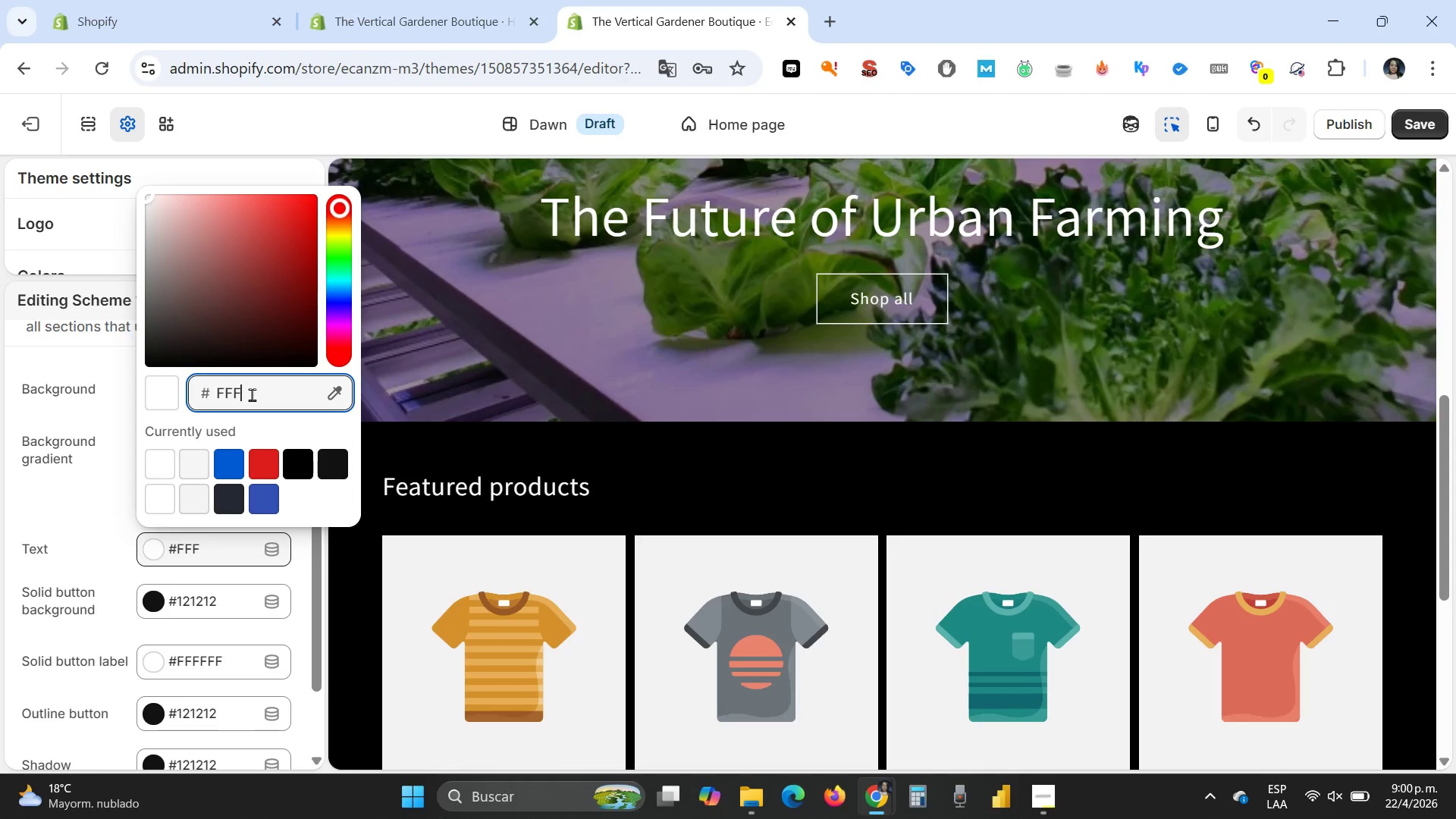 
scroll: coordinate [112, 588], scroll_direction: down, amount: 1.0
 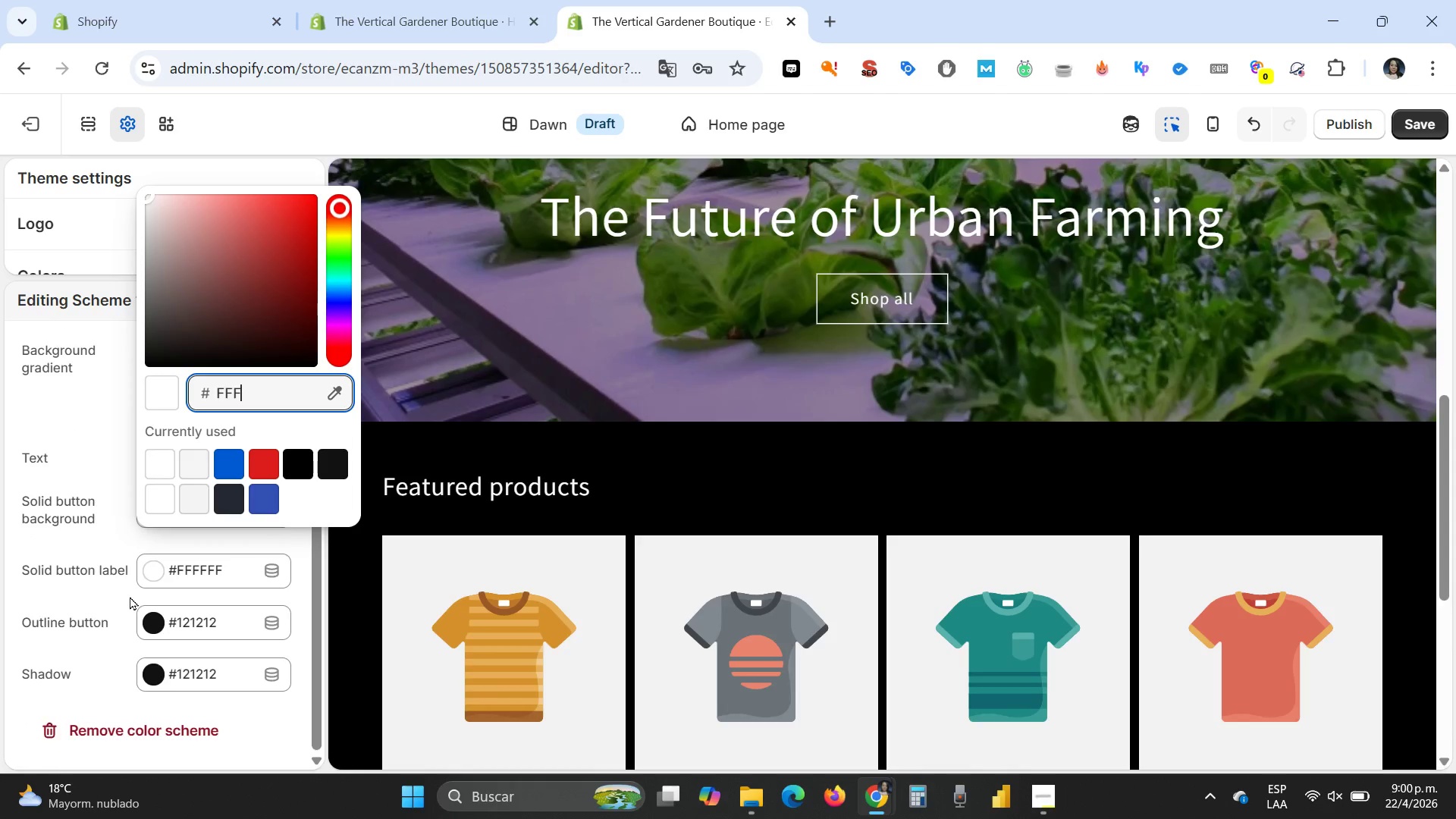 
scroll: coordinate [130, 607], scroll_direction: up, amount: 1.0
 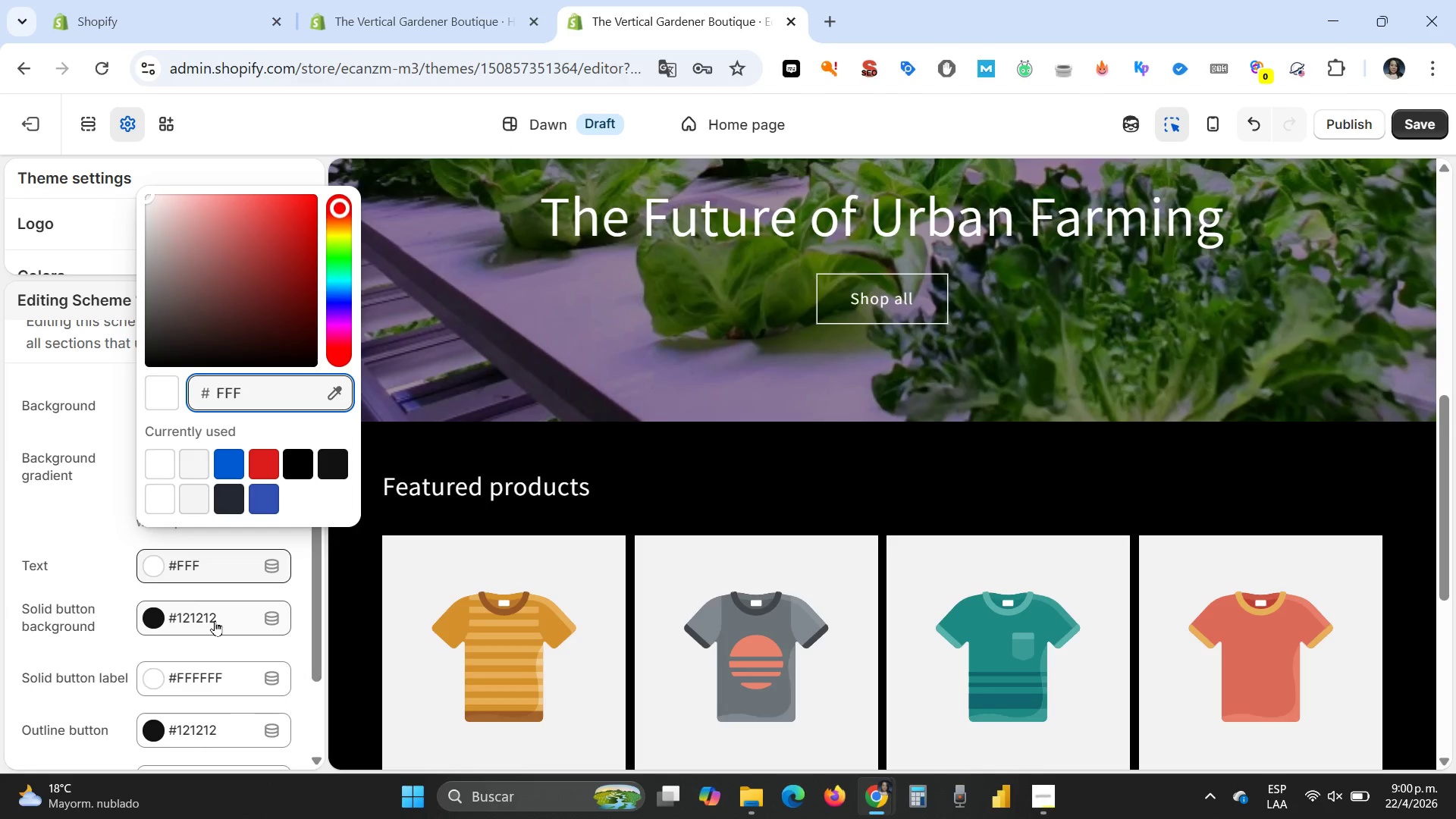 
wait(6.81)
 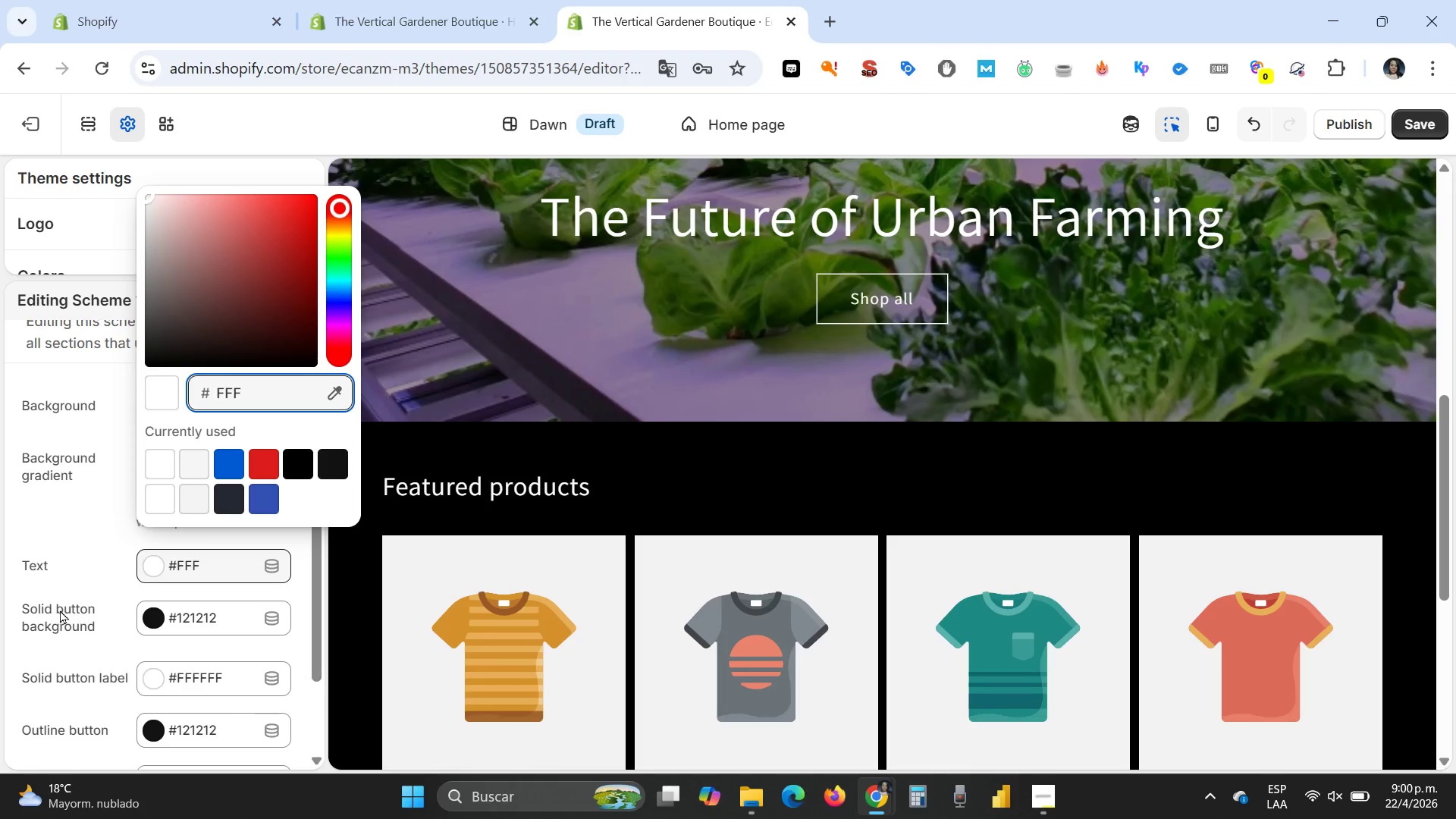 
left_click([215, 613])
 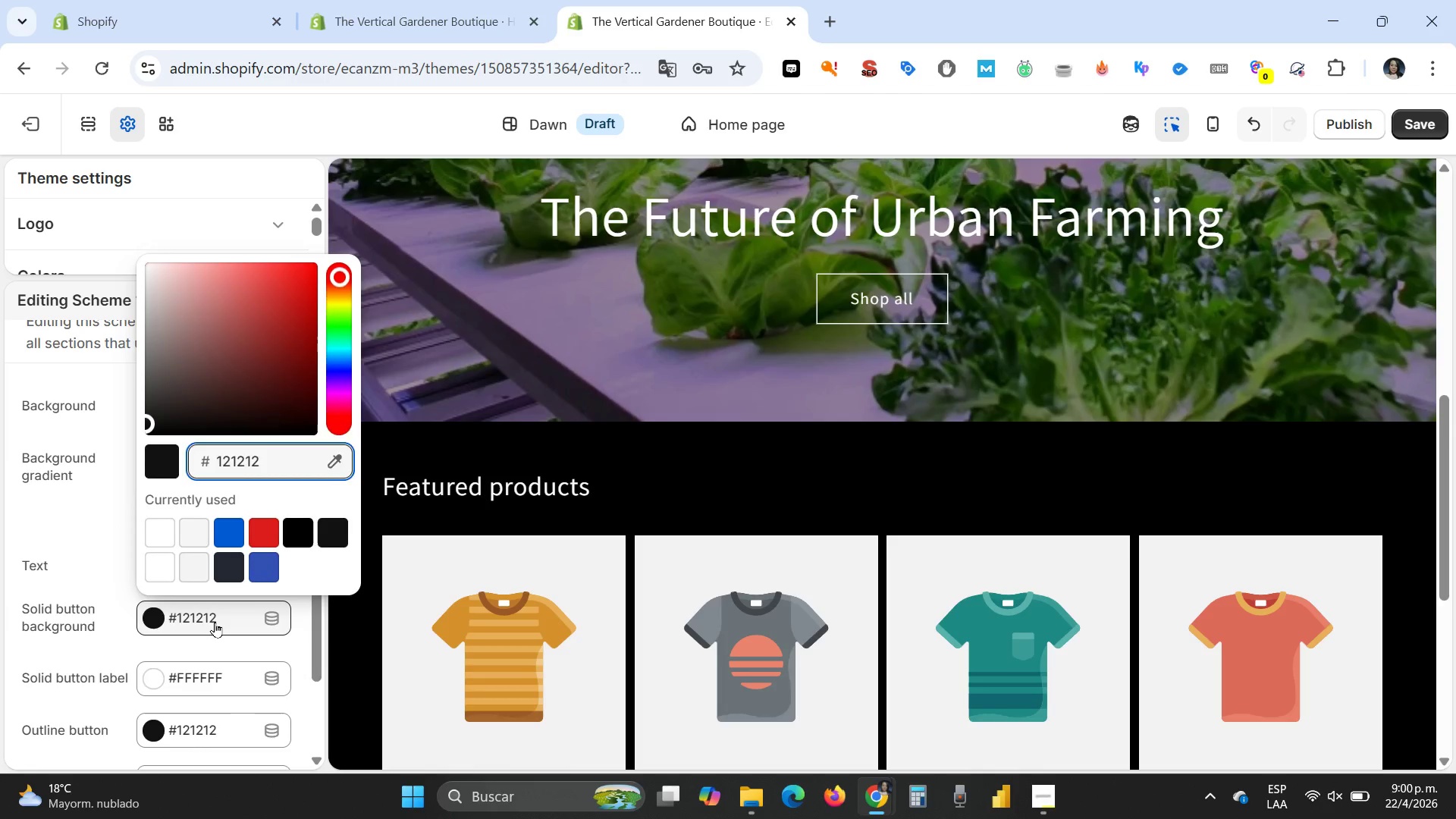 
left_click([215, 622])
 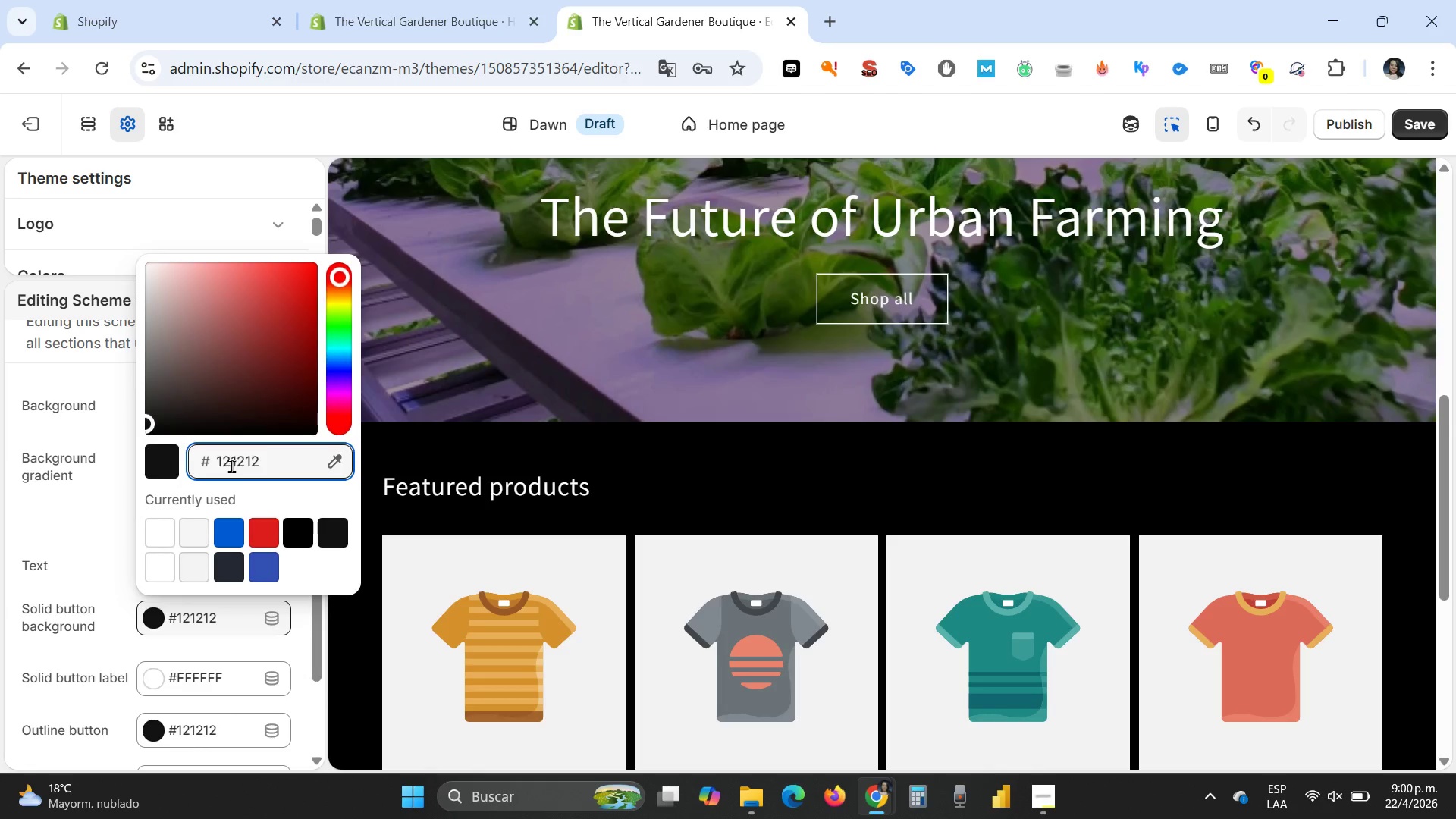 
left_click_drag(start_coordinate=[269, 463], to_coordinate=[218, 463])
 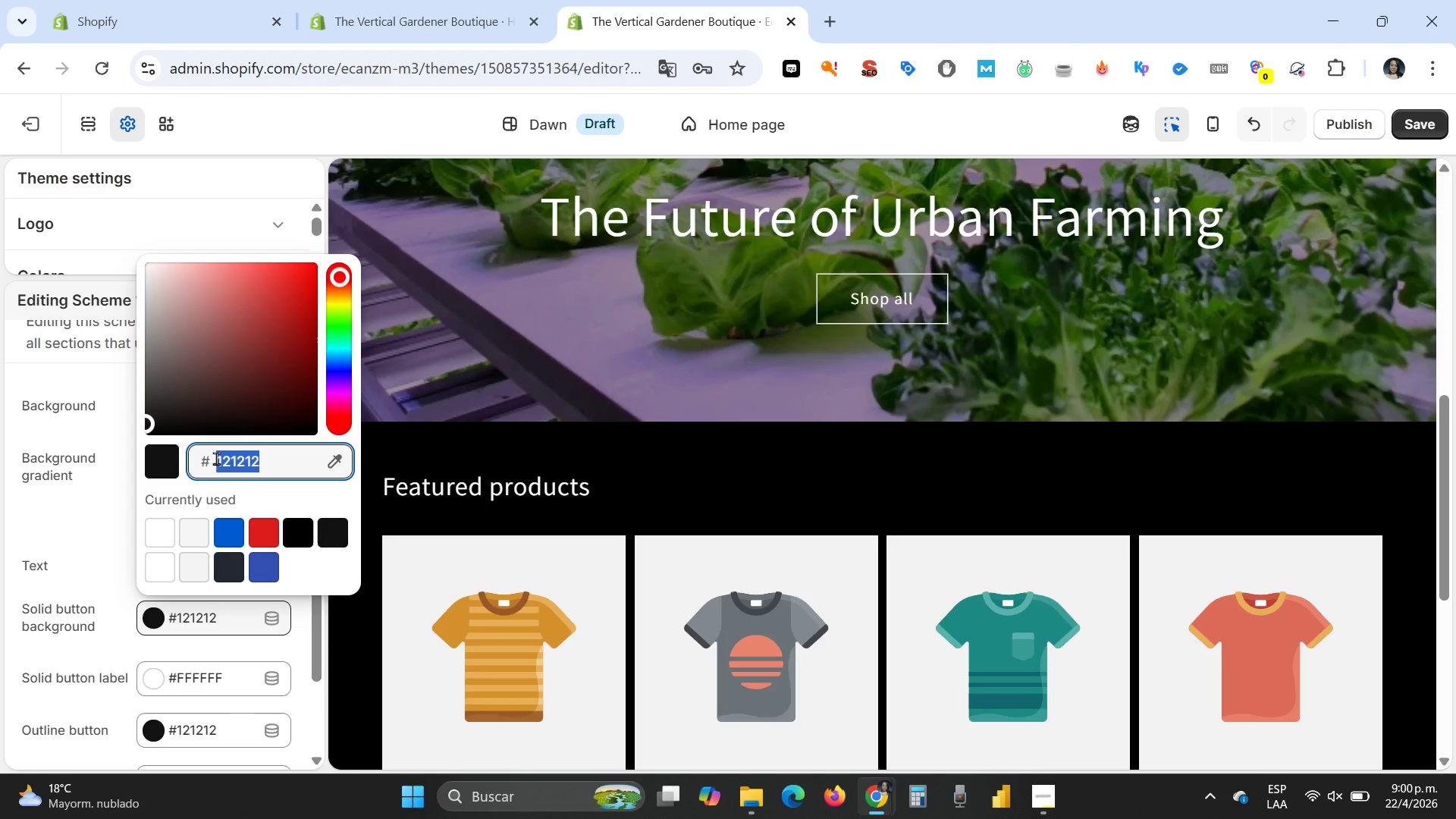 
wait(5.05)
 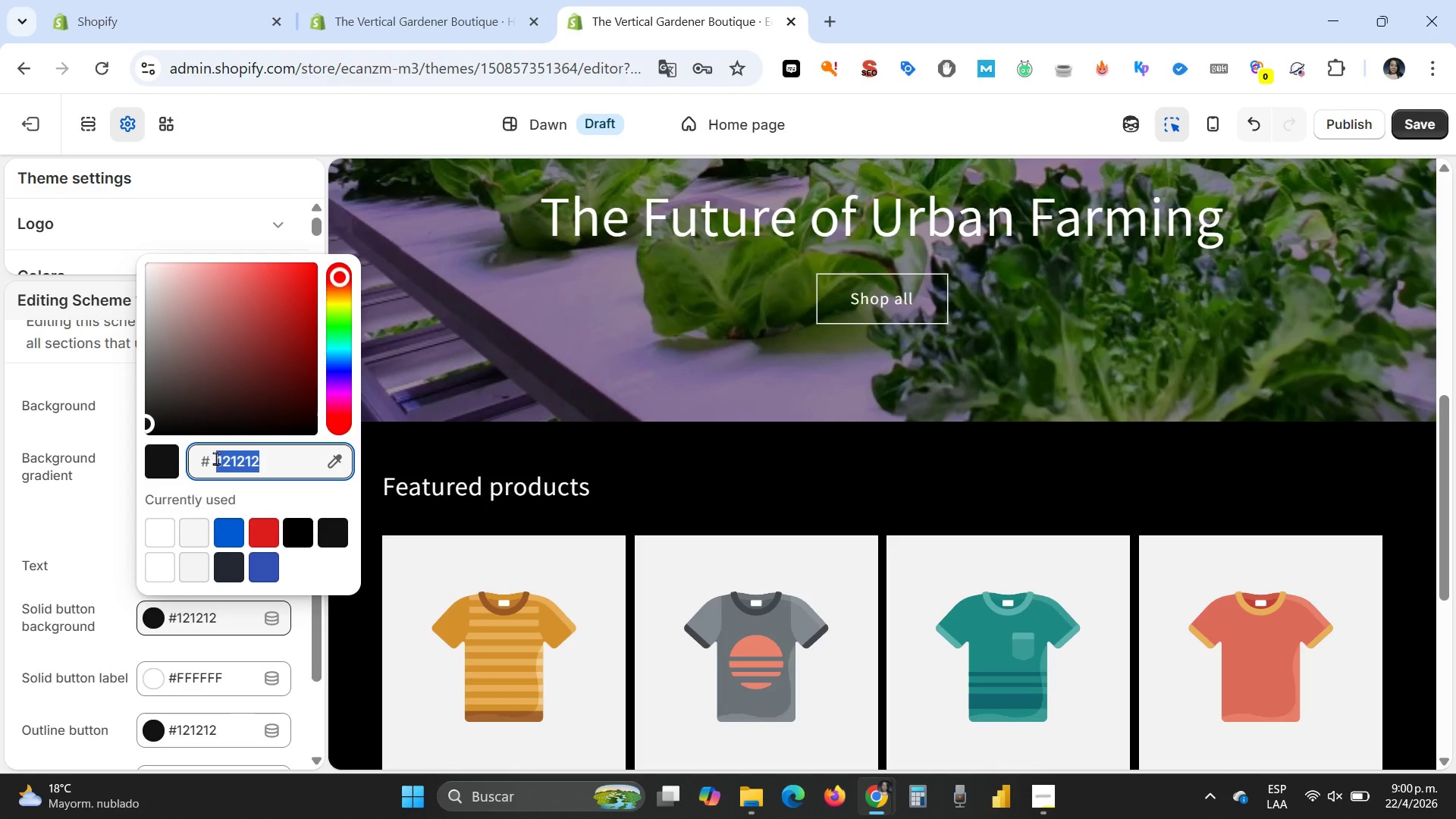 
type(39FF14)
 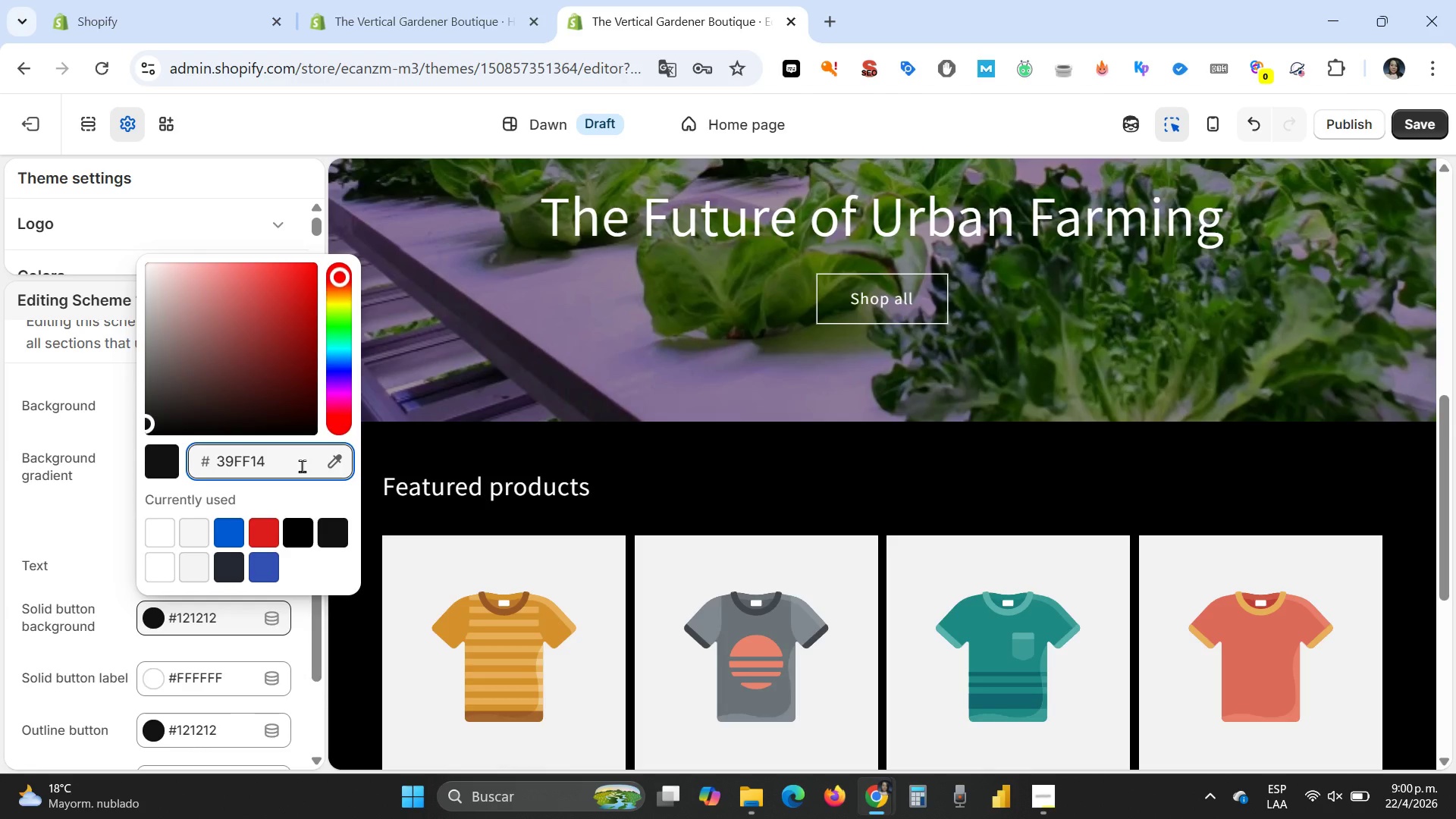 
key(Enter)
 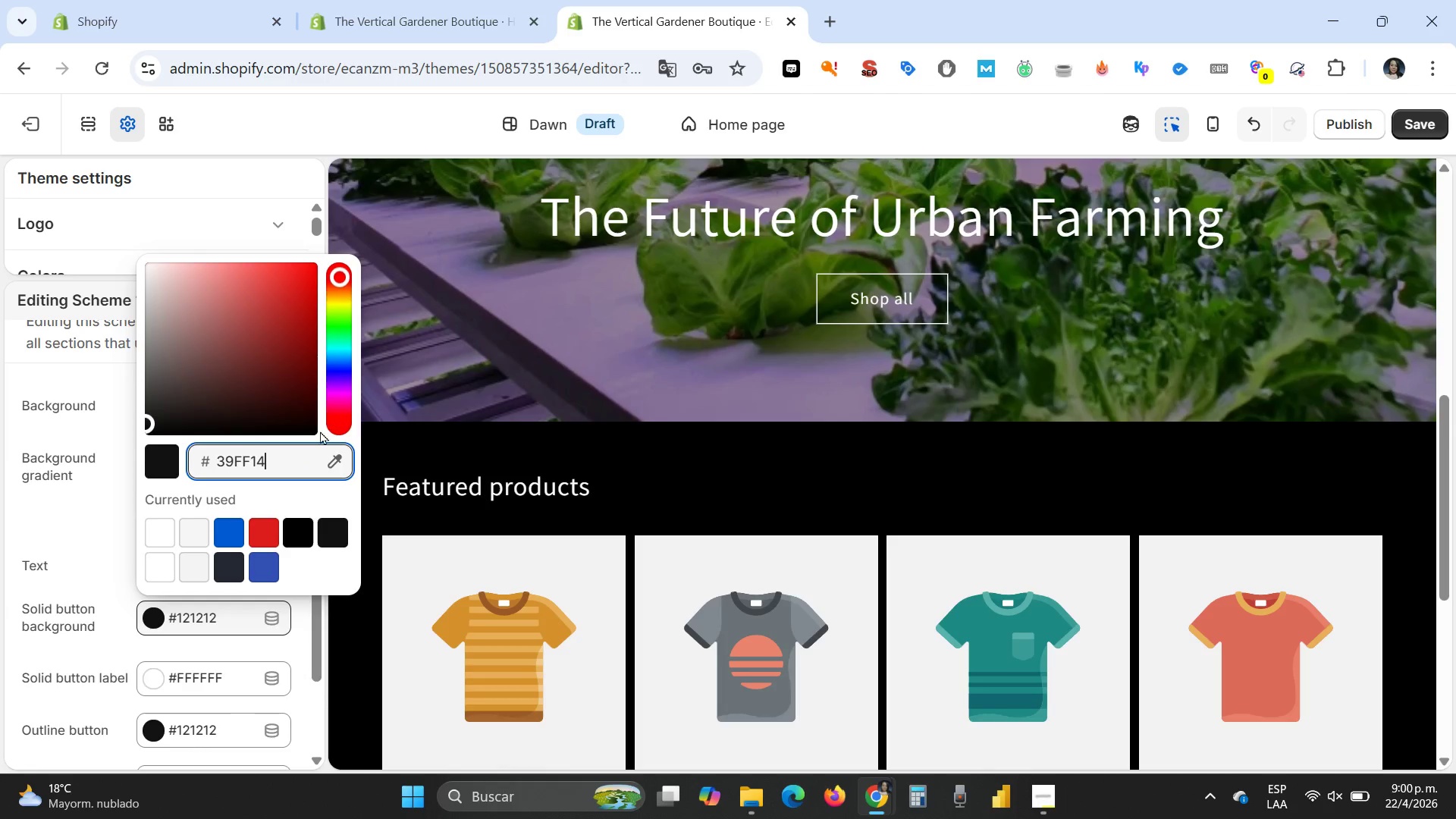 
key(Enter)
 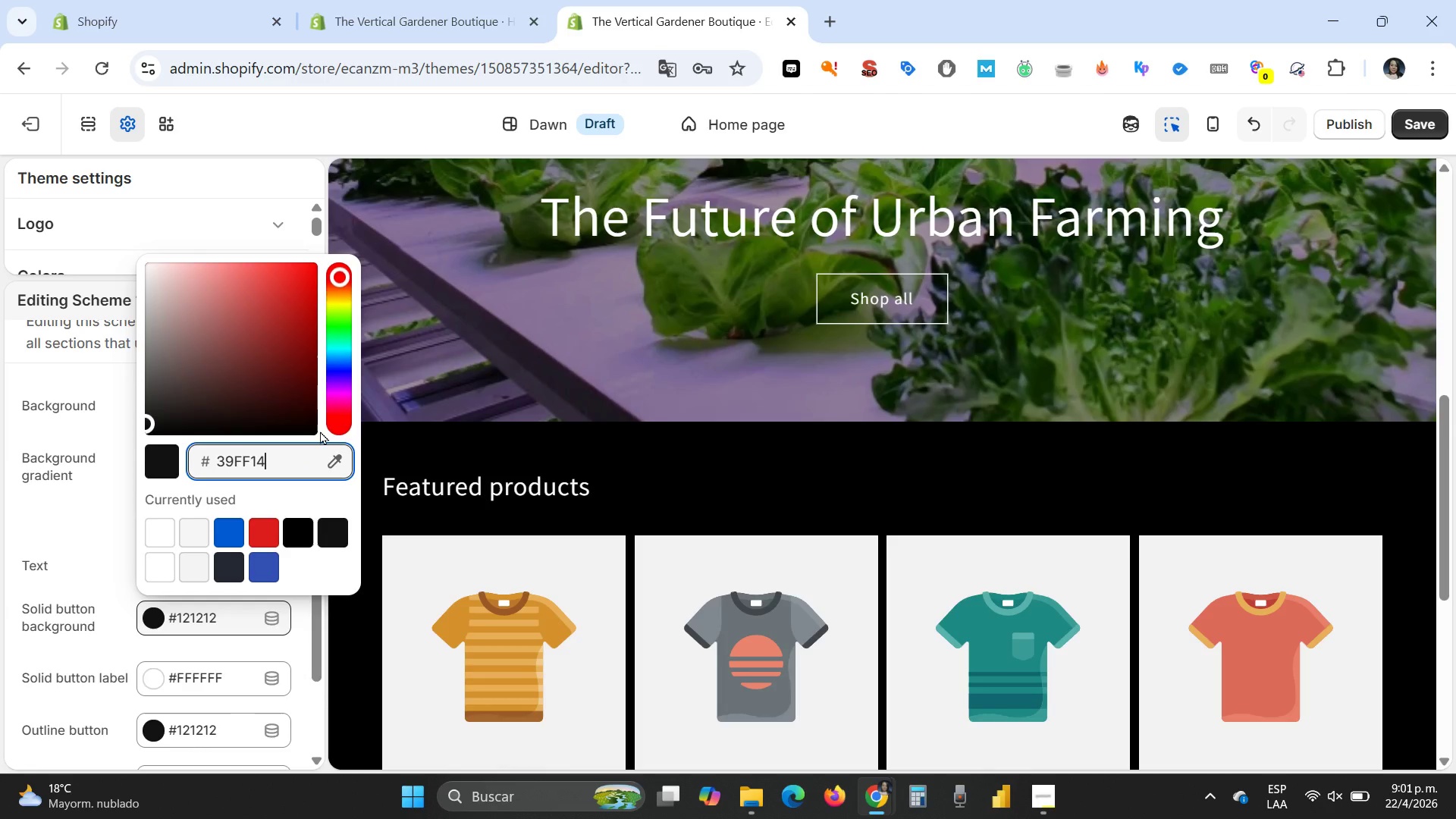 
key(Enter)
 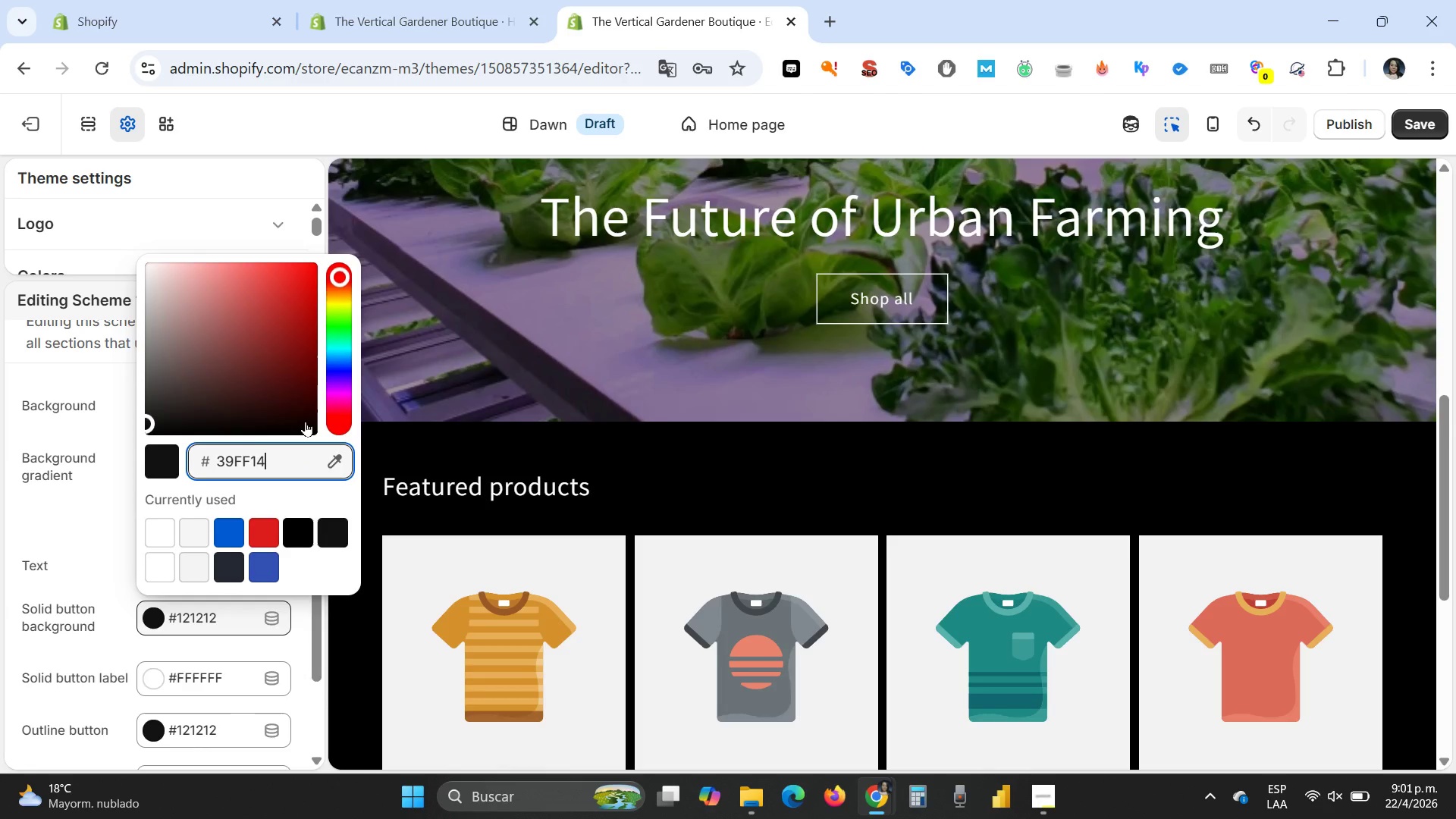 
key(Enter)
 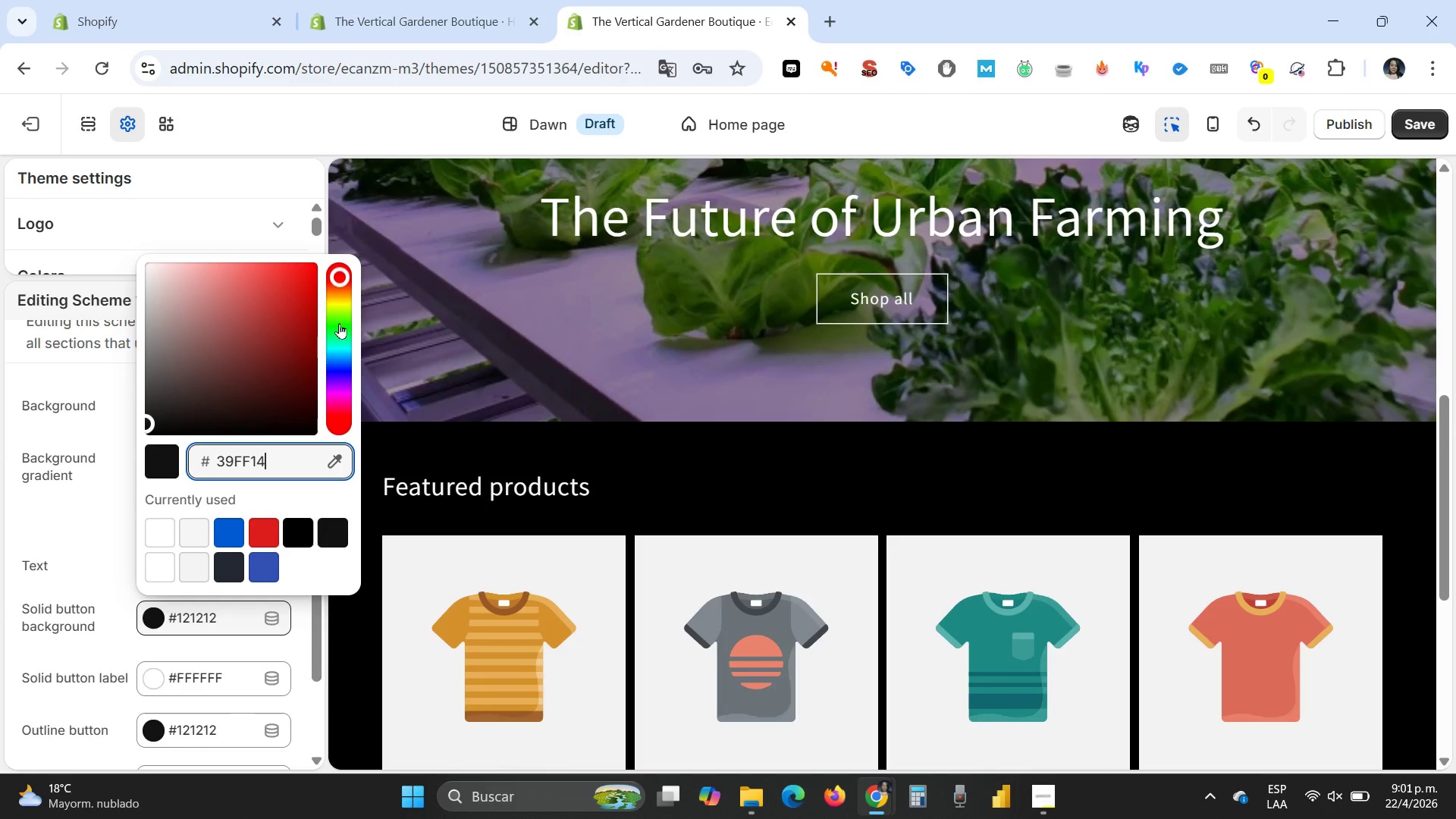 
left_click([339, 323])
 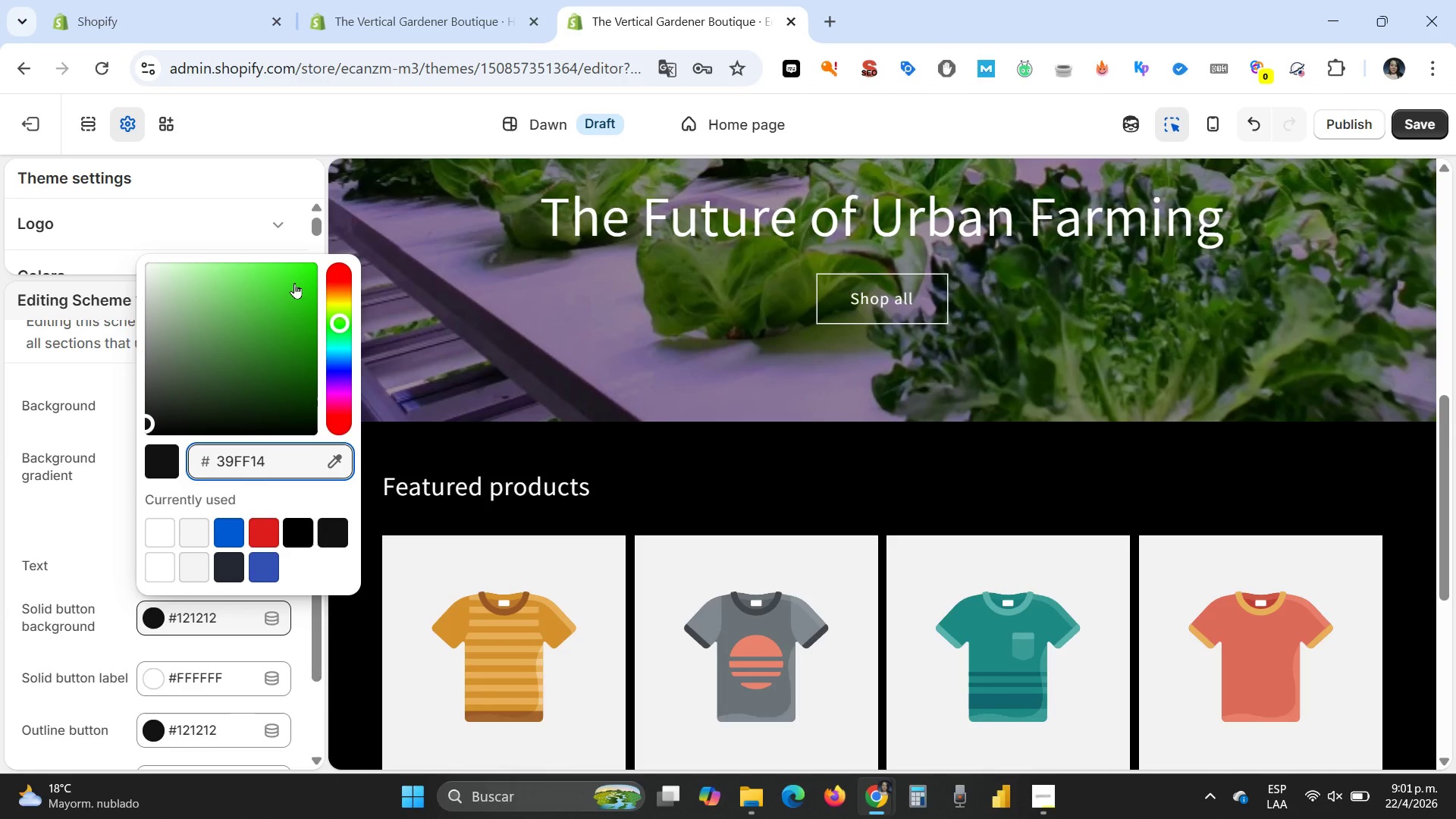 
left_click([284, 287])
 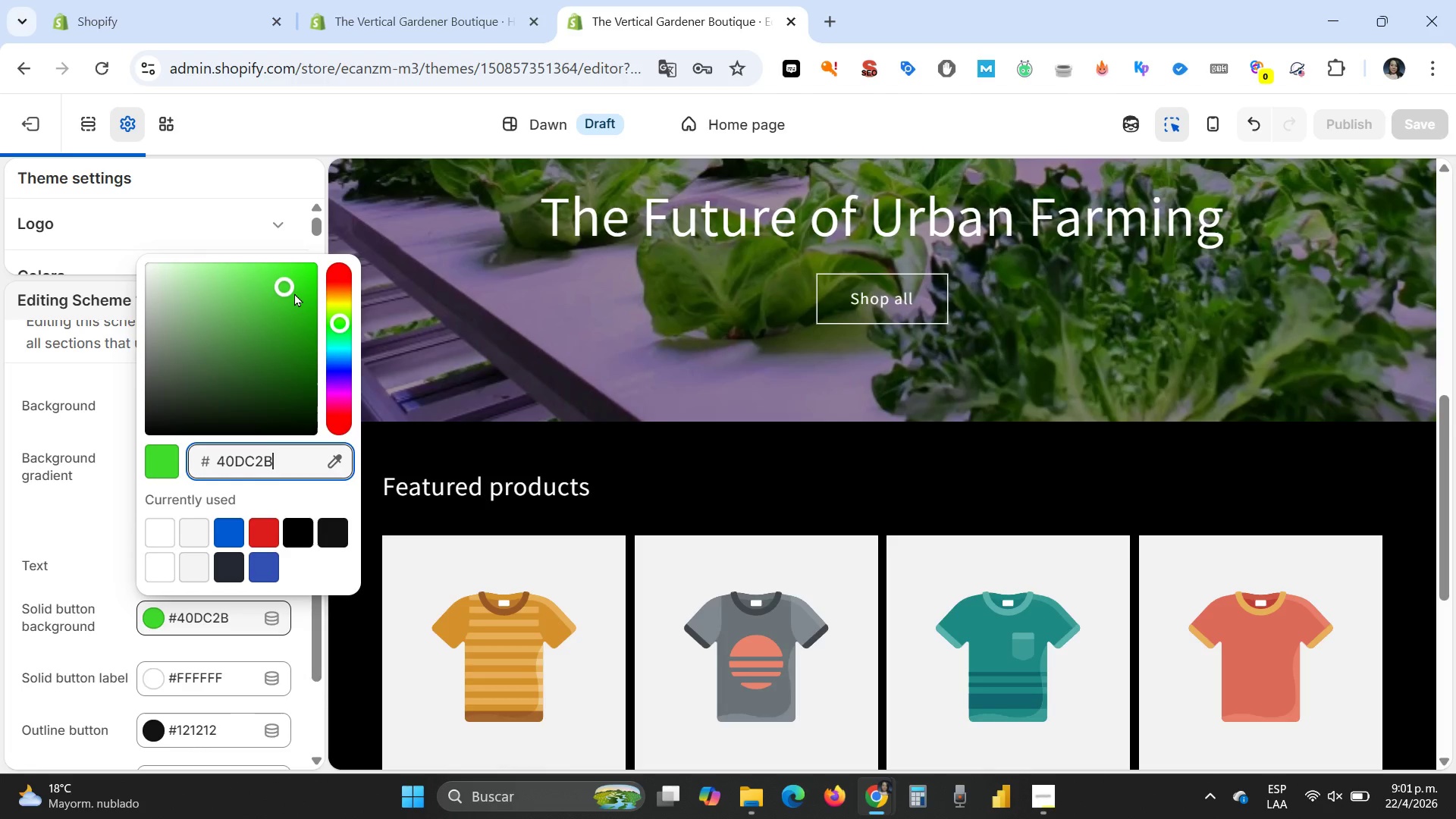 
wait(8.47)
 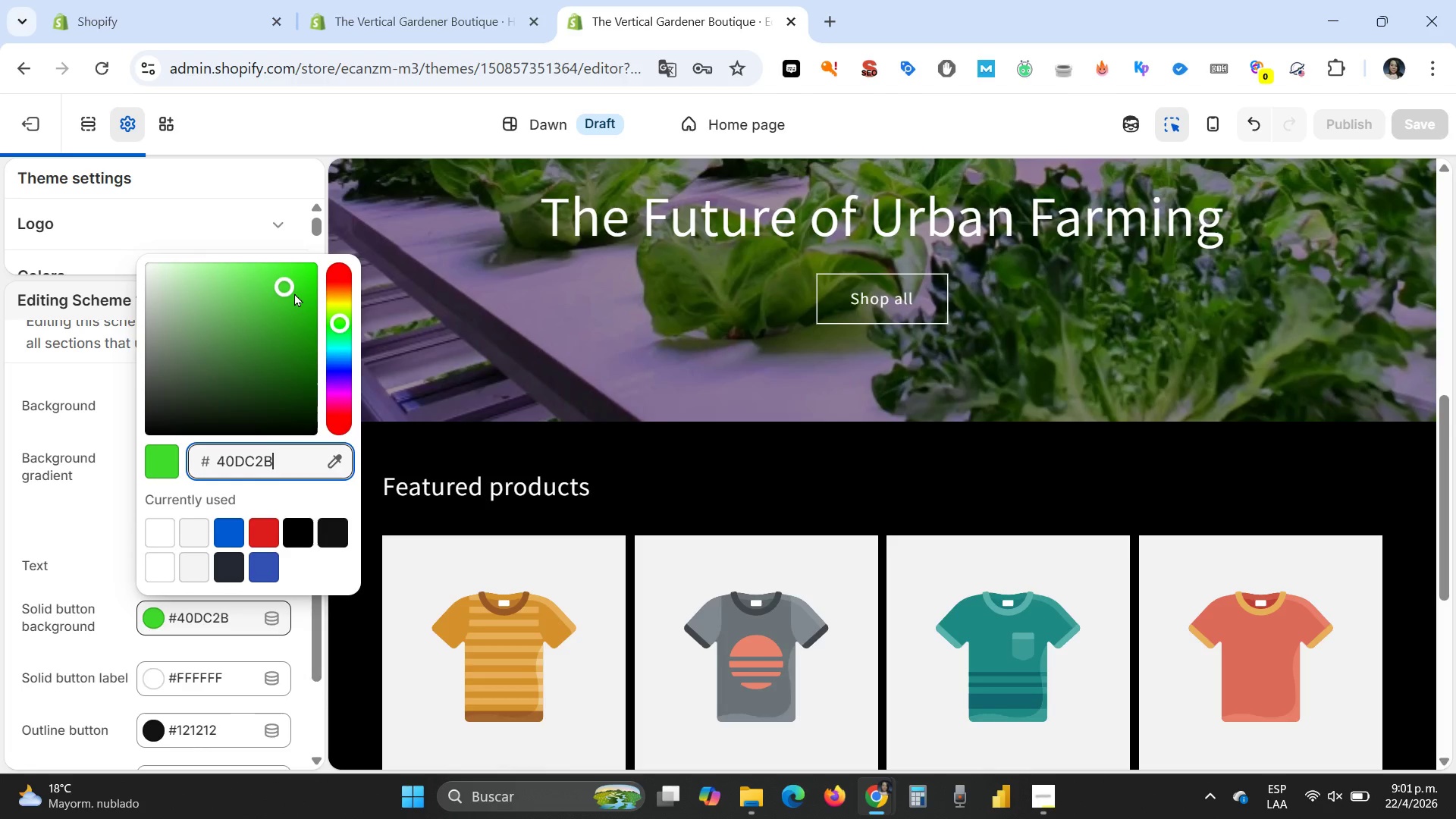 
left_click([275, 275])
 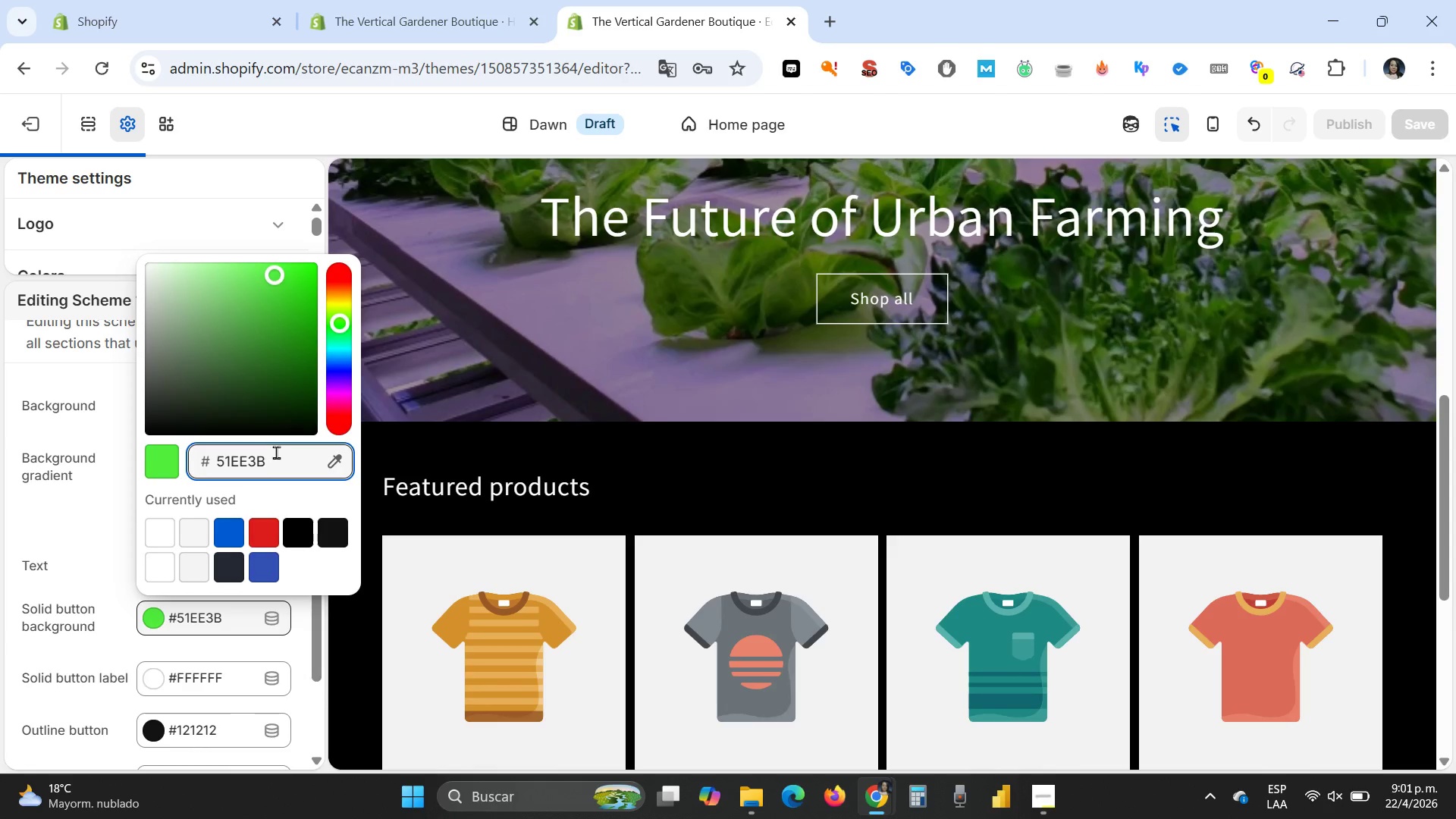 
left_click([276, 452])
 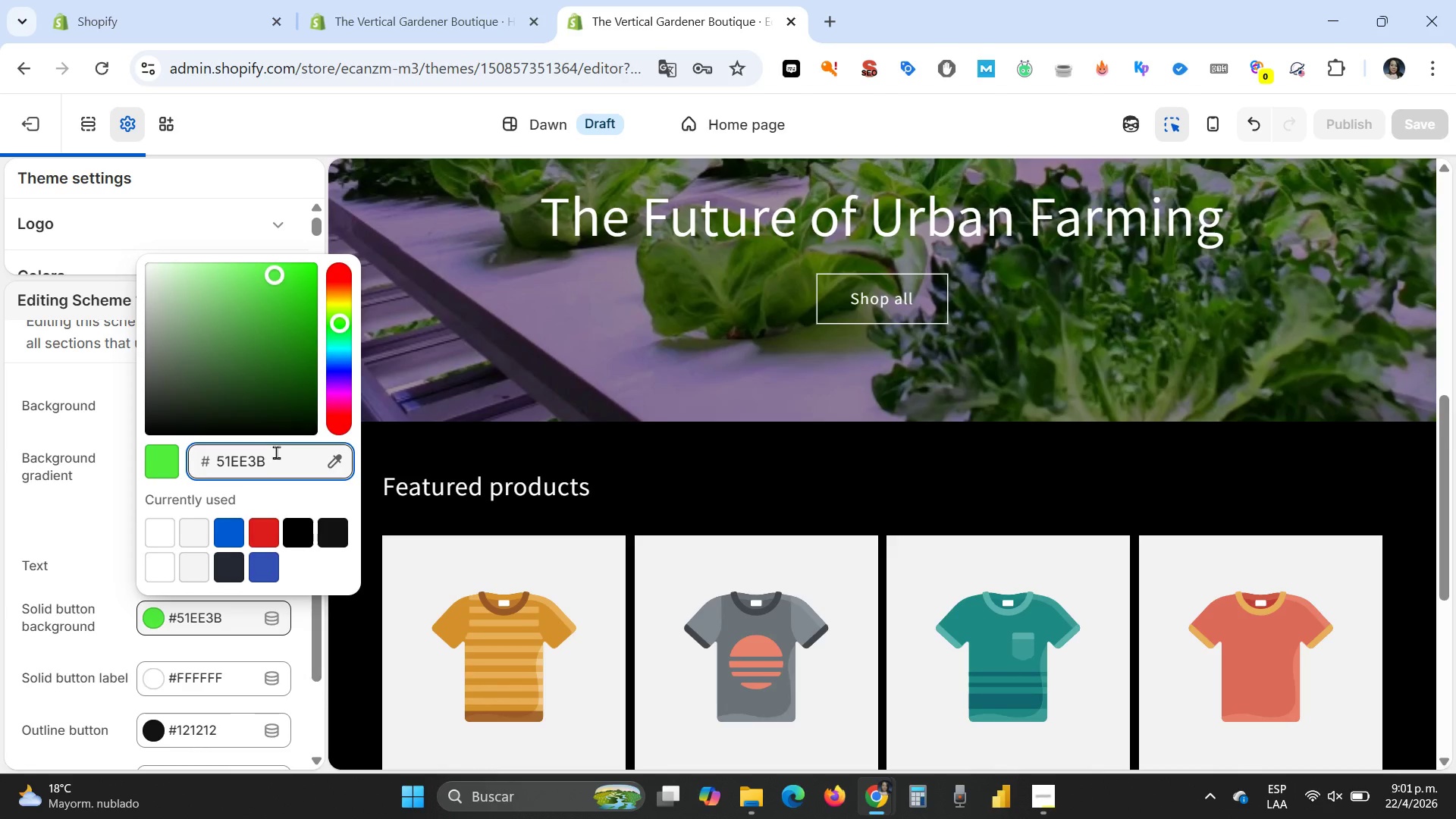 
key(Enter)
 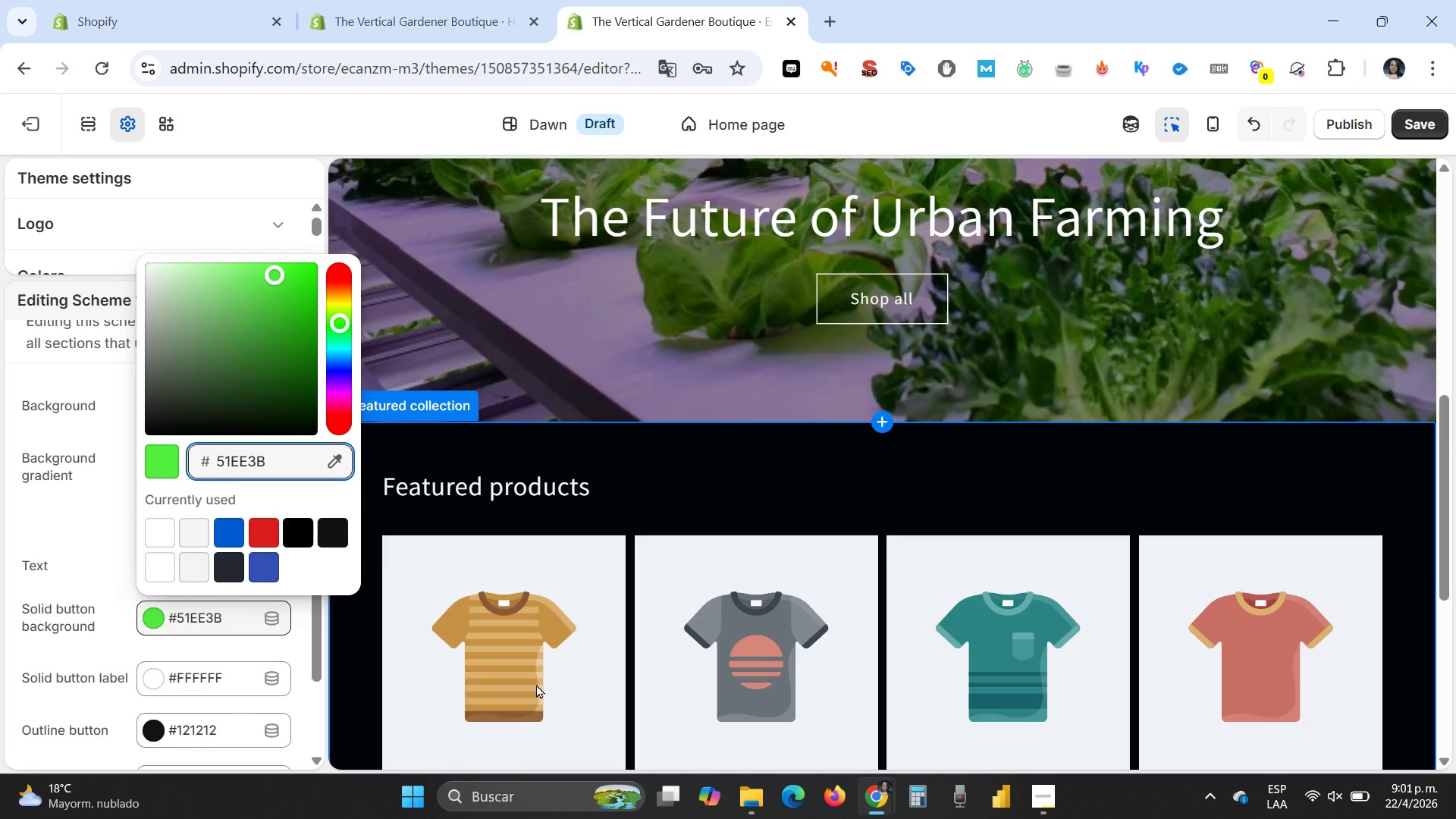 
left_click([74, 497])
 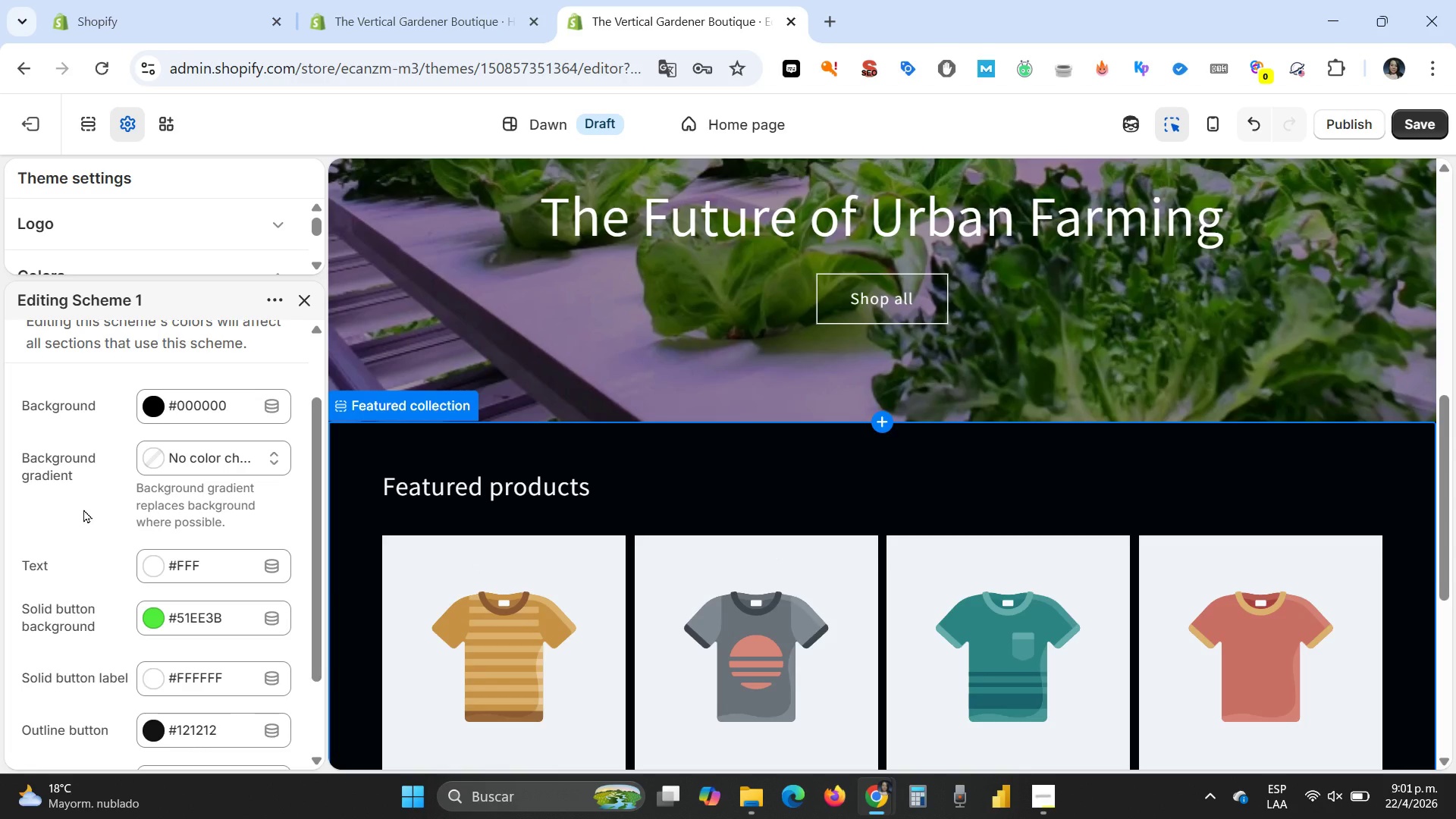 
wait(9.41)
 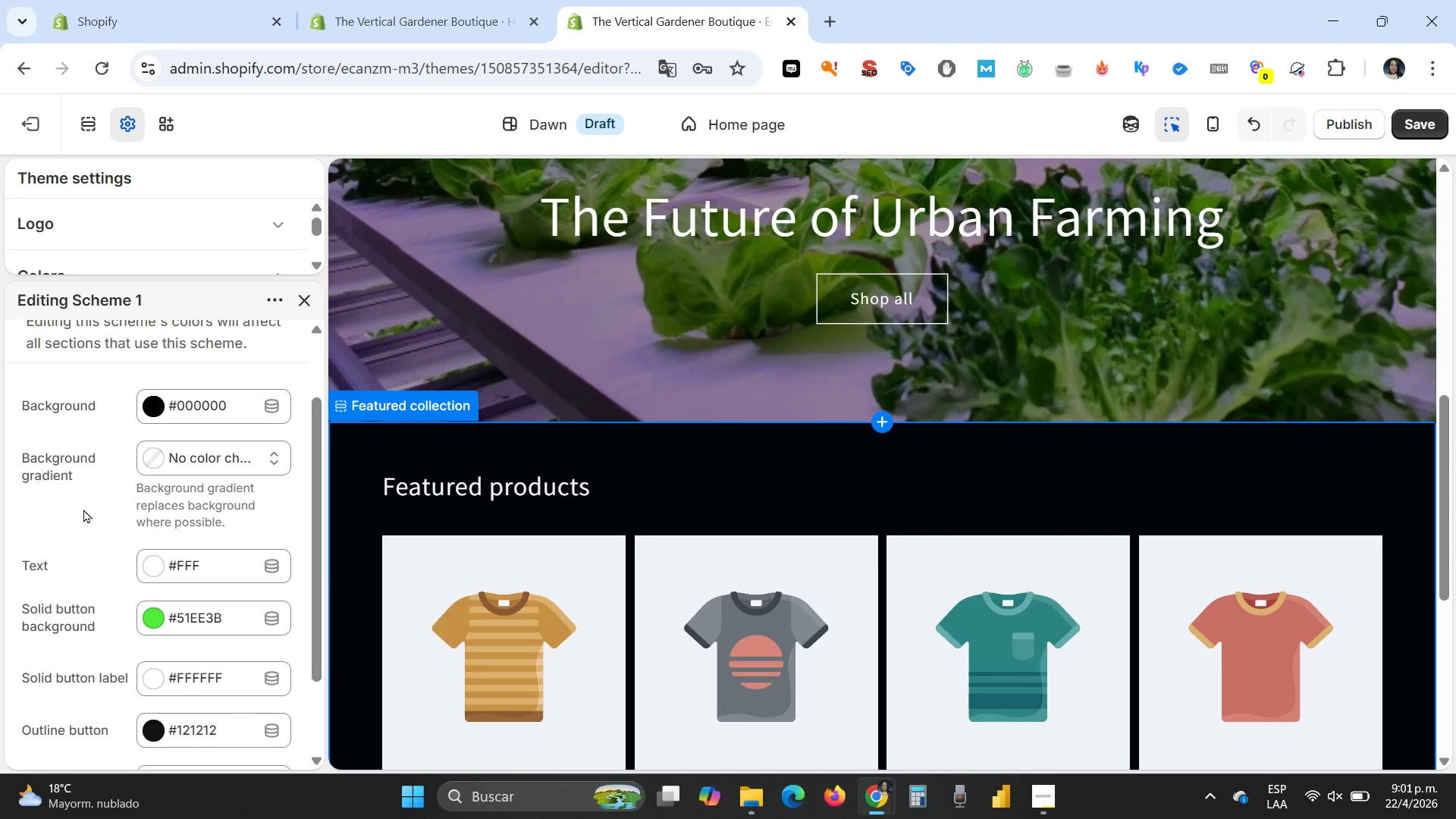 
left_click([1415, 124])
 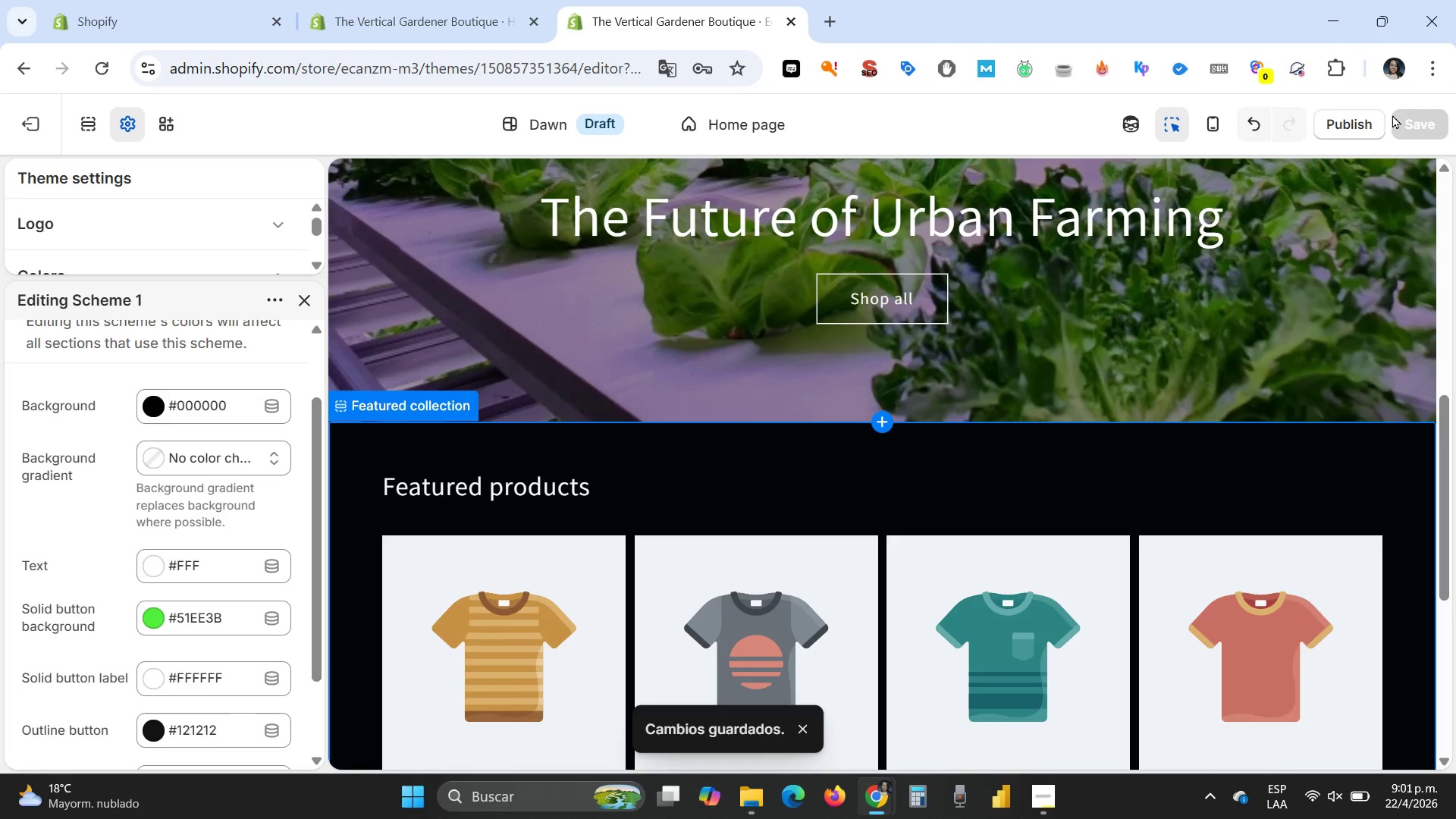 
wait(9.03)
 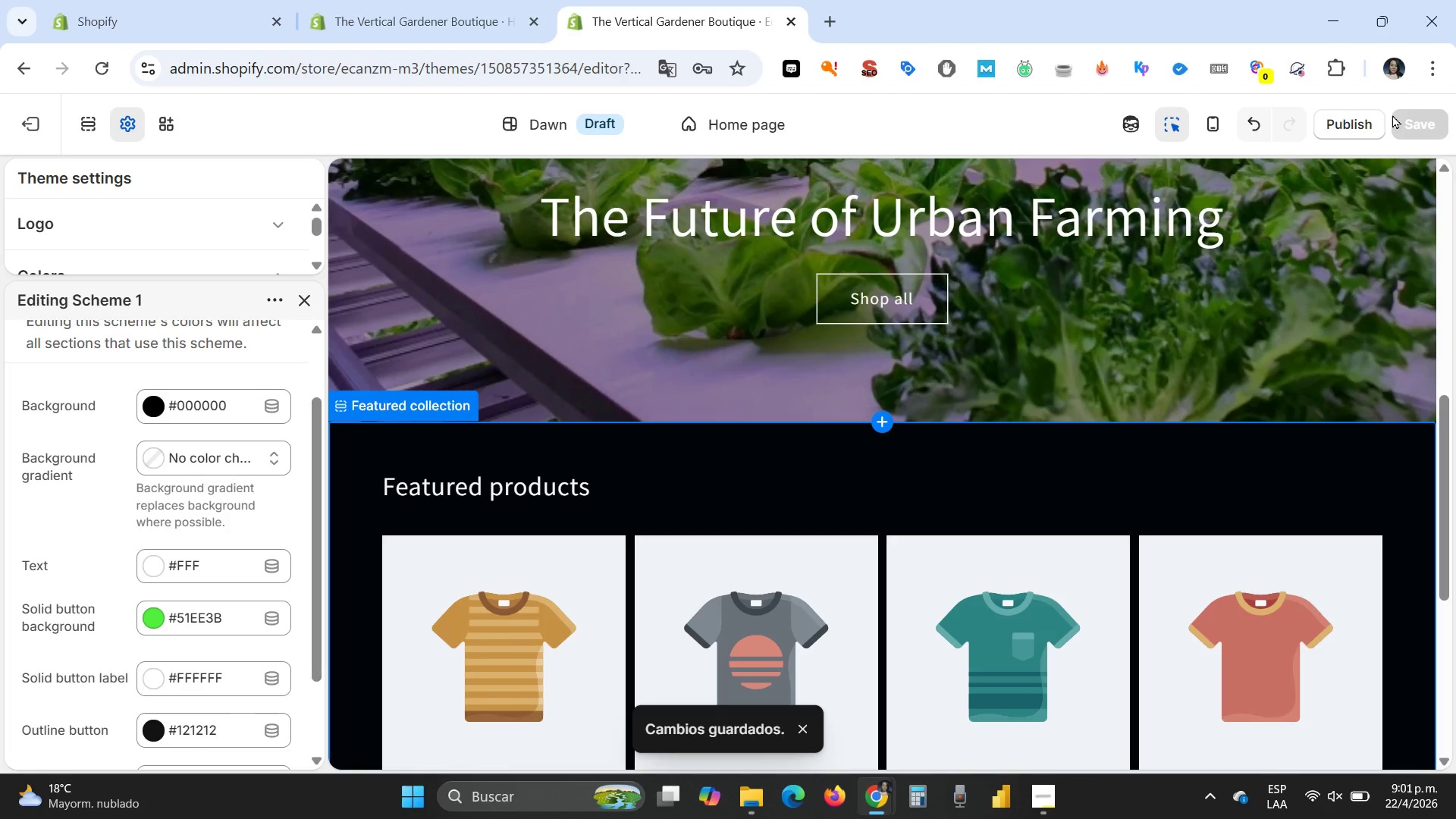 
left_click([302, 292])
 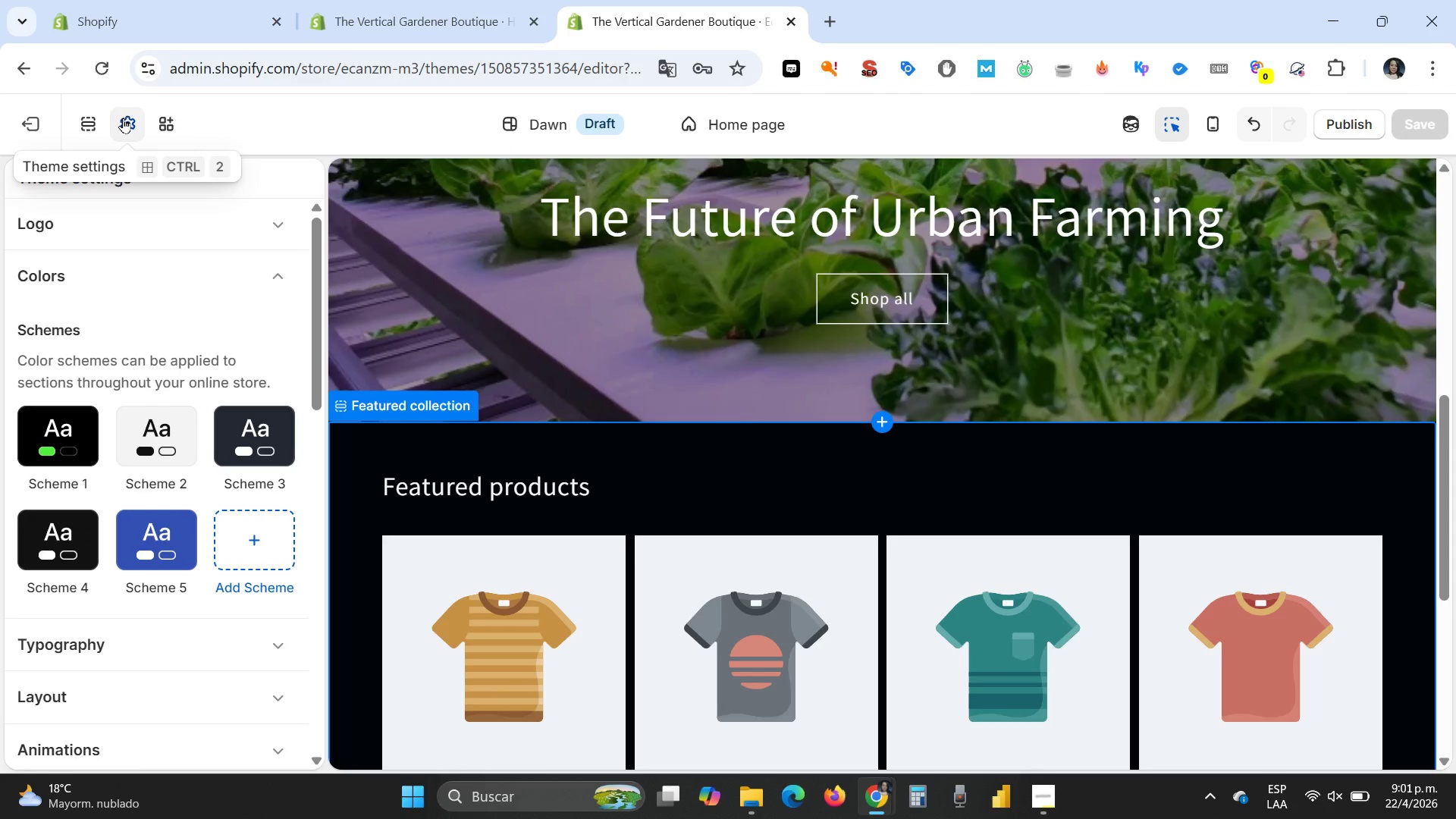 
wait(9.39)
 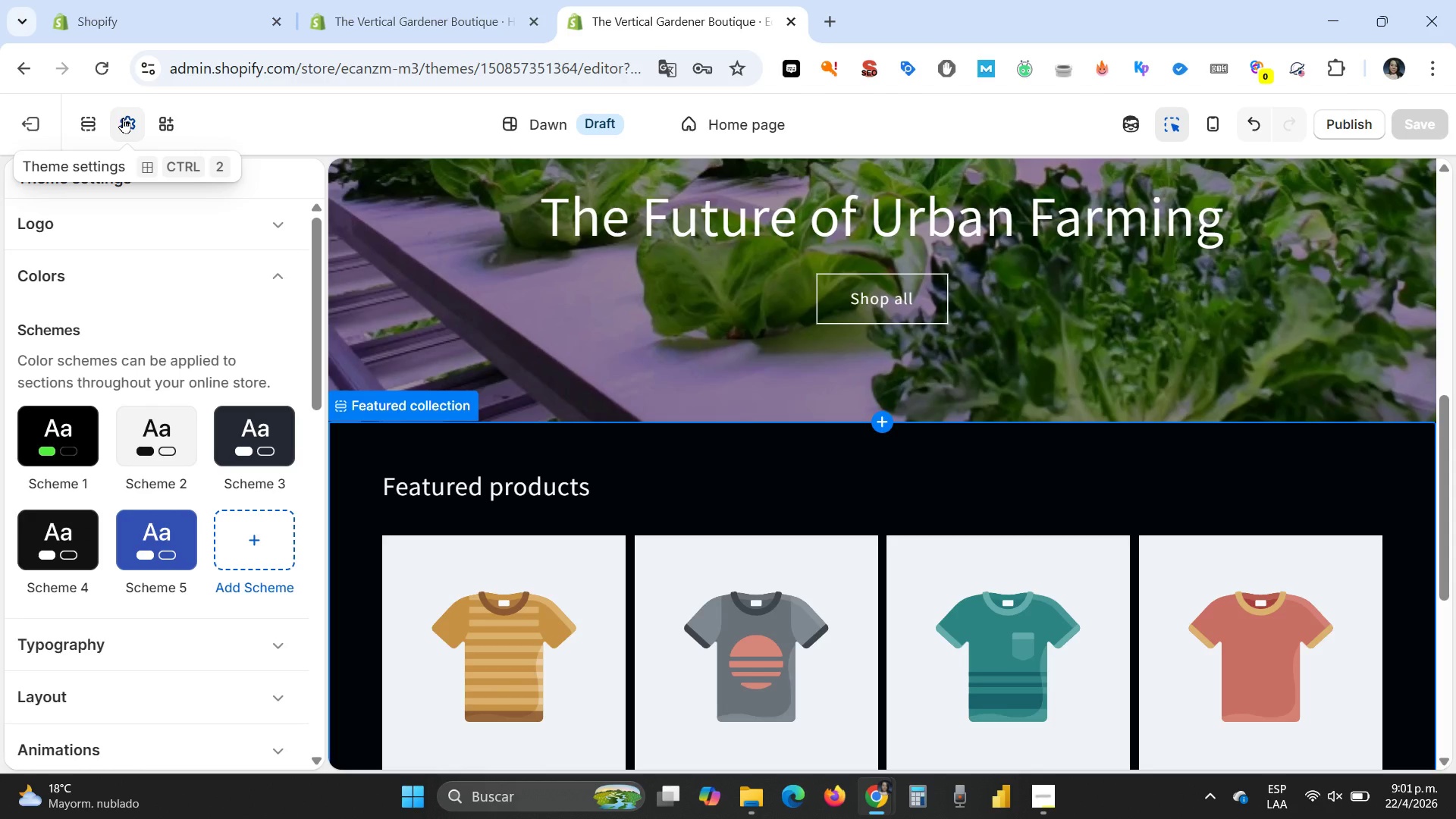 
left_click([38, 129])
 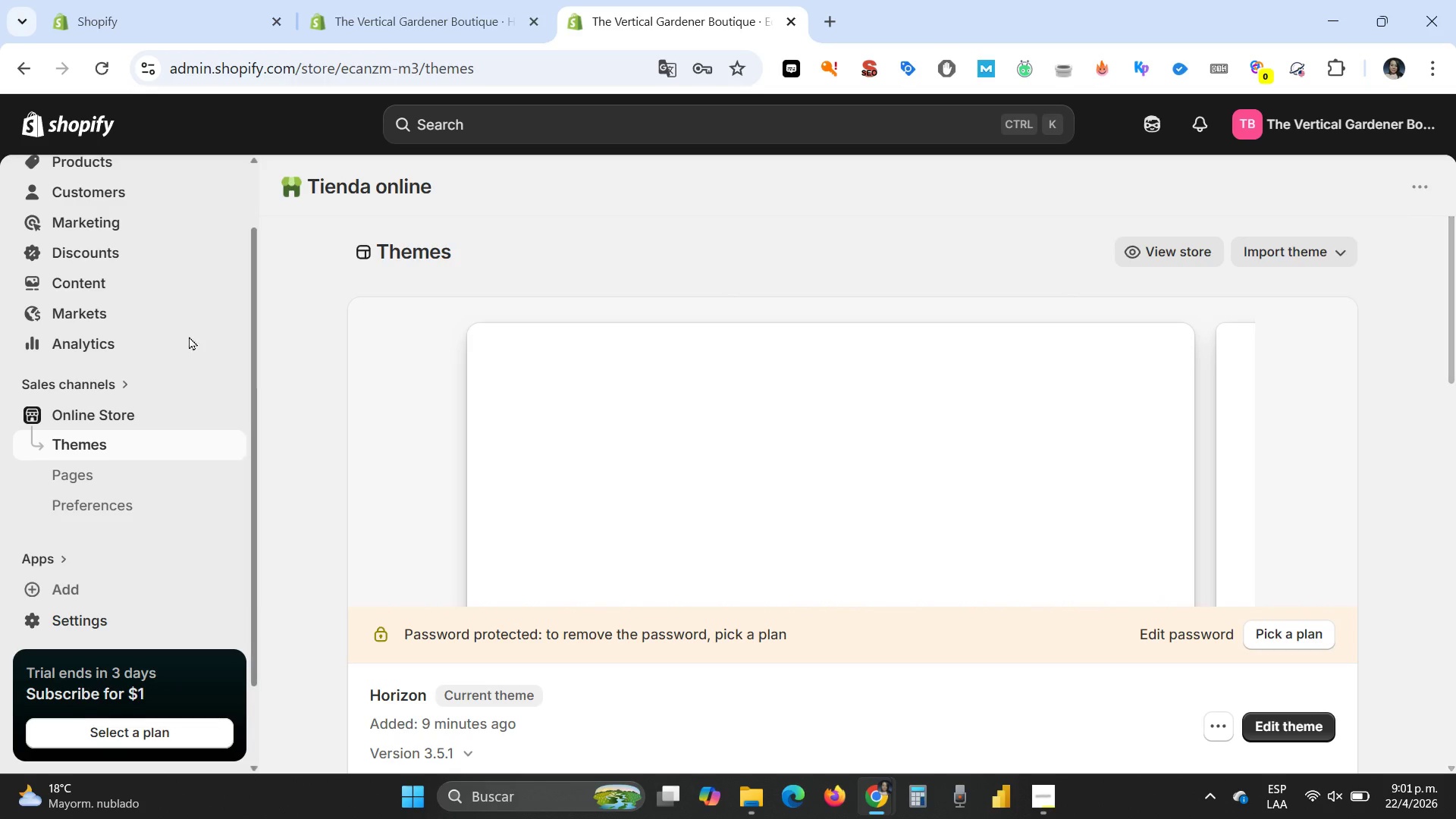 
scroll: coordinate [166, 293], scroll_direction: down, amount: 1.0
 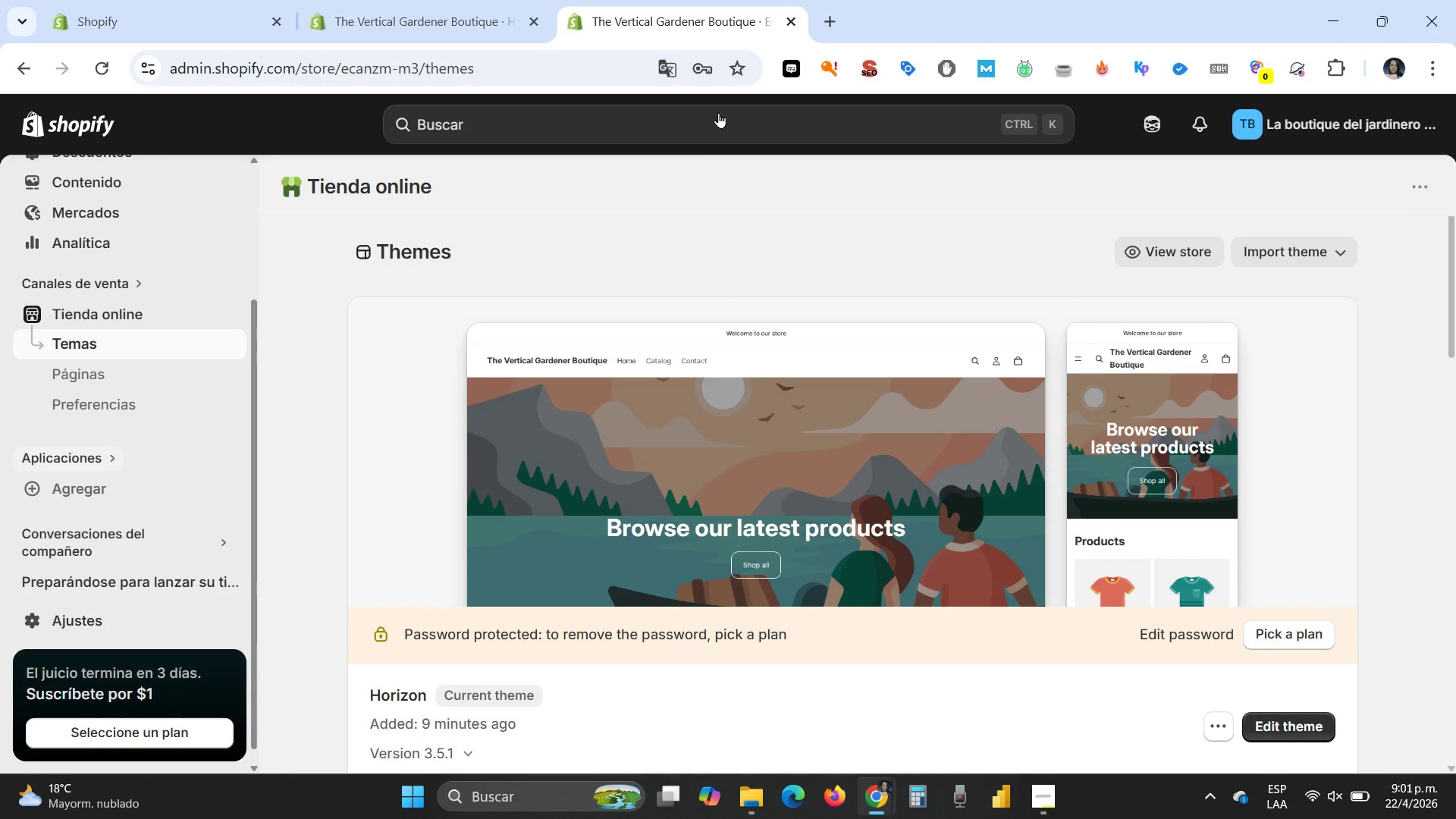 
left_click([671, 72])
 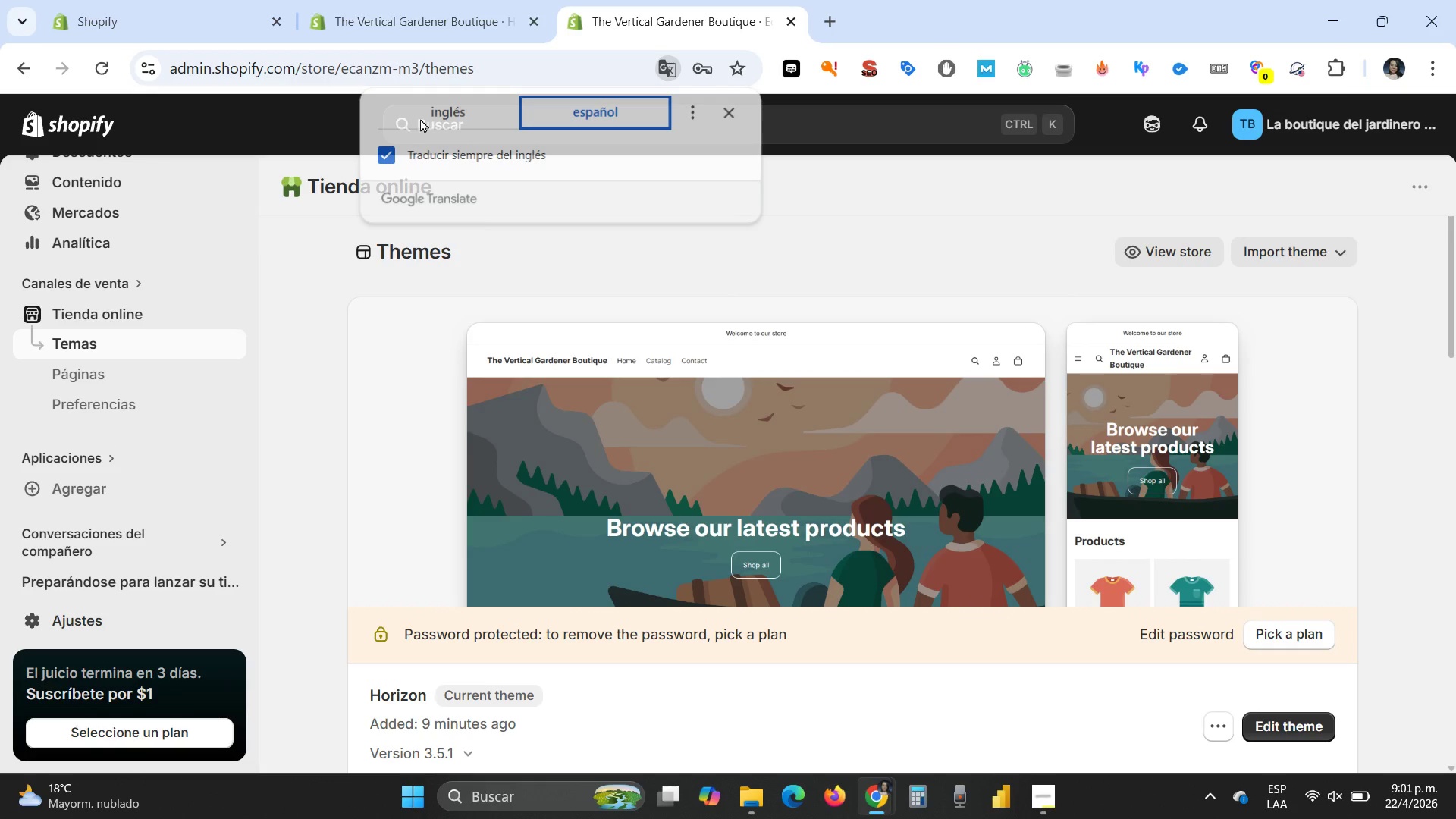 
left_click([418, 118])
 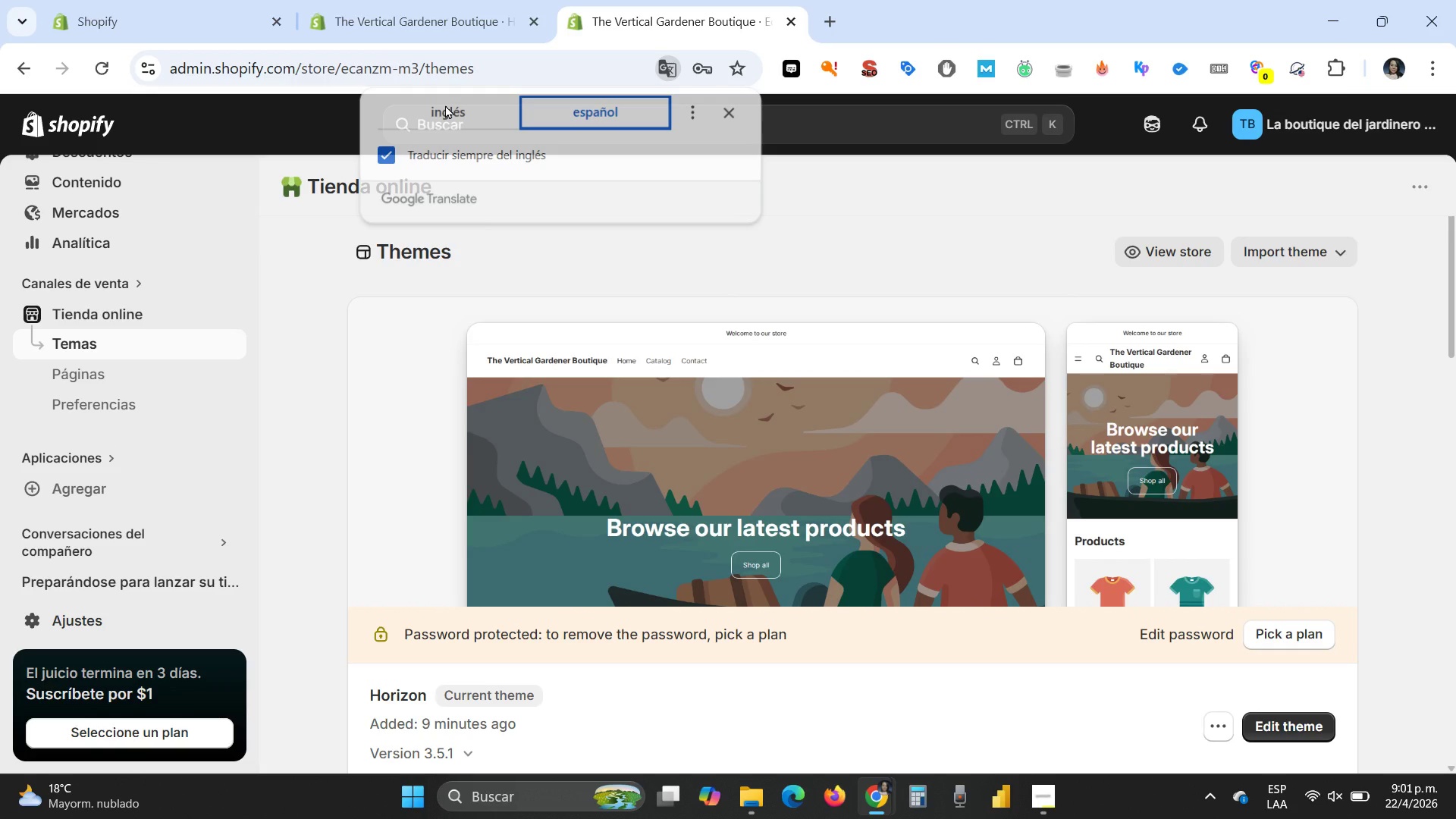 
left_click([445, 105])
 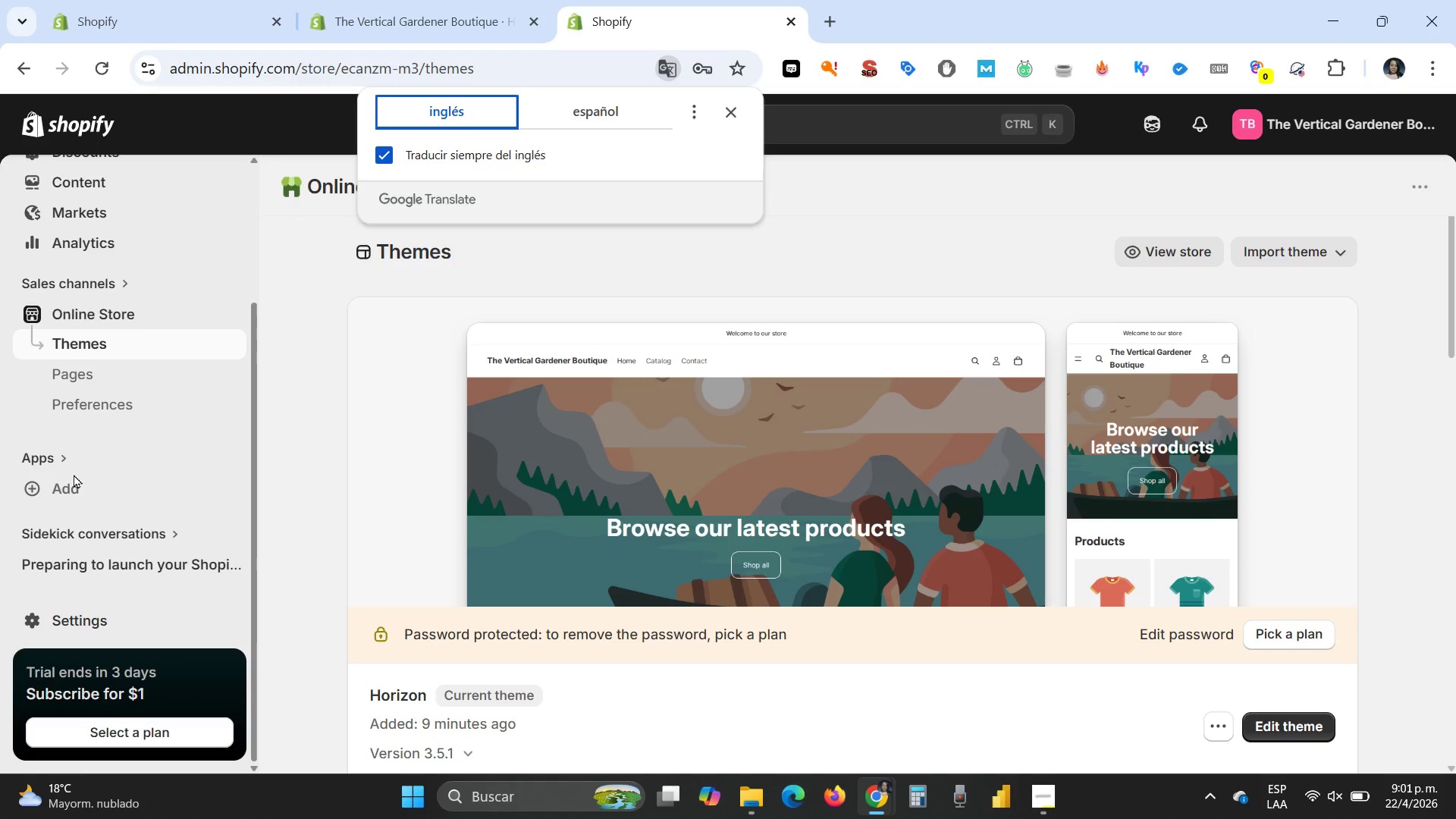 
left_click([77, 620])
 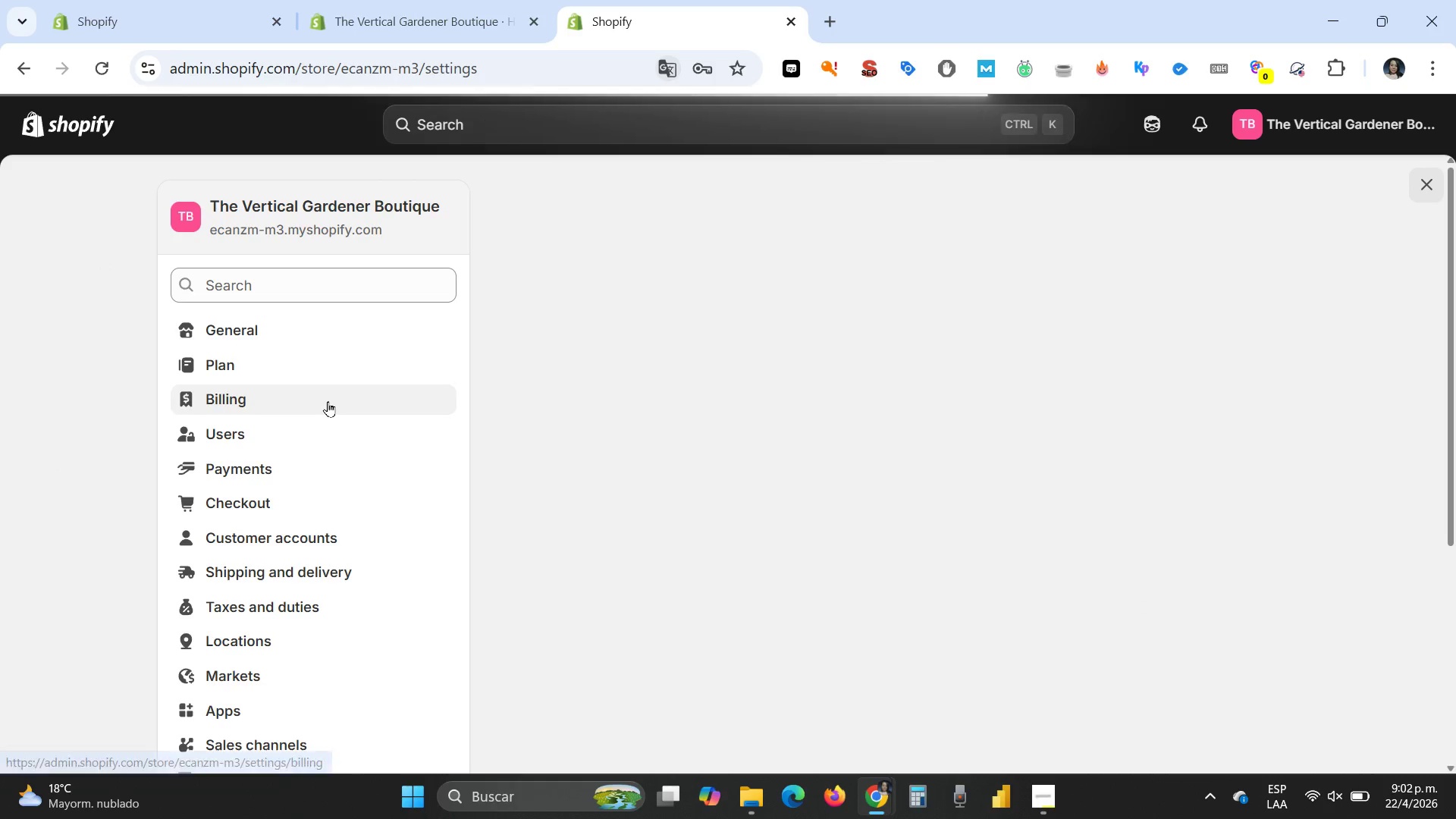 
scroll: coordinate [324, 406], scroll_direction: down, amount: 4.0
 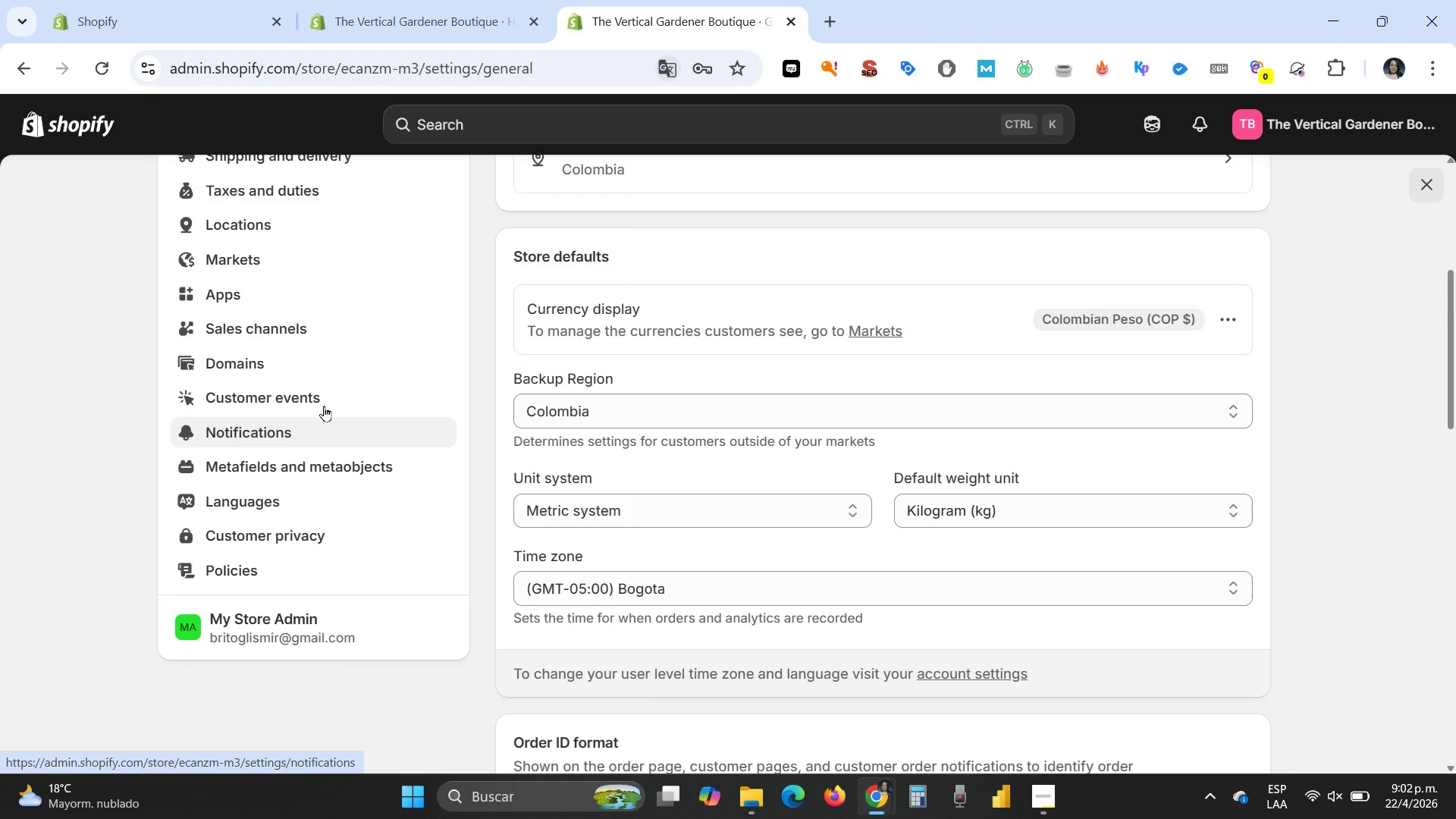 
scroll: coordinate [324, 406], scroll_direction: up, amount: 3.0
 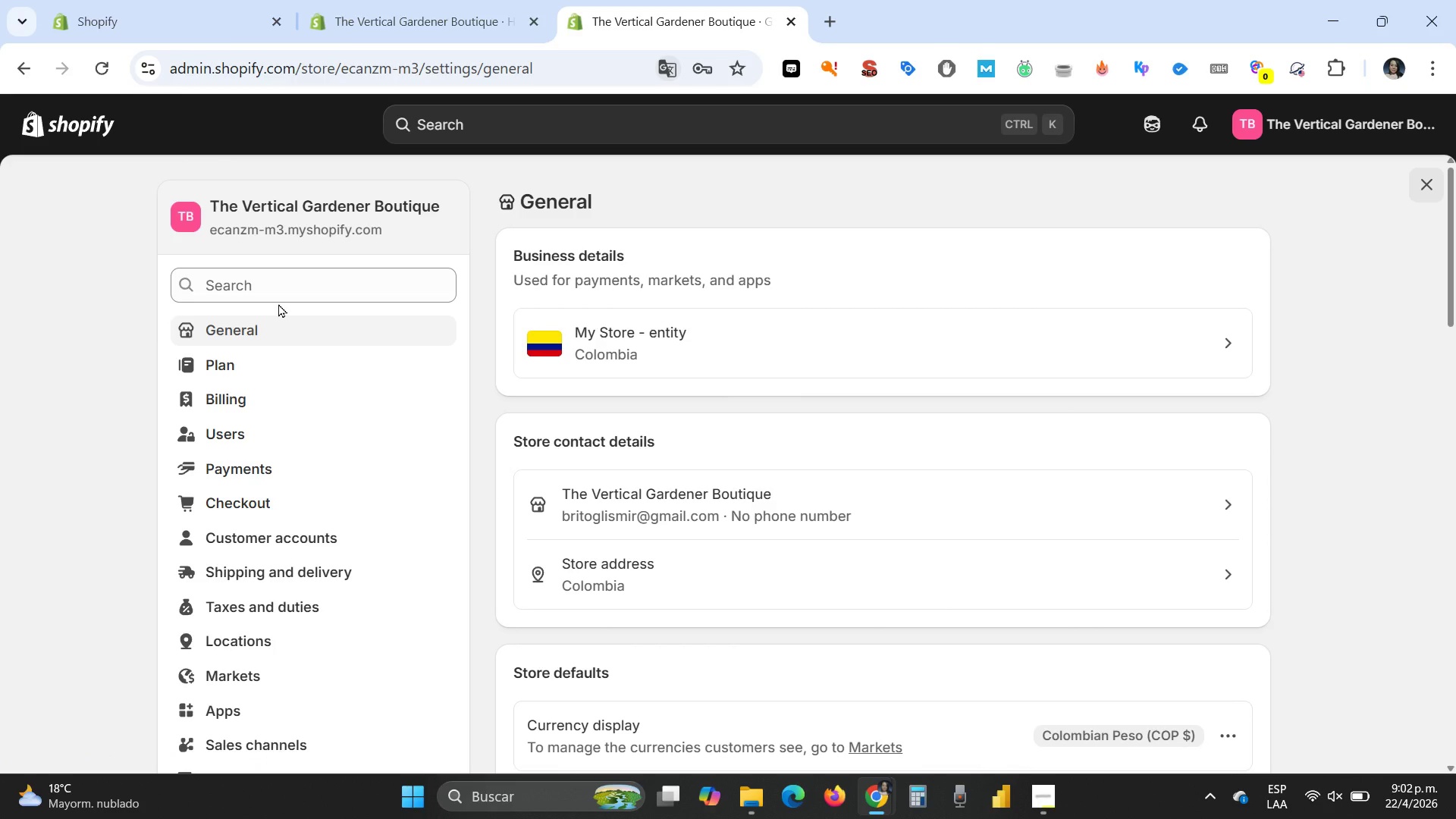 
wait(10.36)
 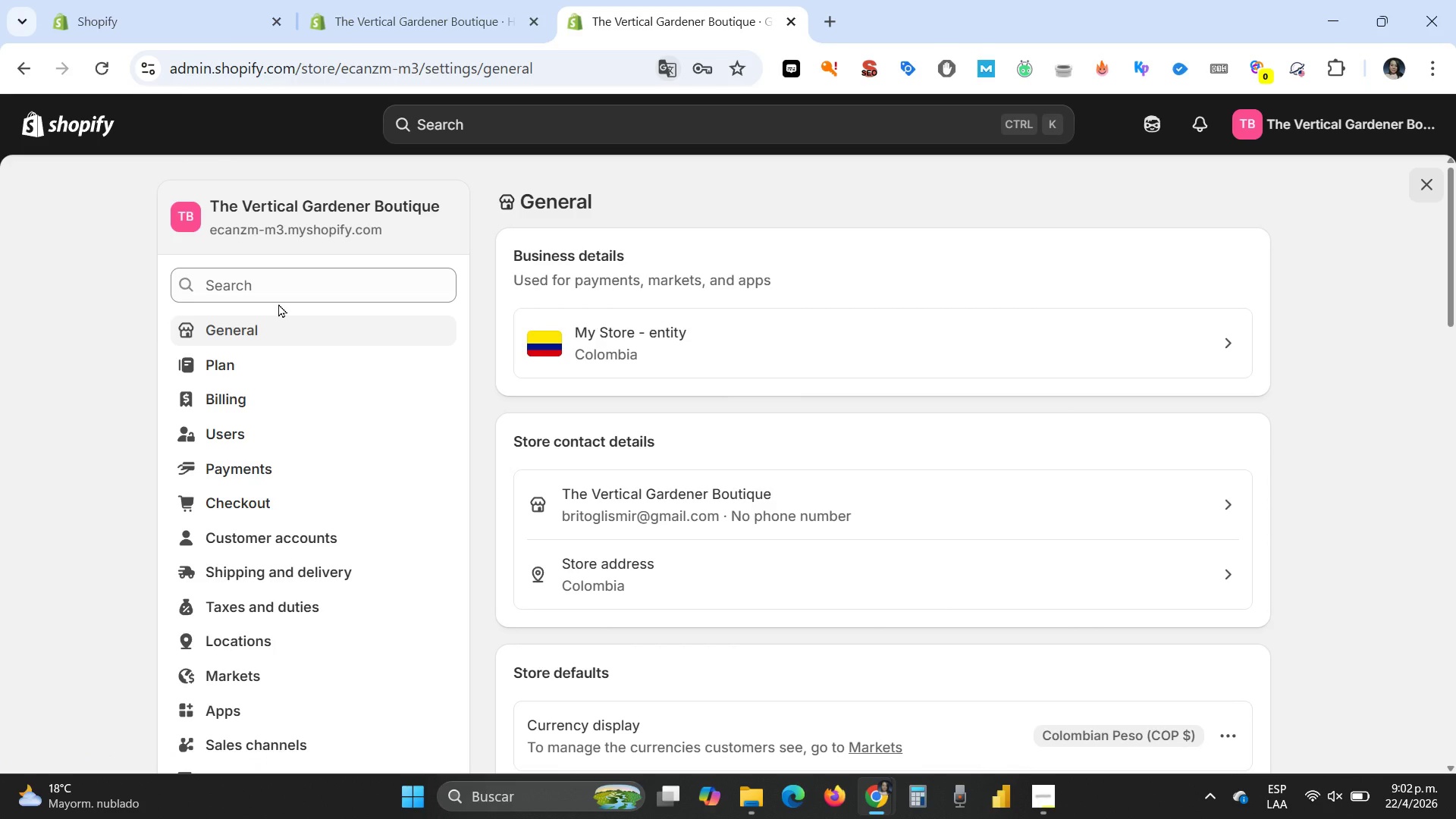 
left_click([257, 288])
 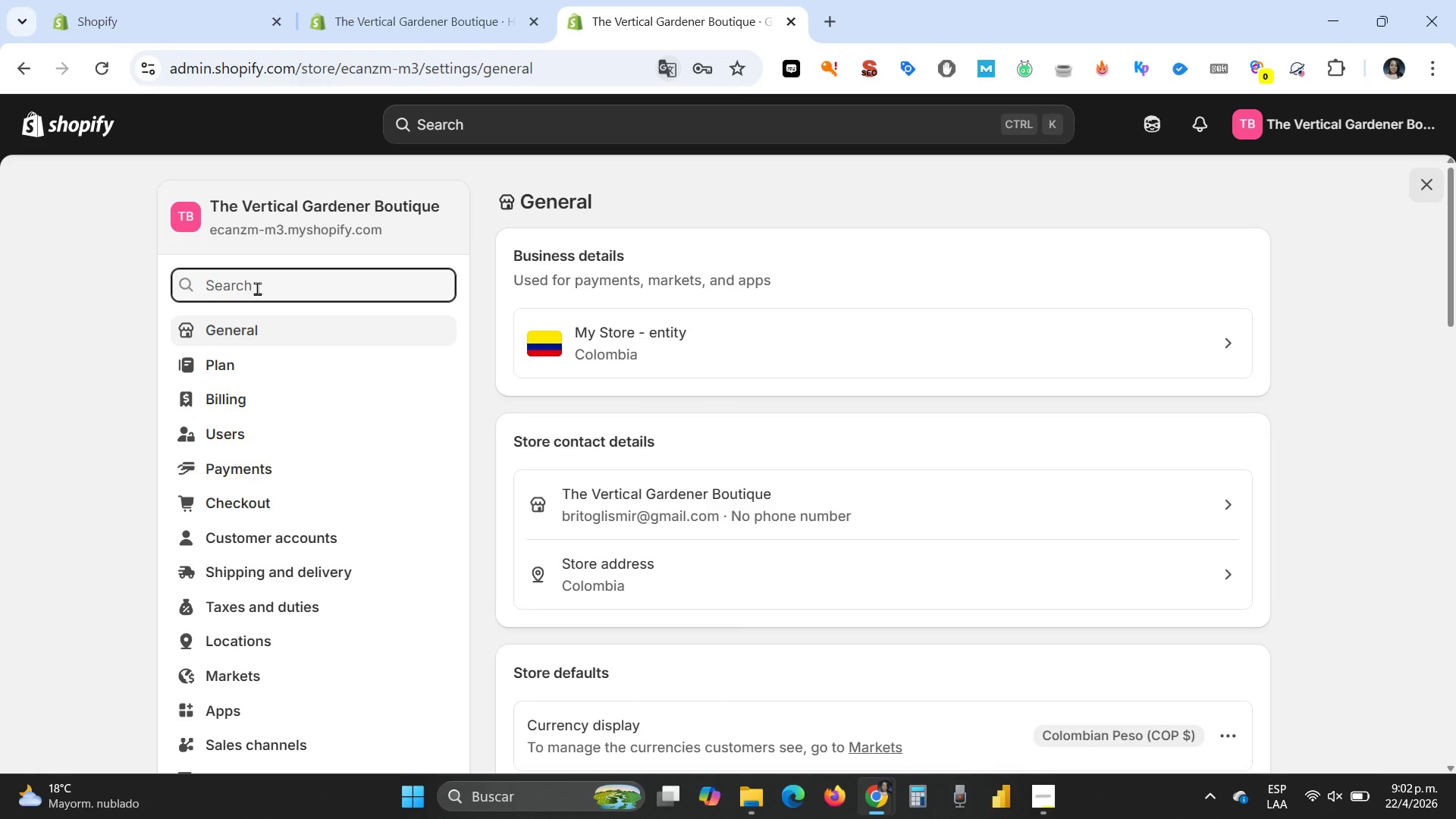 
type(custom data)
 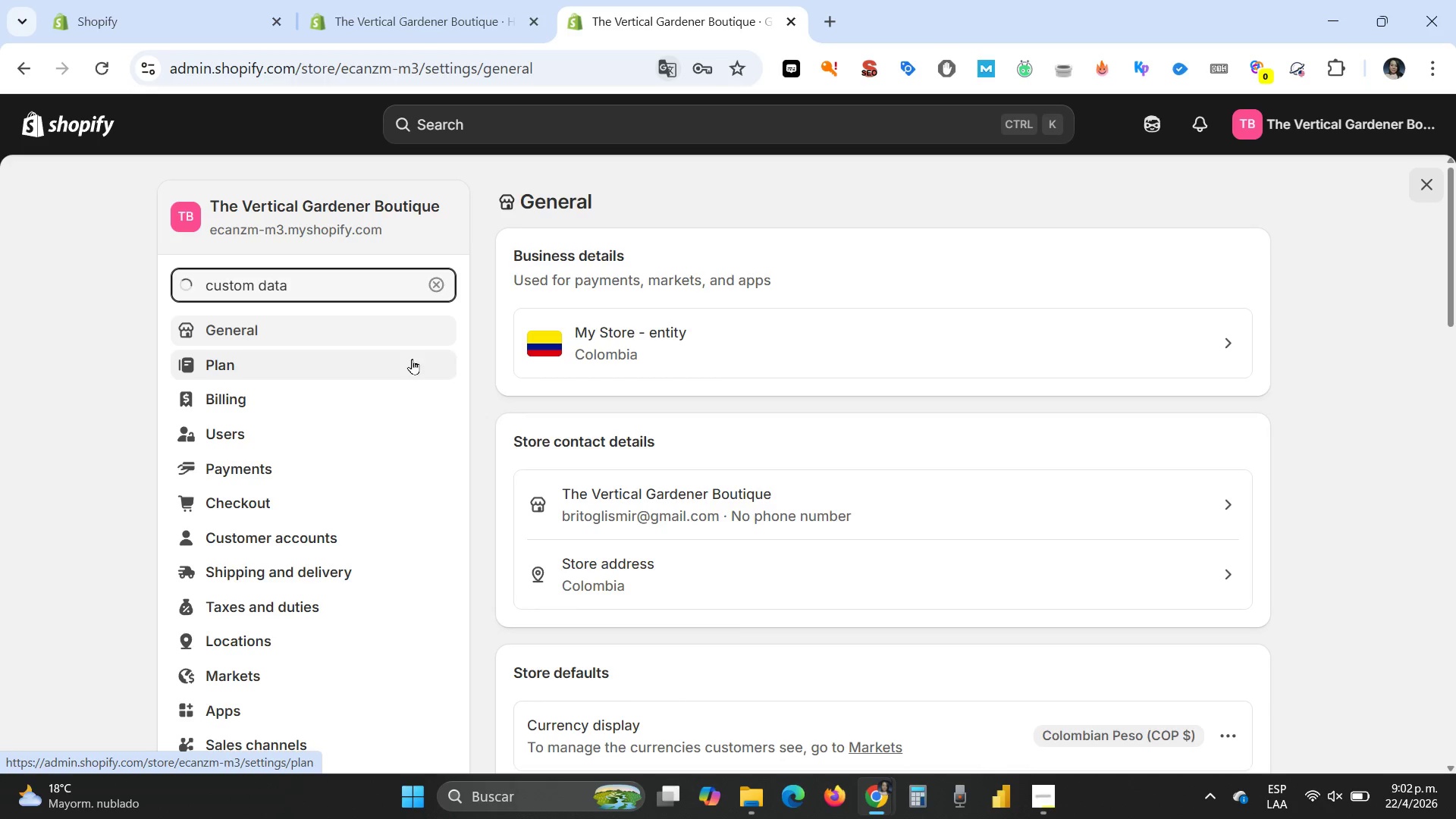 
key(Enter)
 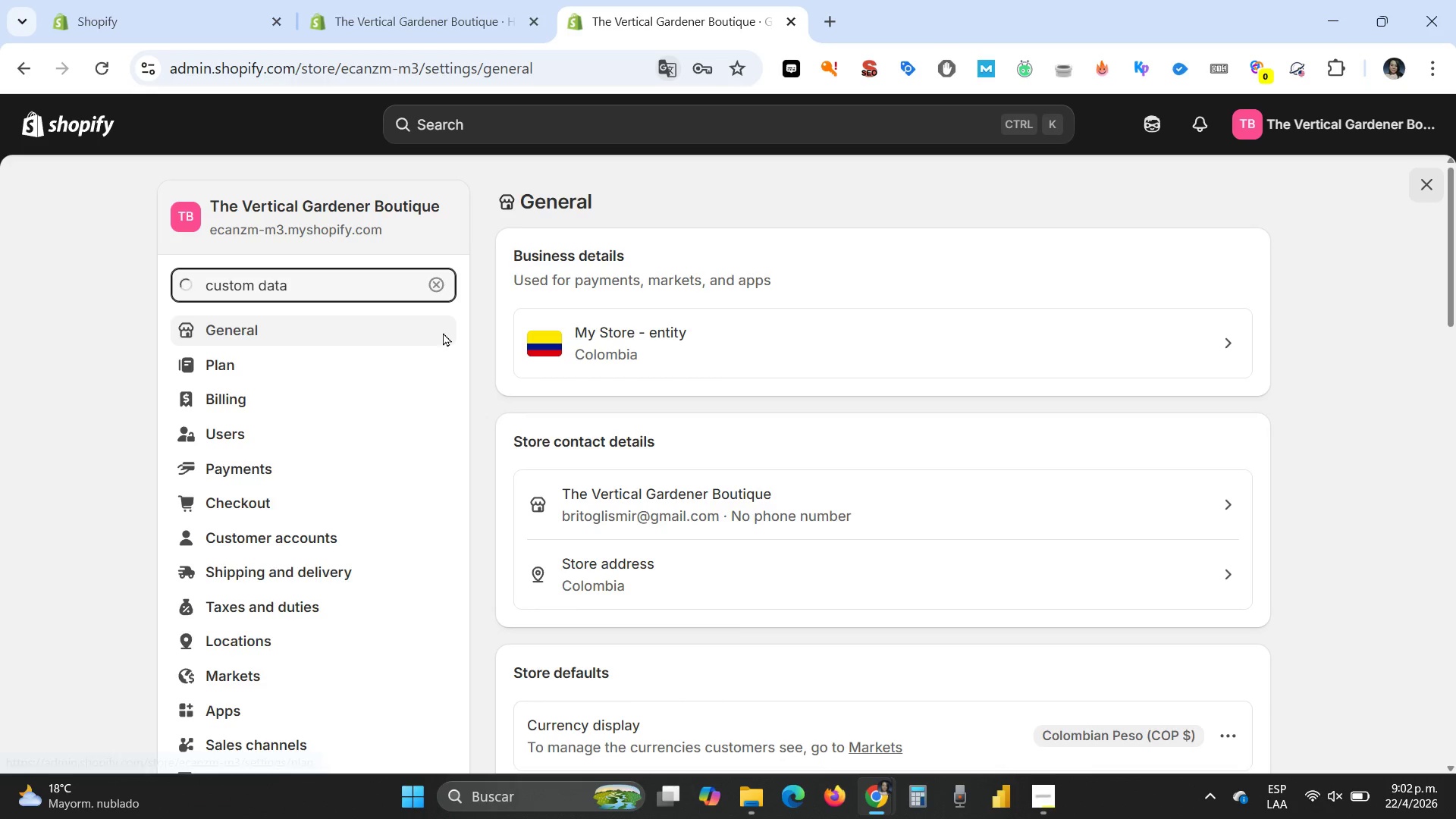 
mouse_move([455, 364])
 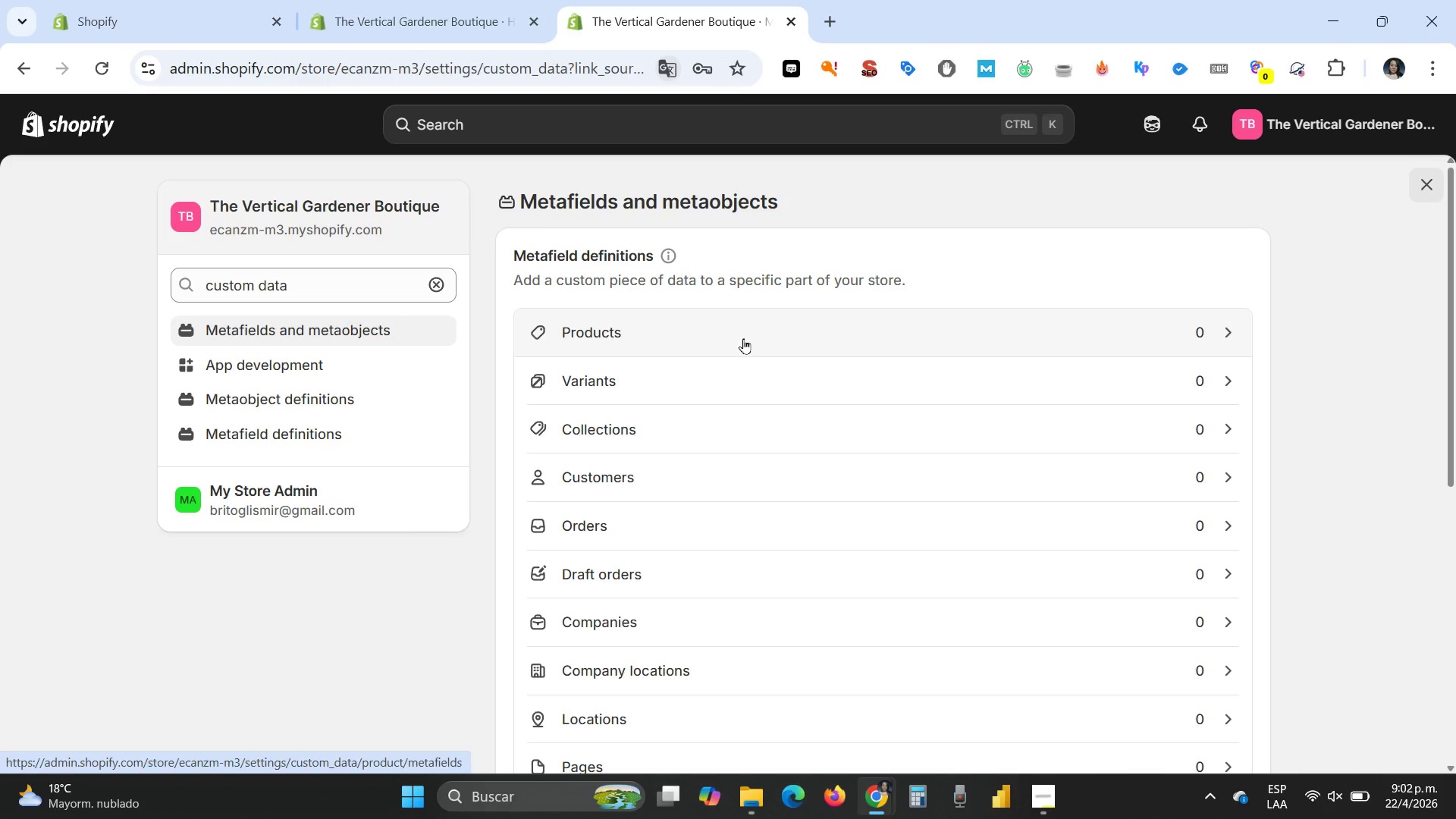 
scroll: coordinate [743, 338], scroll_direction: down, amount: 1.0
 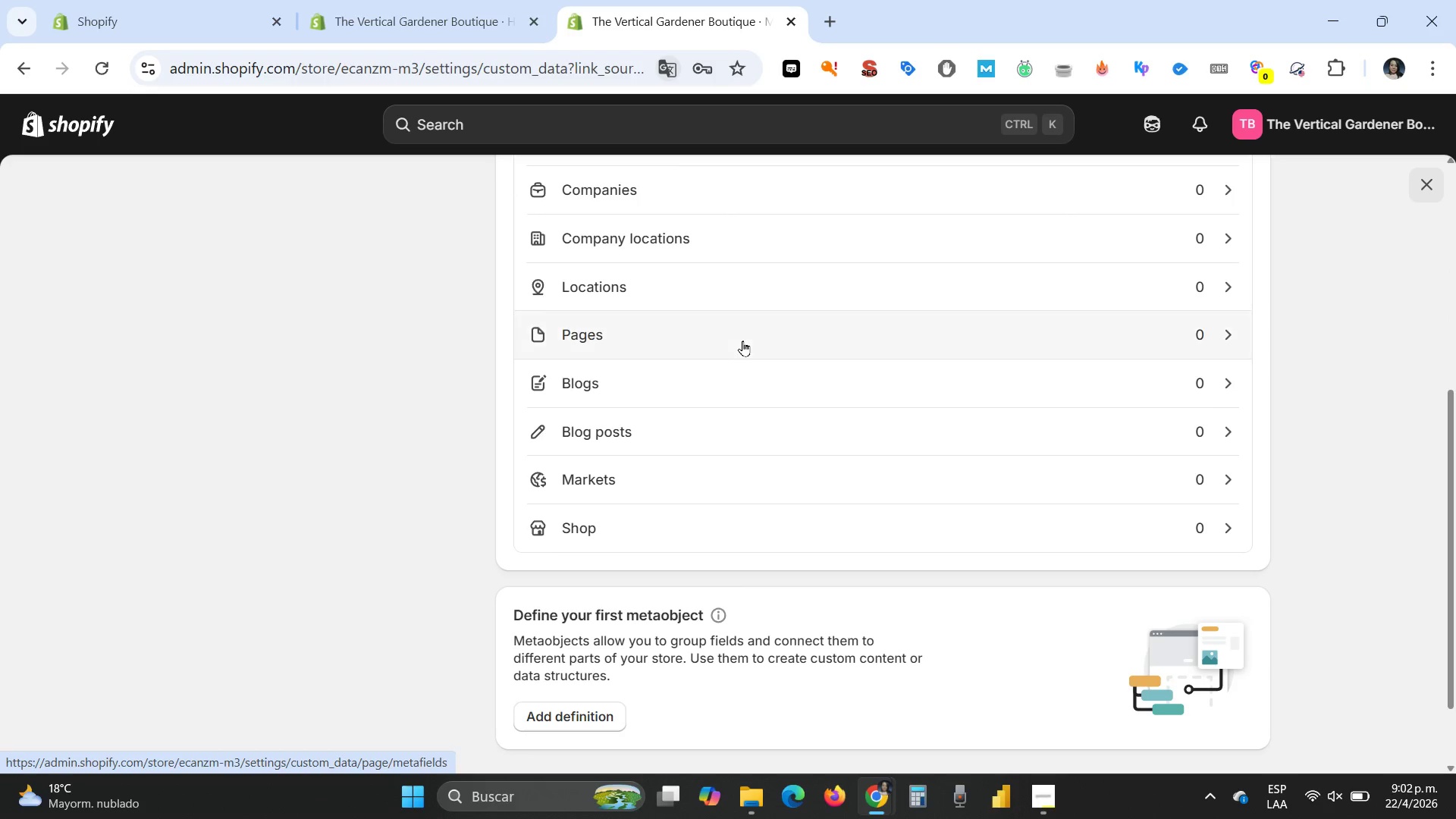 
scroll: coordinate [742, 340], scroll_direction: up, amount: 9.0
 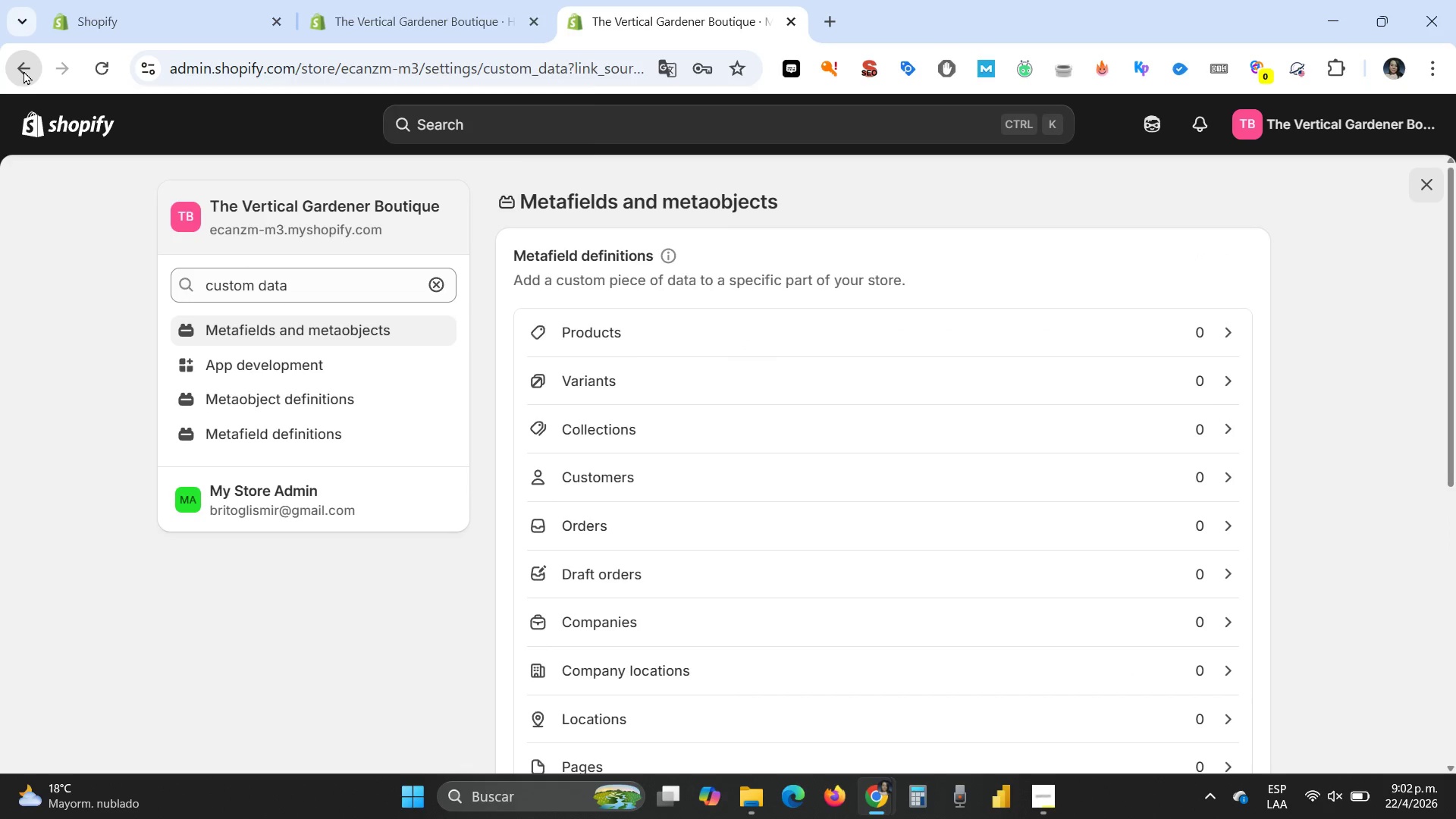 
left_click([24, 71])
 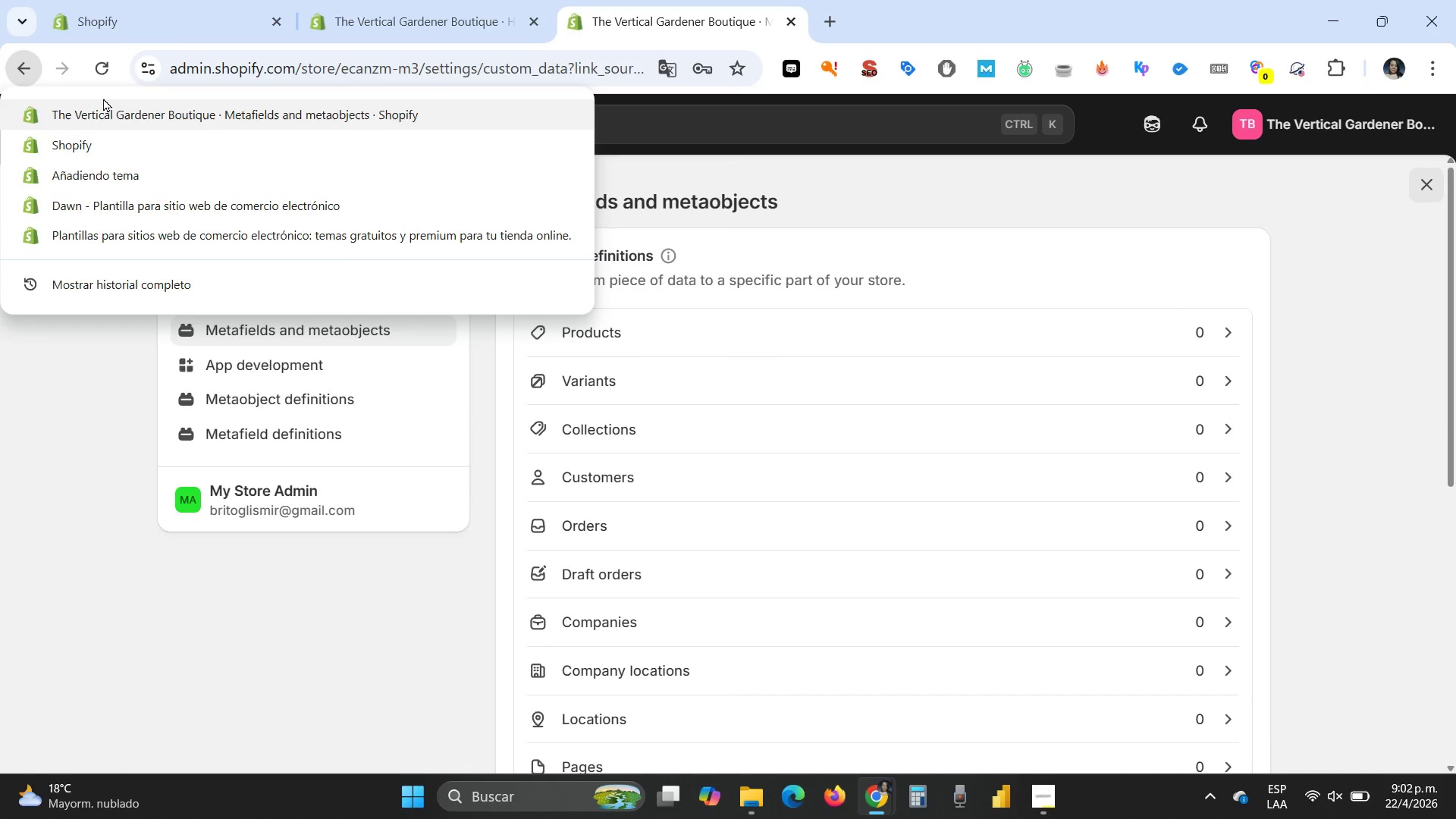 
left_click([943, 220])
 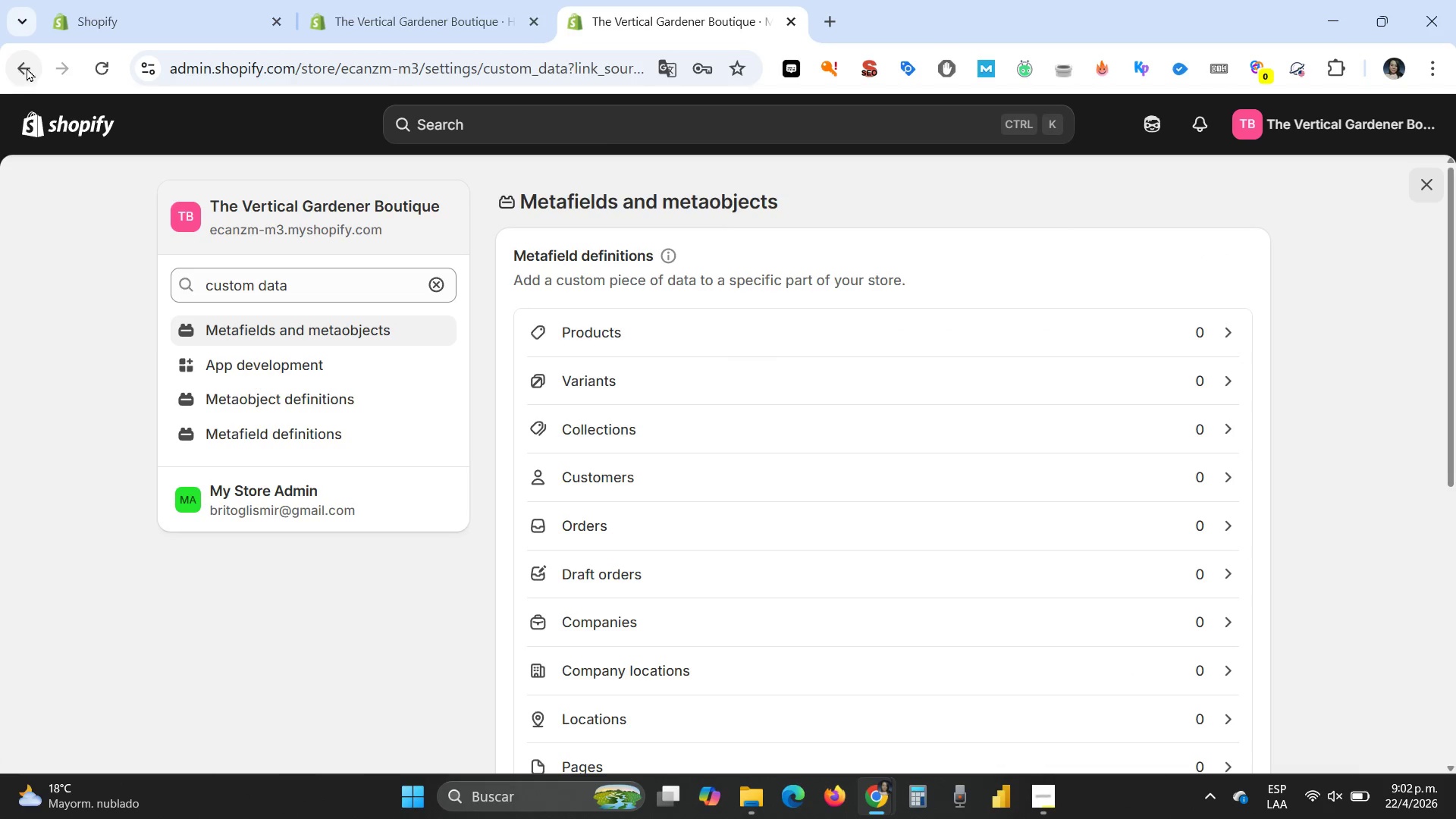 
left_click([27, 67])
 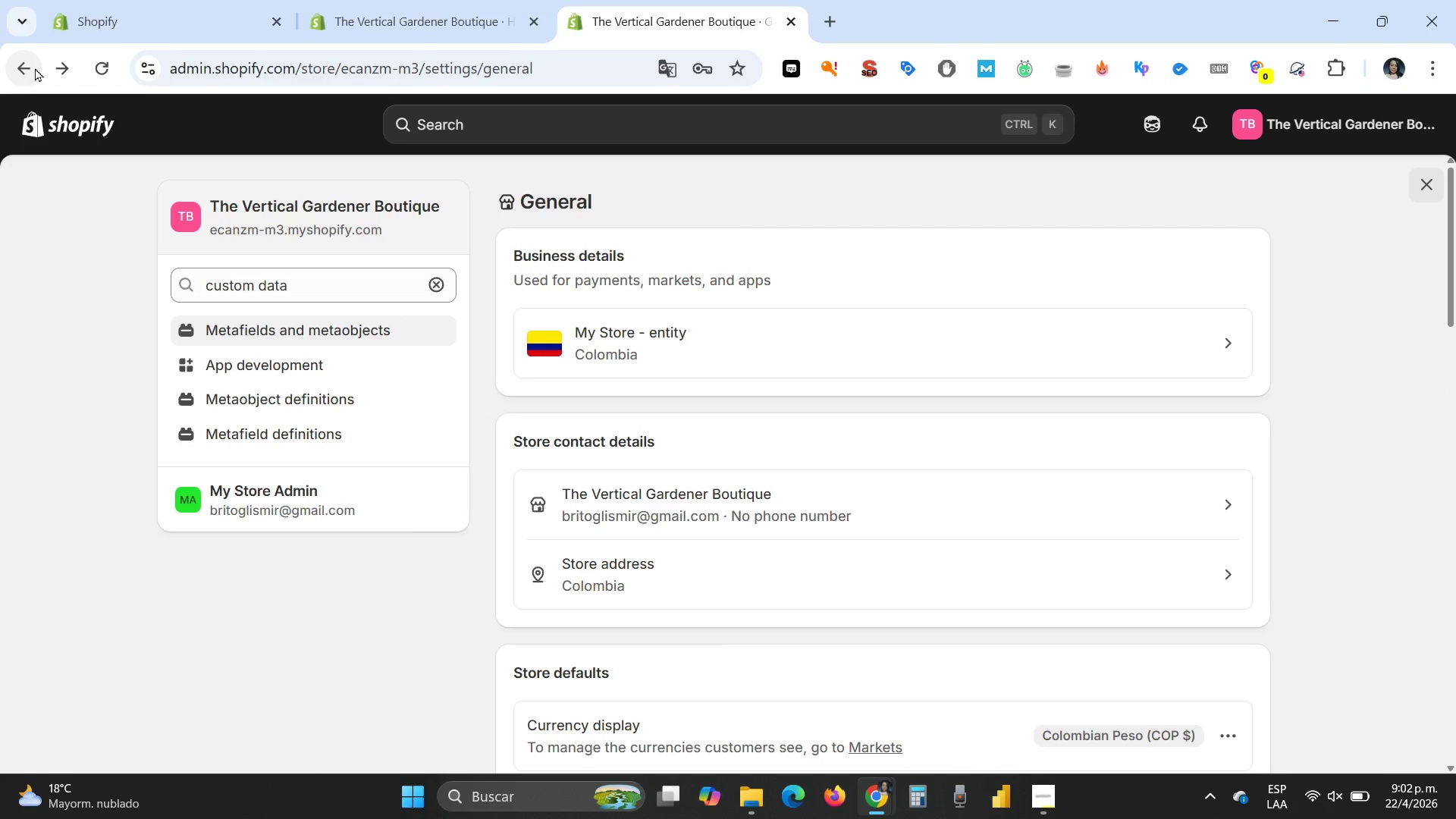 
wait(7.38)
 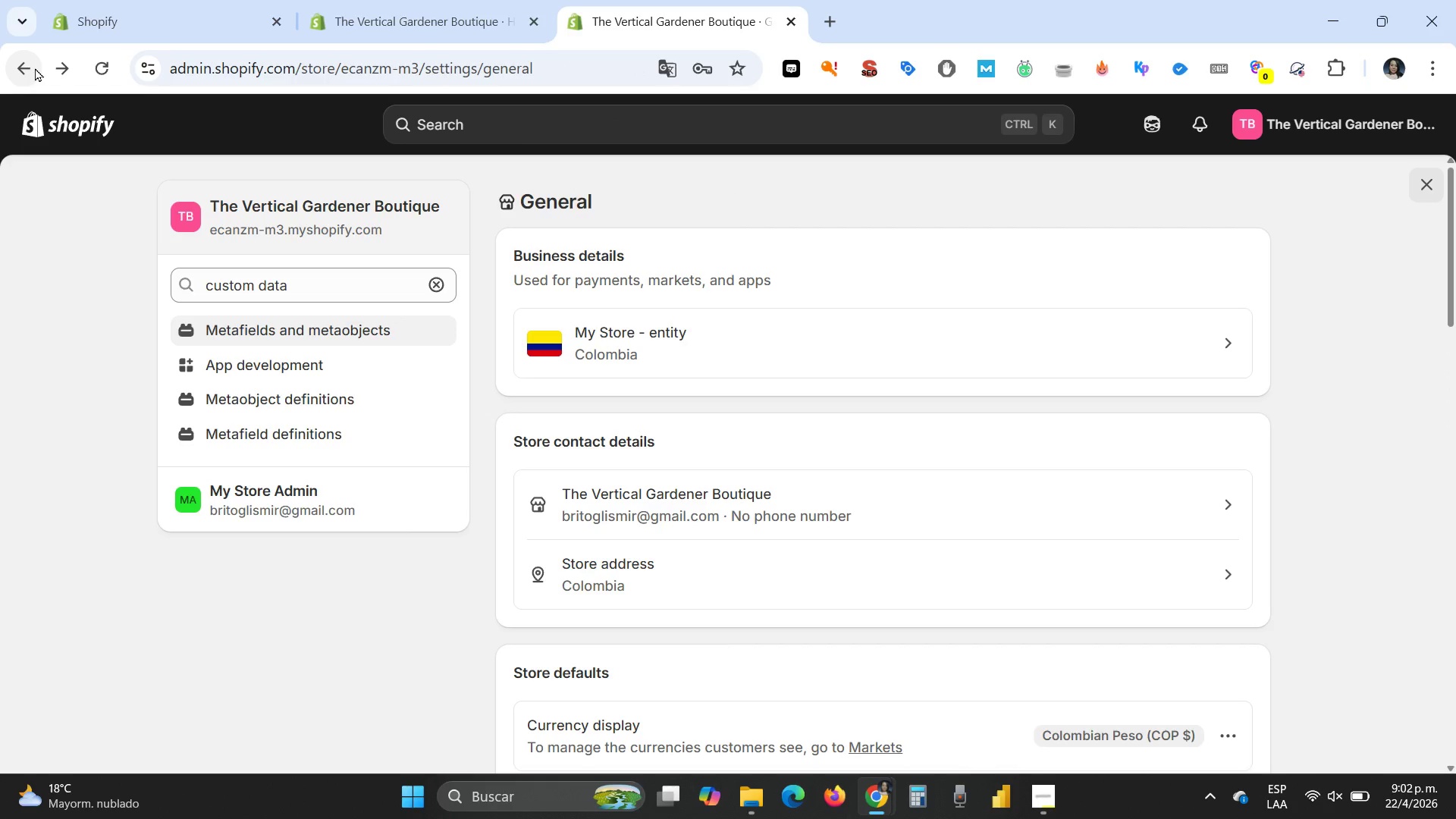 
left_click([26, 58])
 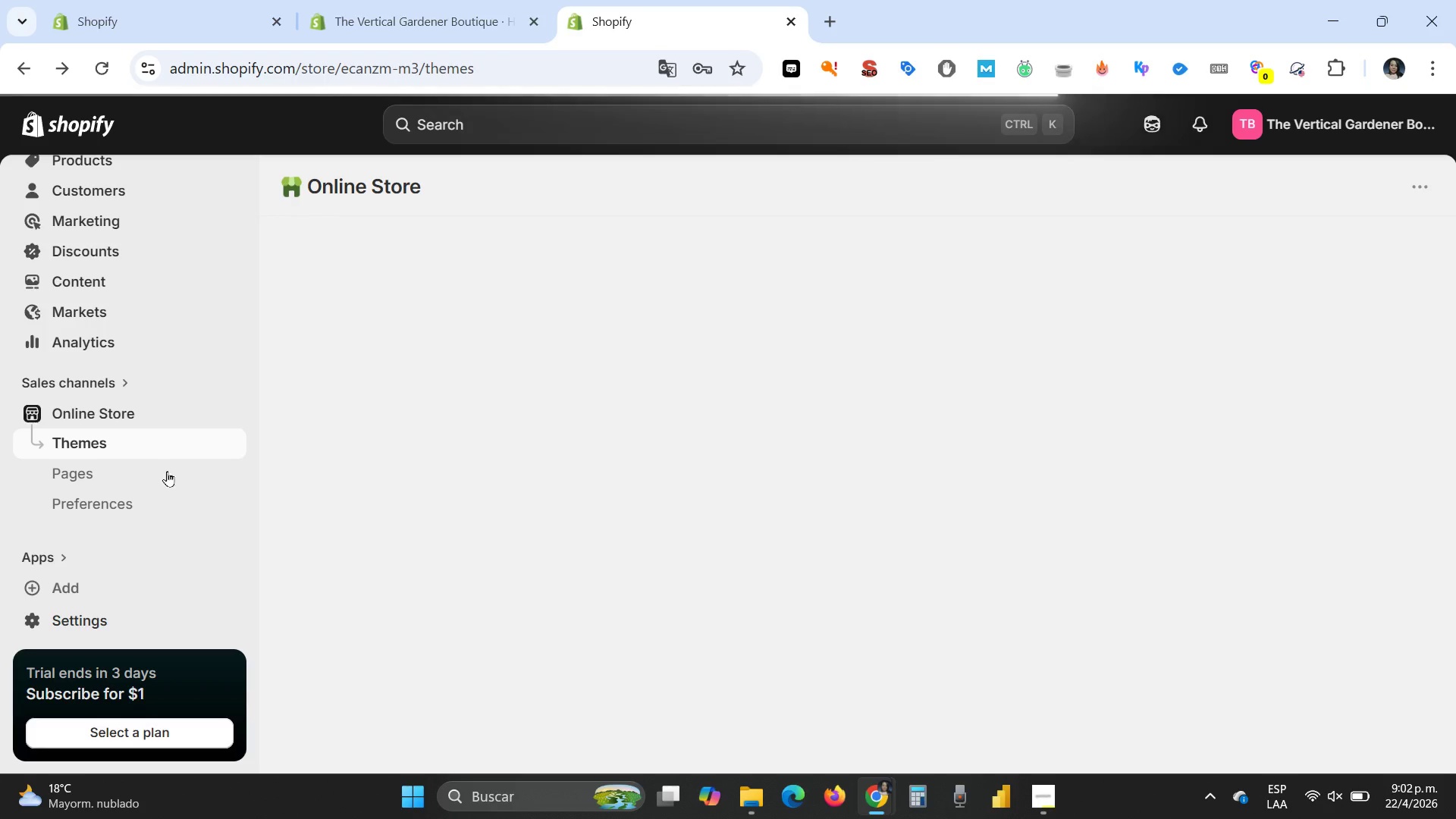 
scroll: coordinate [167, 488], scroll_direction: down, amount: 1.0
 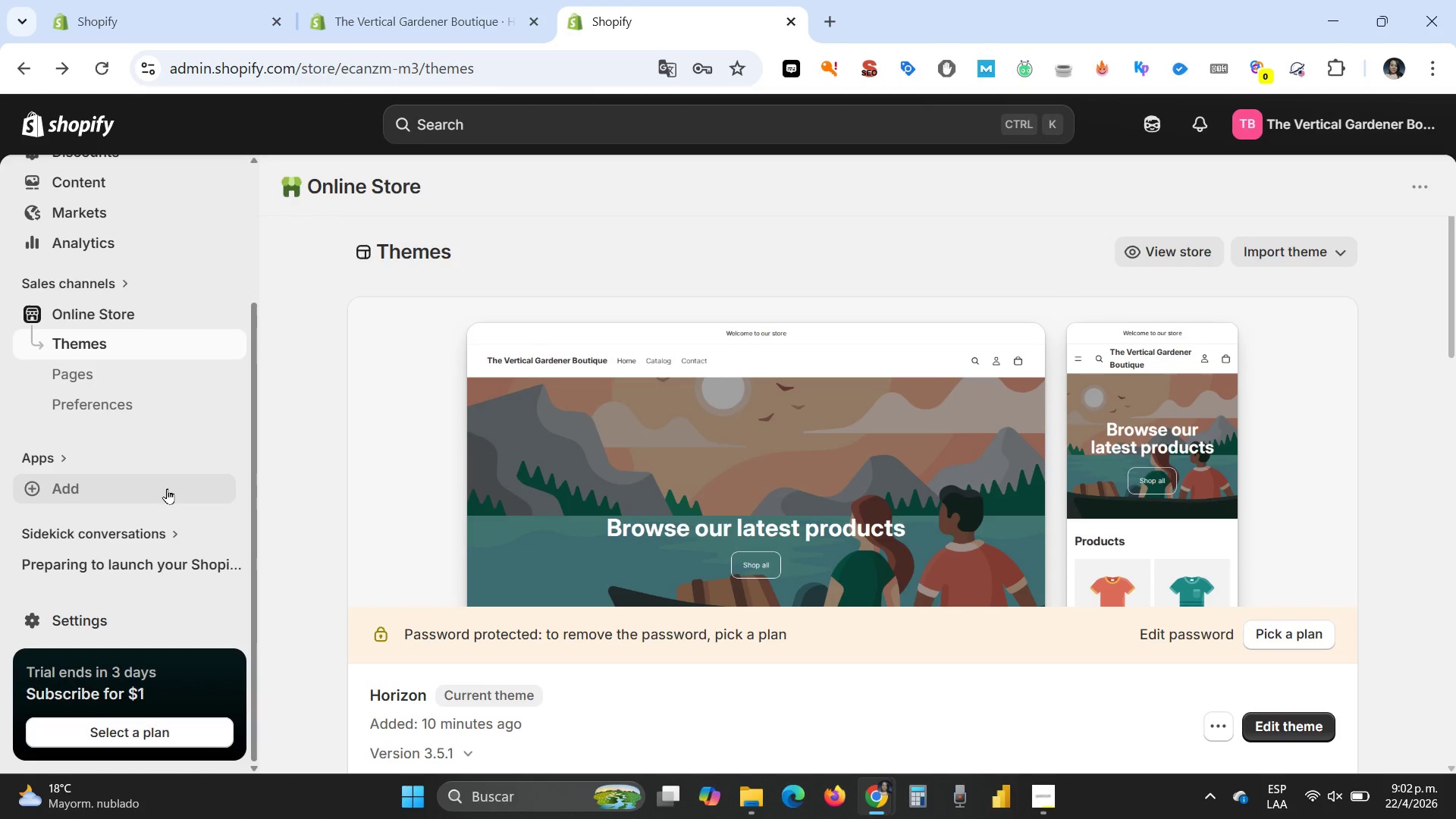 
scroll: coordinate [167, 488], scroll_direction: up, amount: 2.0
 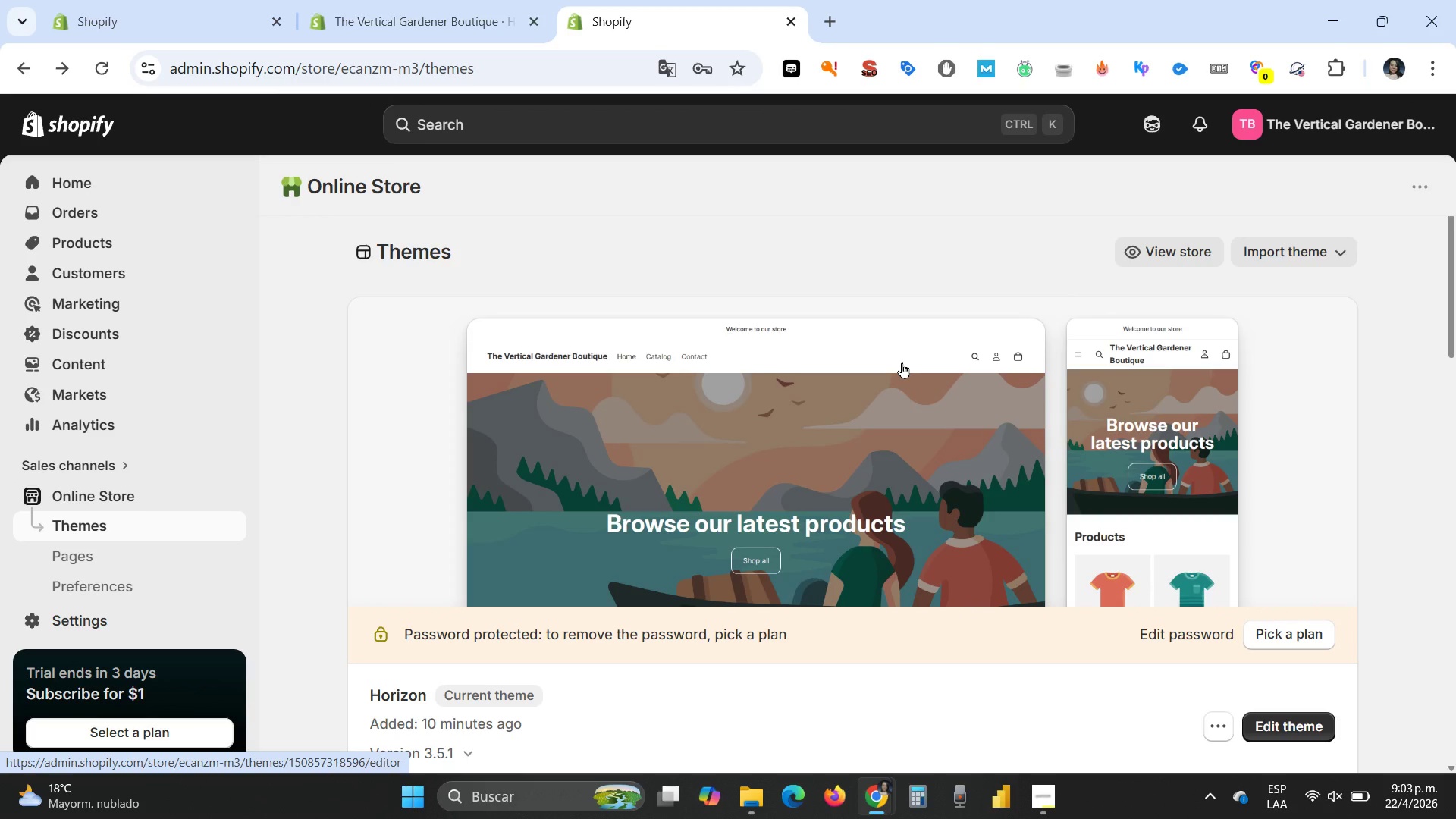 
scroll: coordinate [902, 362], scroll_direction: down, amount: 4.0
 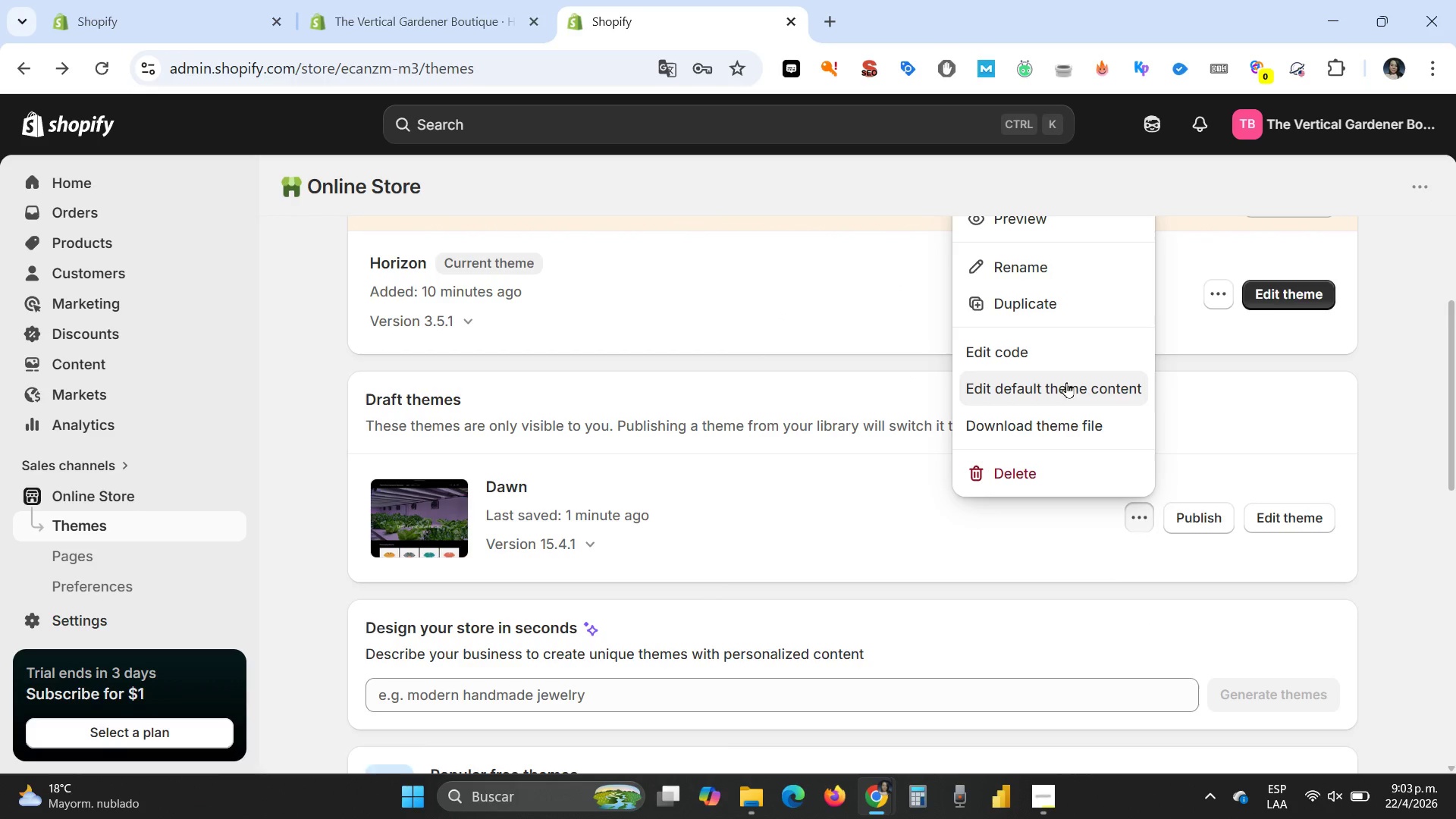 
scroll: coordinate [1071, 341], scroll_direction: up, amount: 3.0
 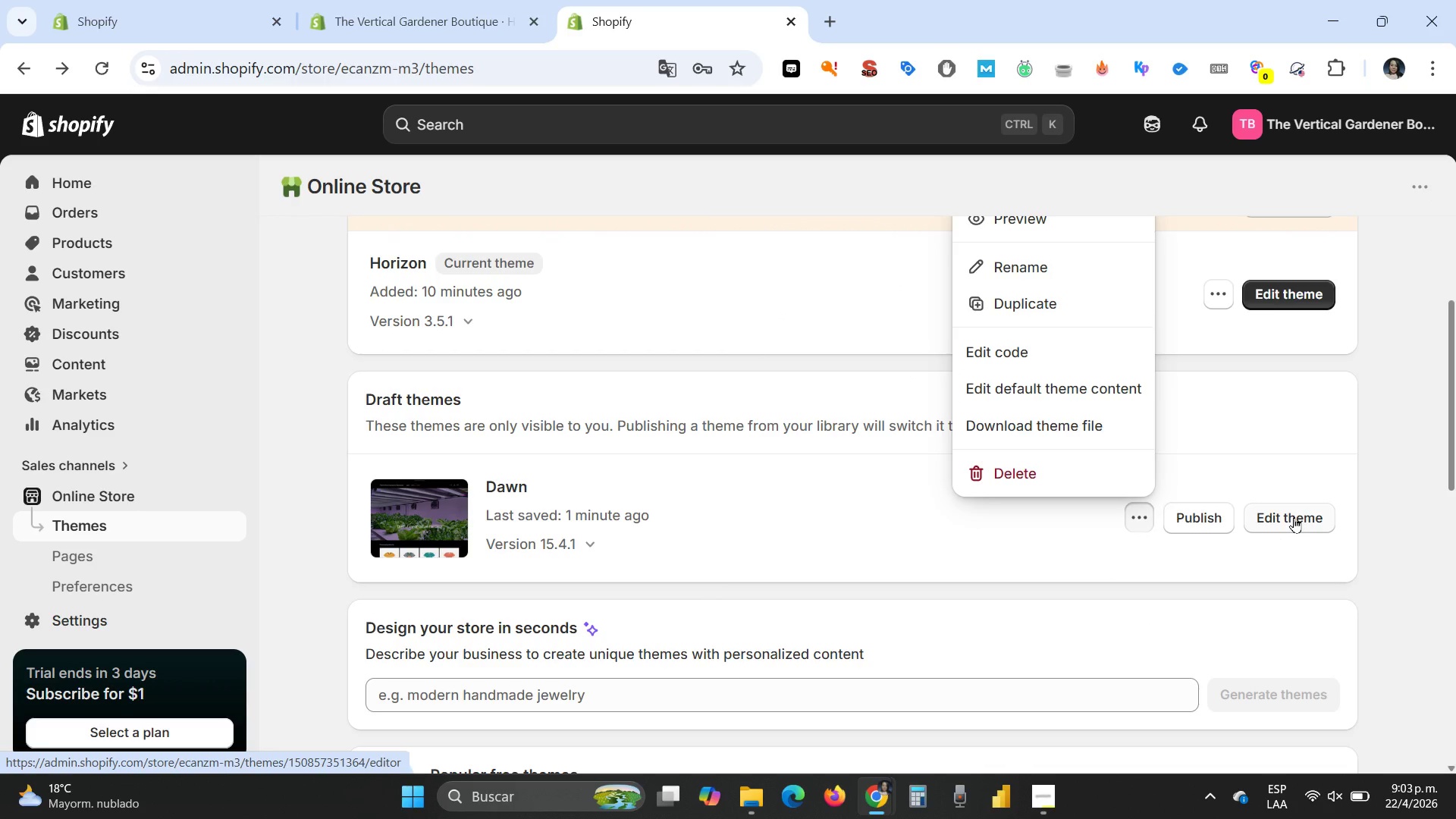 
left_click([1294, 517])
 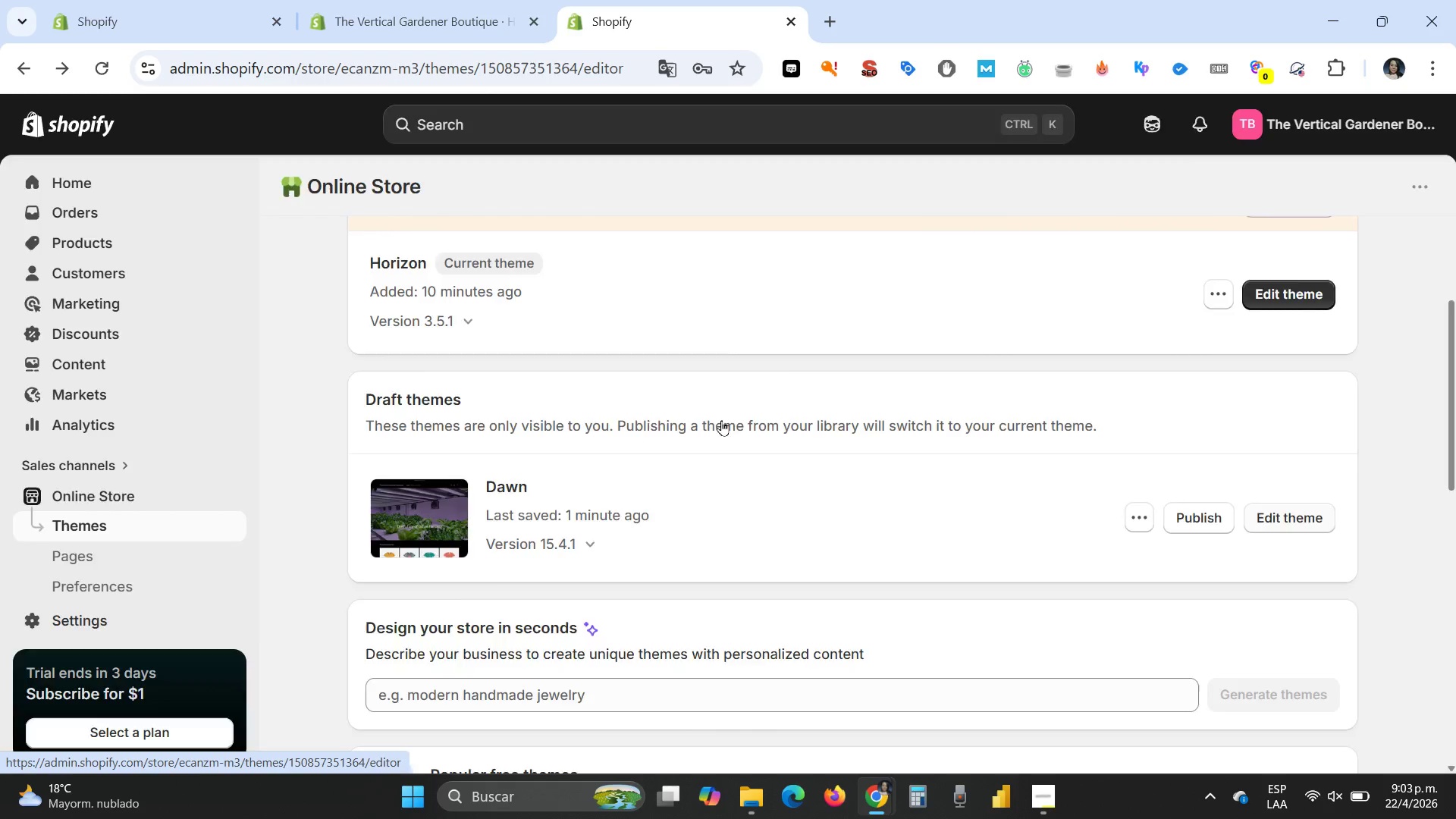 
mouse_move([604, 437])
 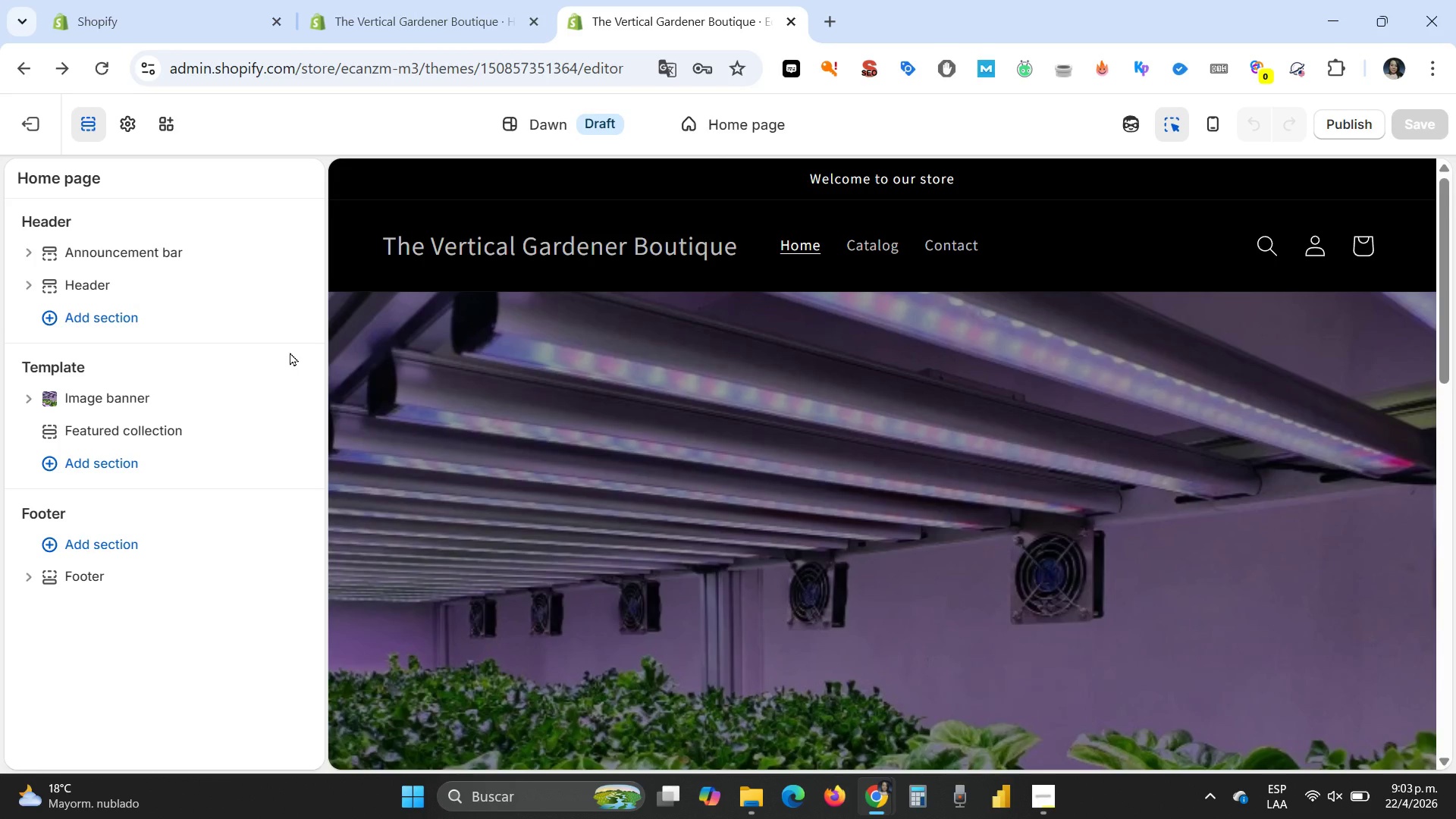 
wait(8.3)
 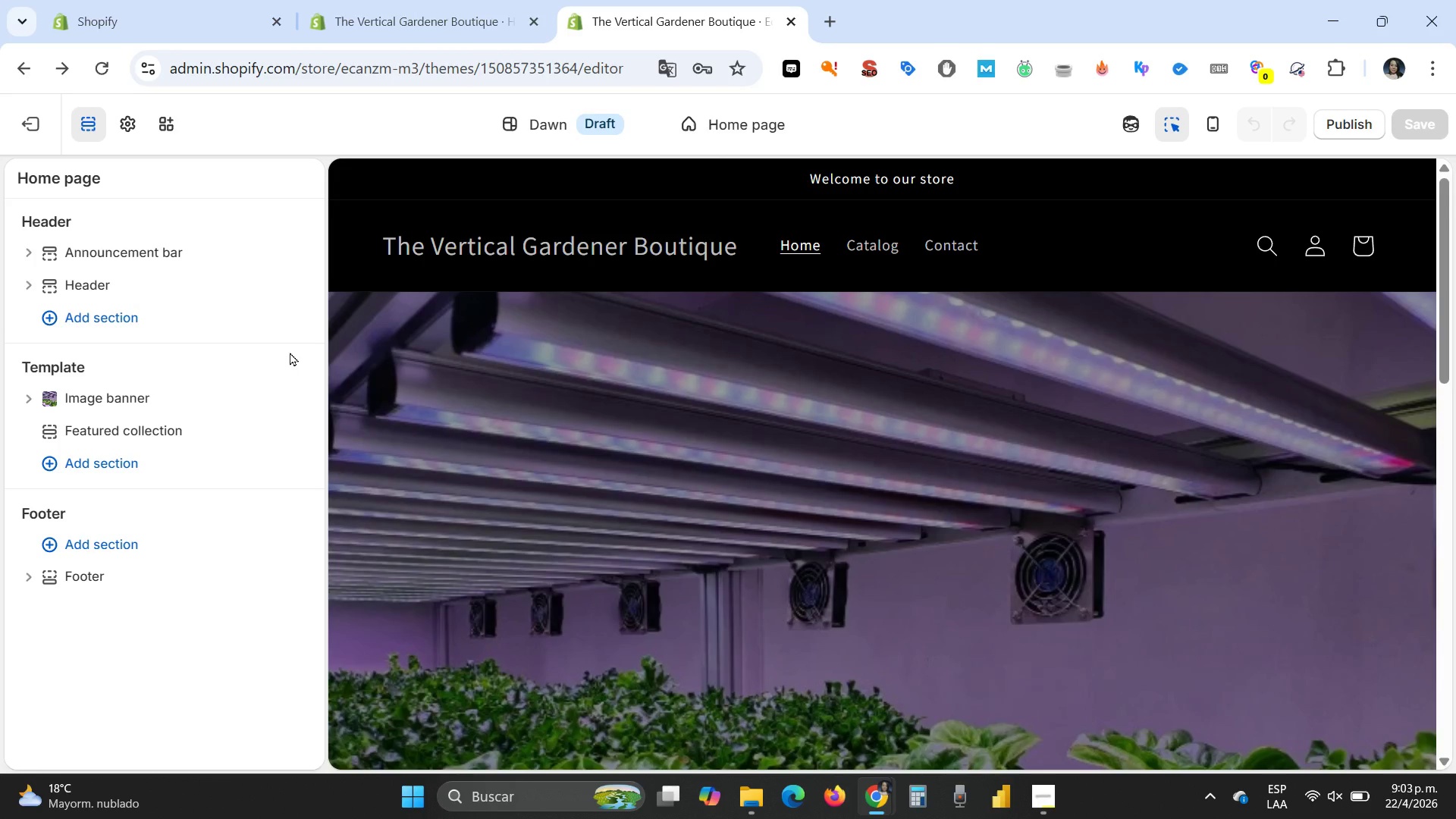 
left_click([127, 124])
 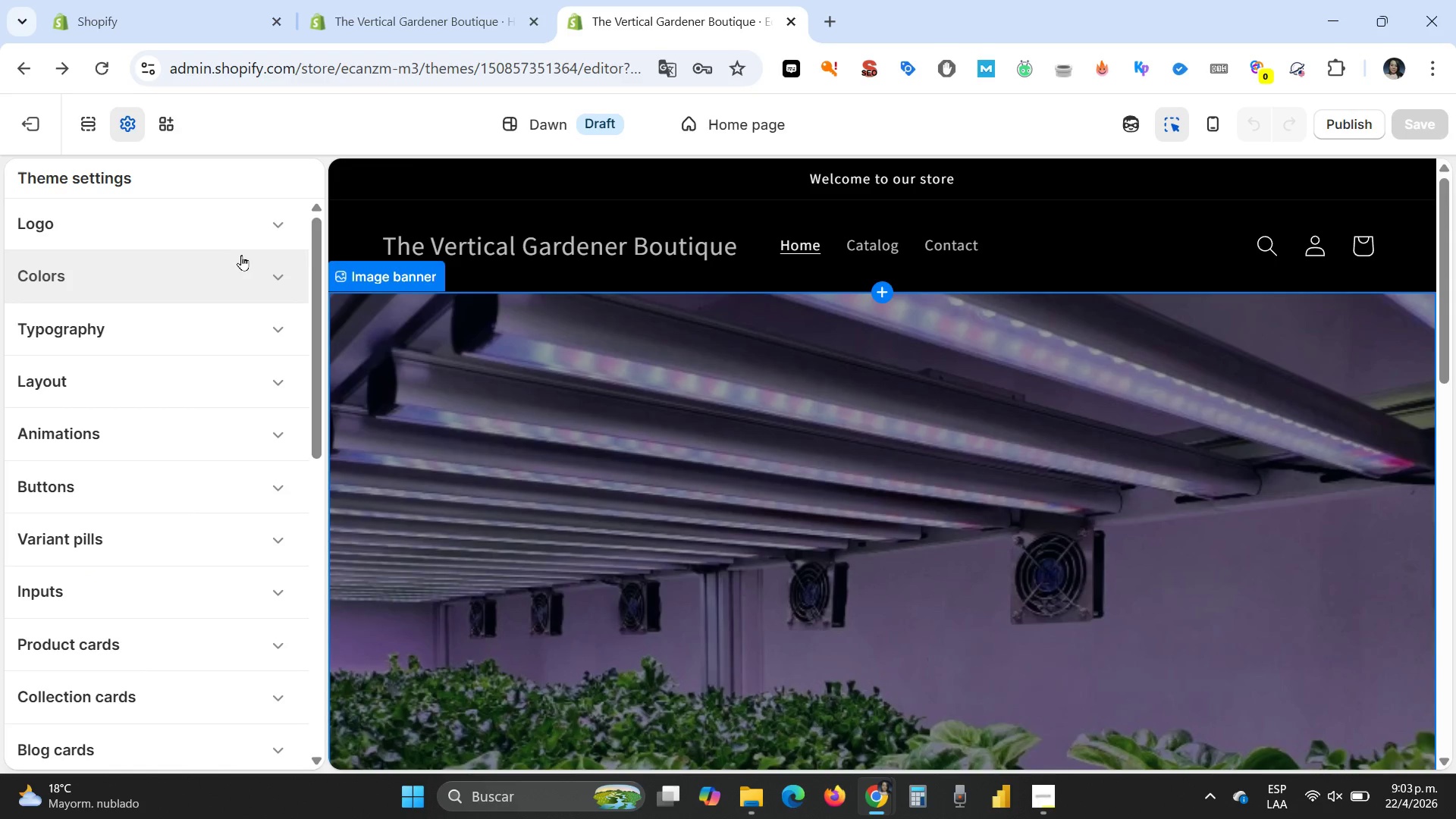 
scroll: coordinate [246, 200], scroll_direction: down, amount: 3.0
 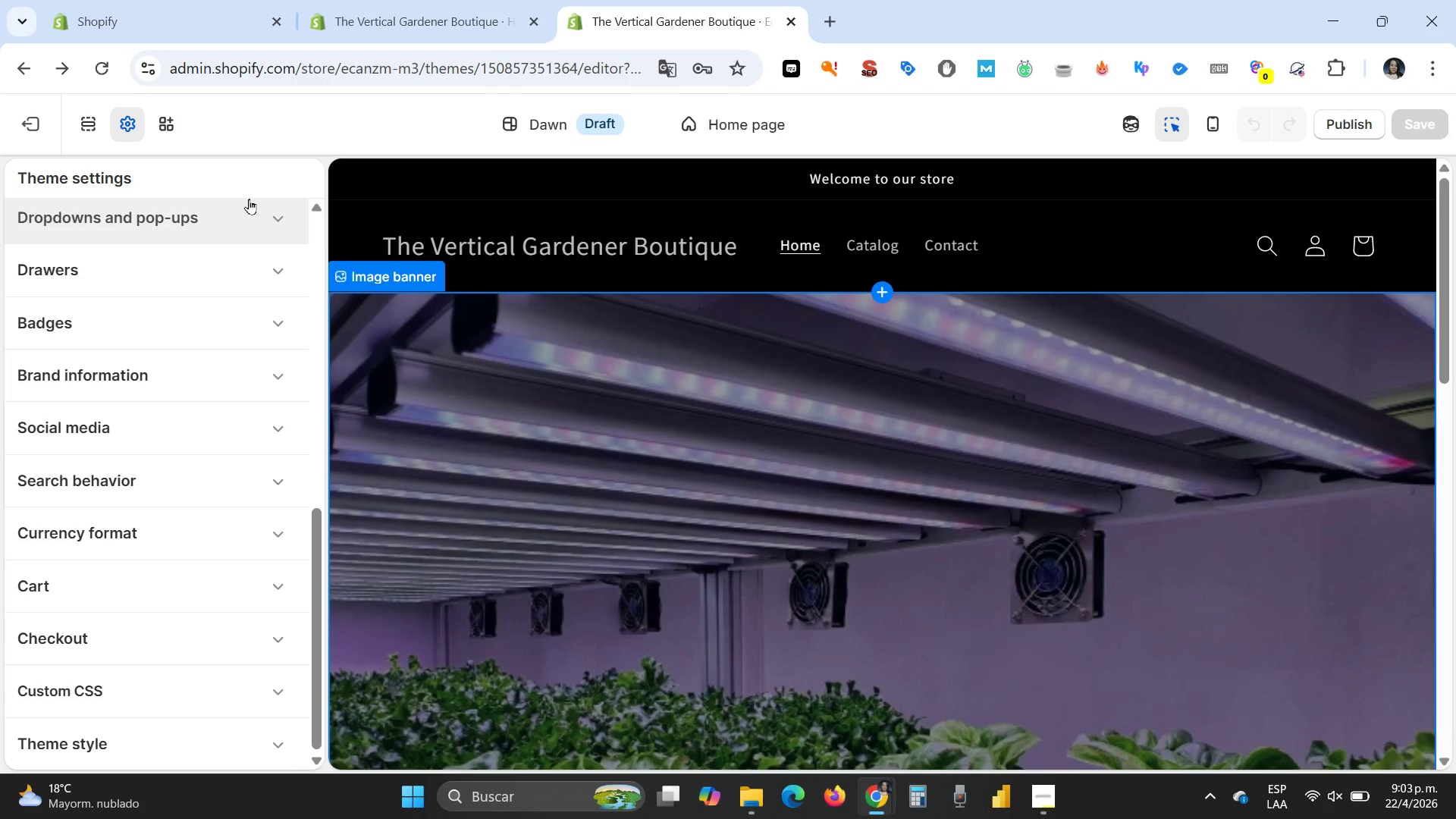 
scroll: coordinate [249, 199], scroll_direction: up, amount: 8.0
 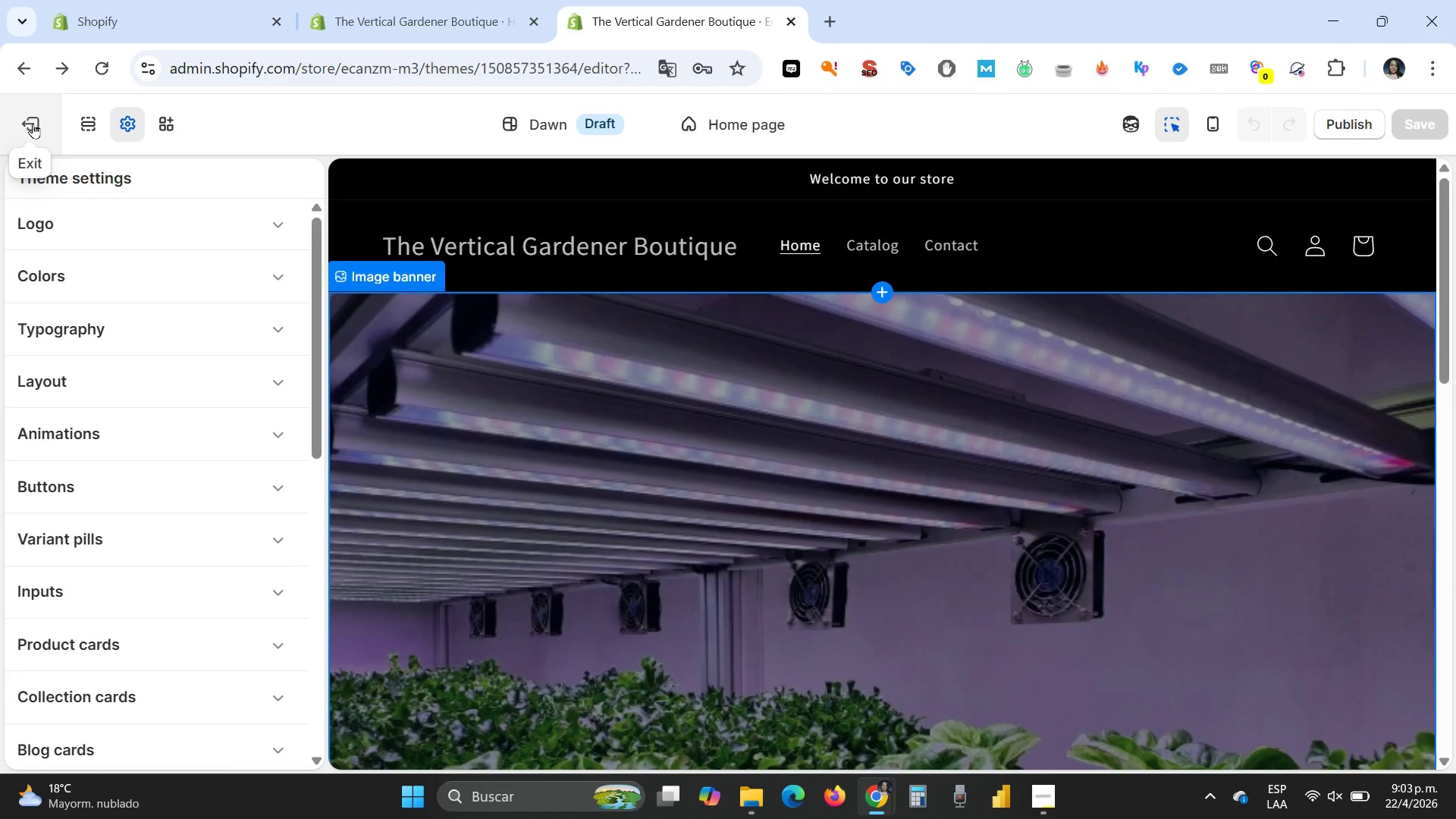 
left_click([33, 123])
 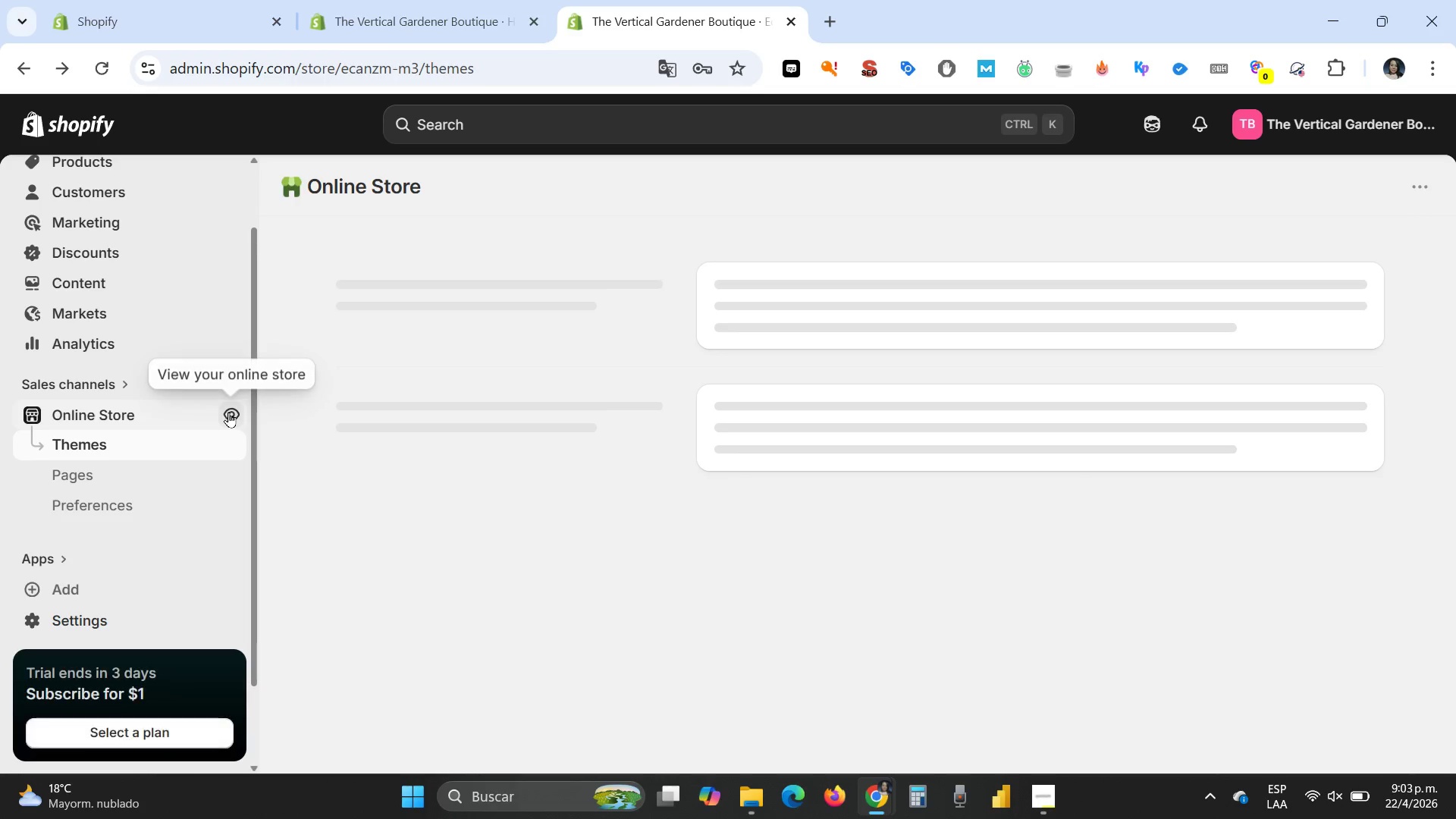 
scroll: coordinate [199, 322], scroll_direction: up, amount: 3.0
 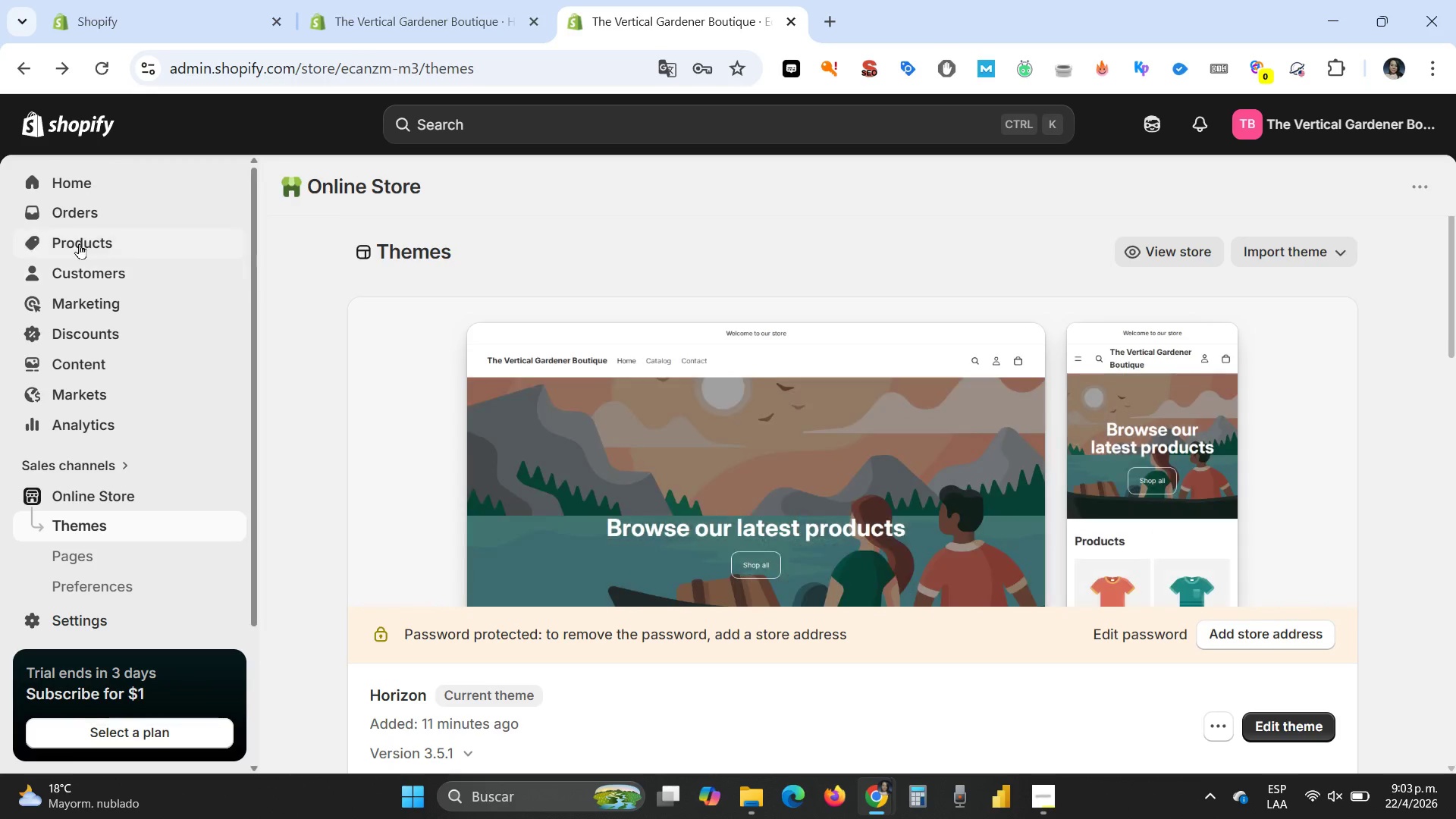 
left_click([79, 243])
 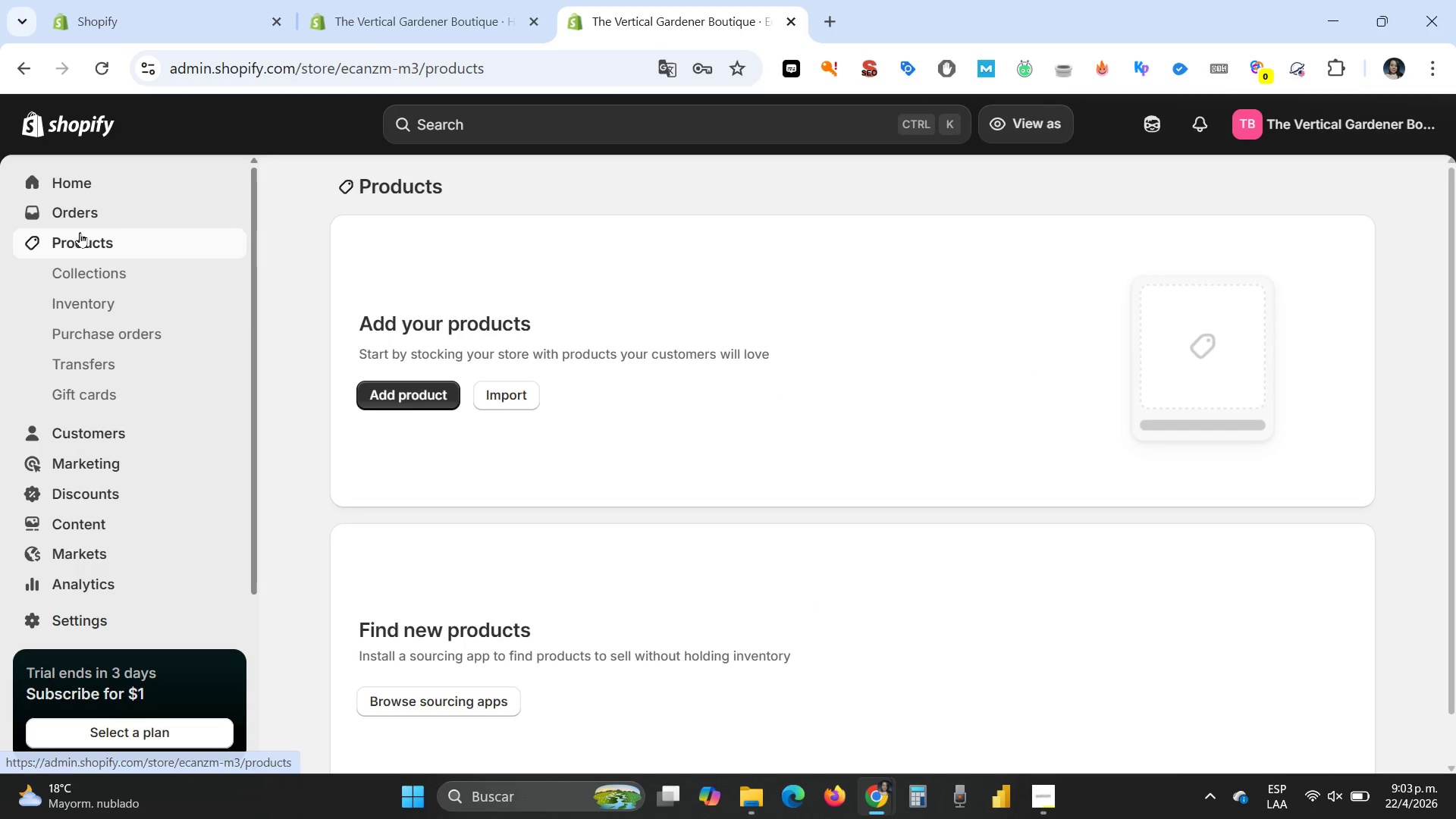 
left_click([453, 125])
 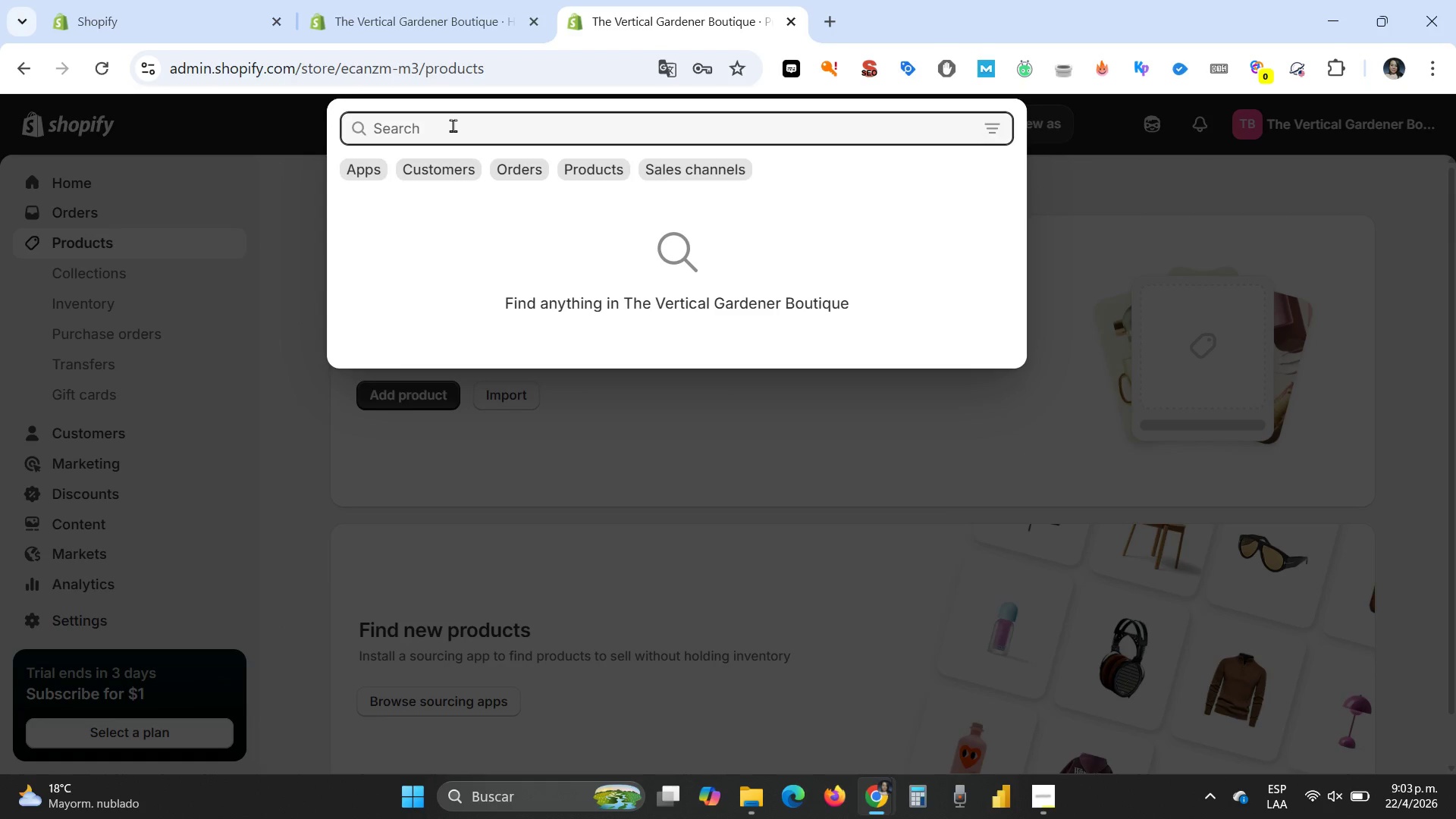 
type(custom data)
 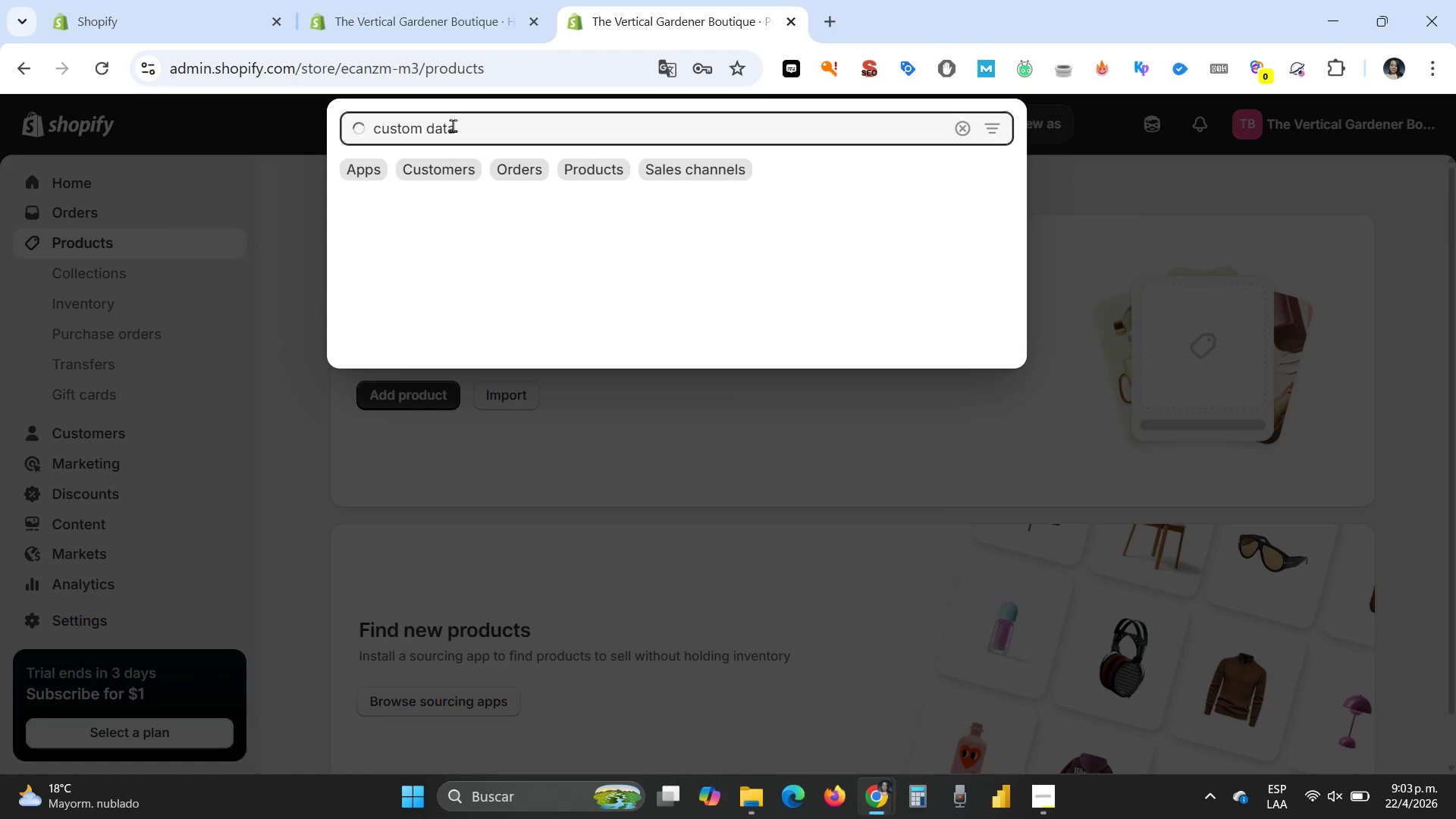 
mouse_move([527, 191])
 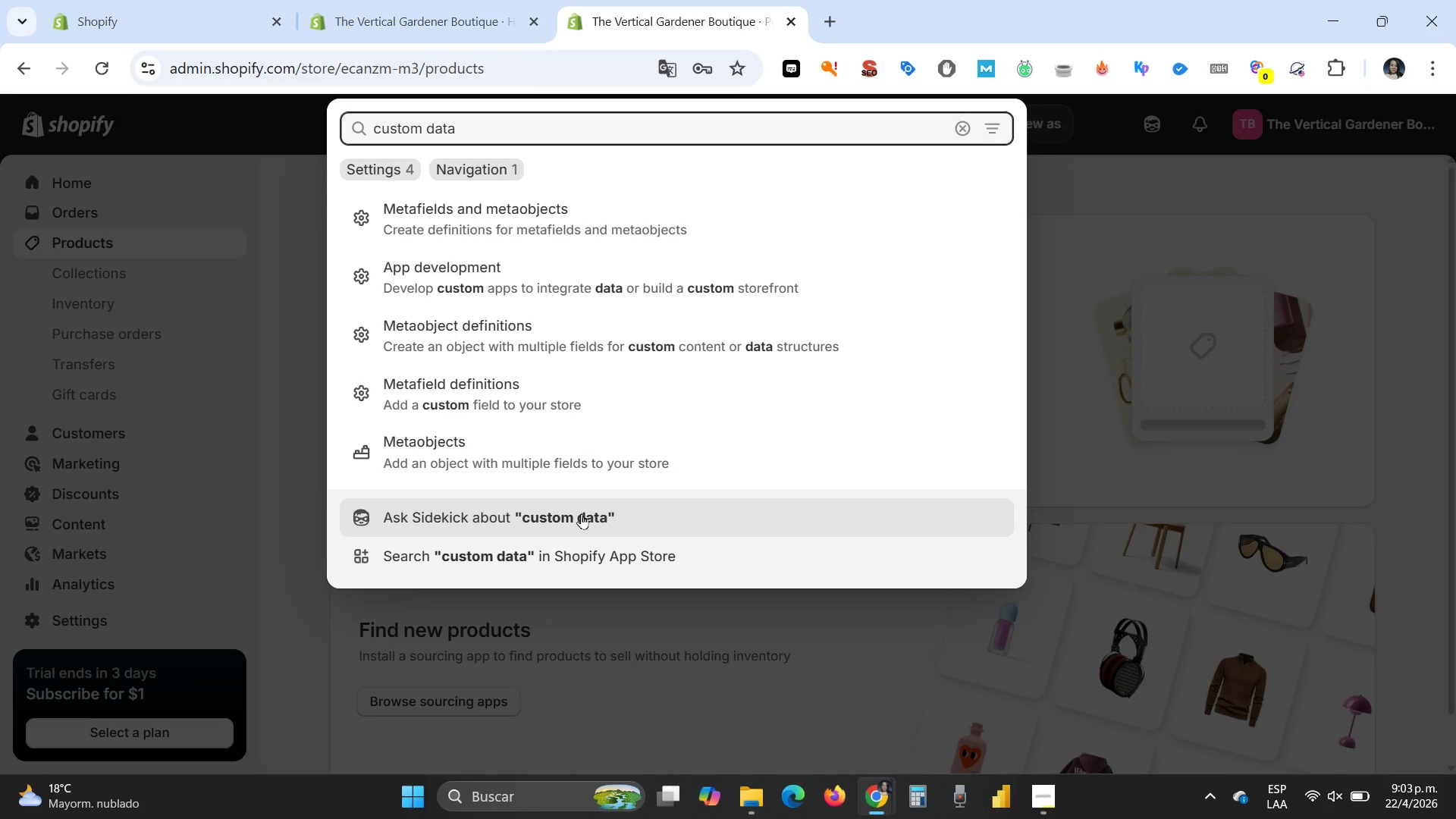 
wait(7.67)
 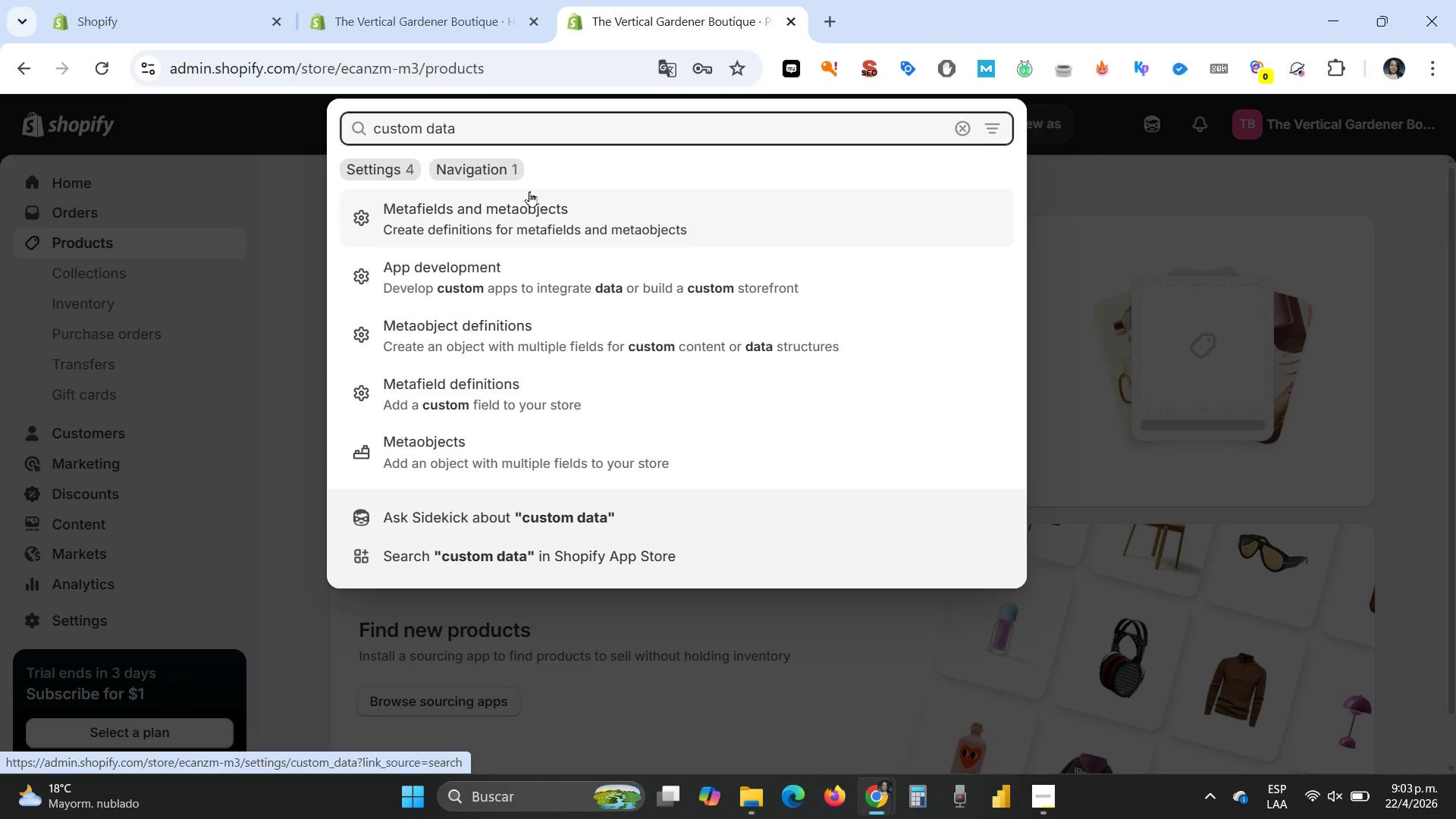 
key(Escape)
 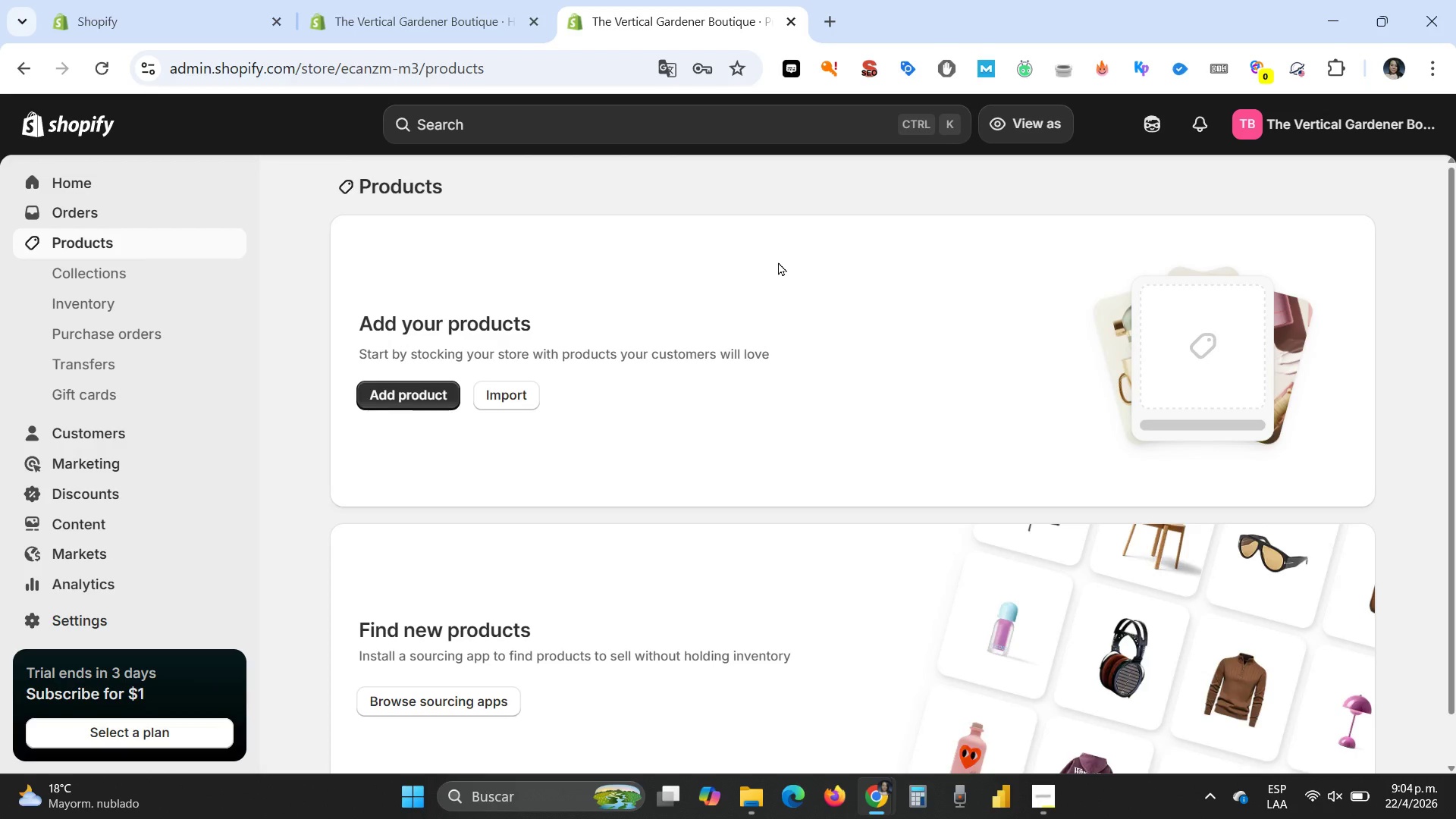 
wait(8.89)
 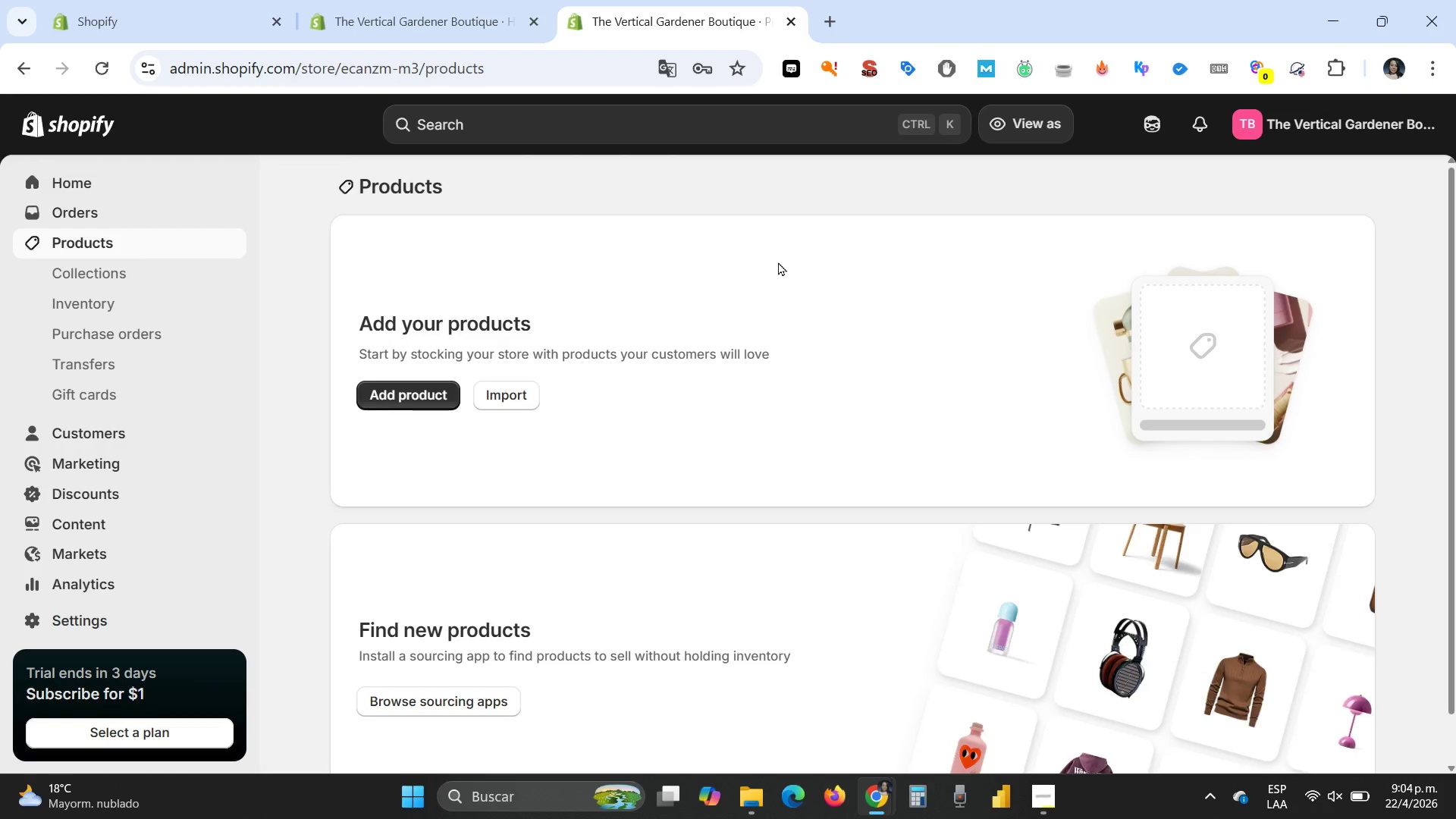 
scroll: coordinate [168, 502], scroll_direction: down, amount: 3.0
 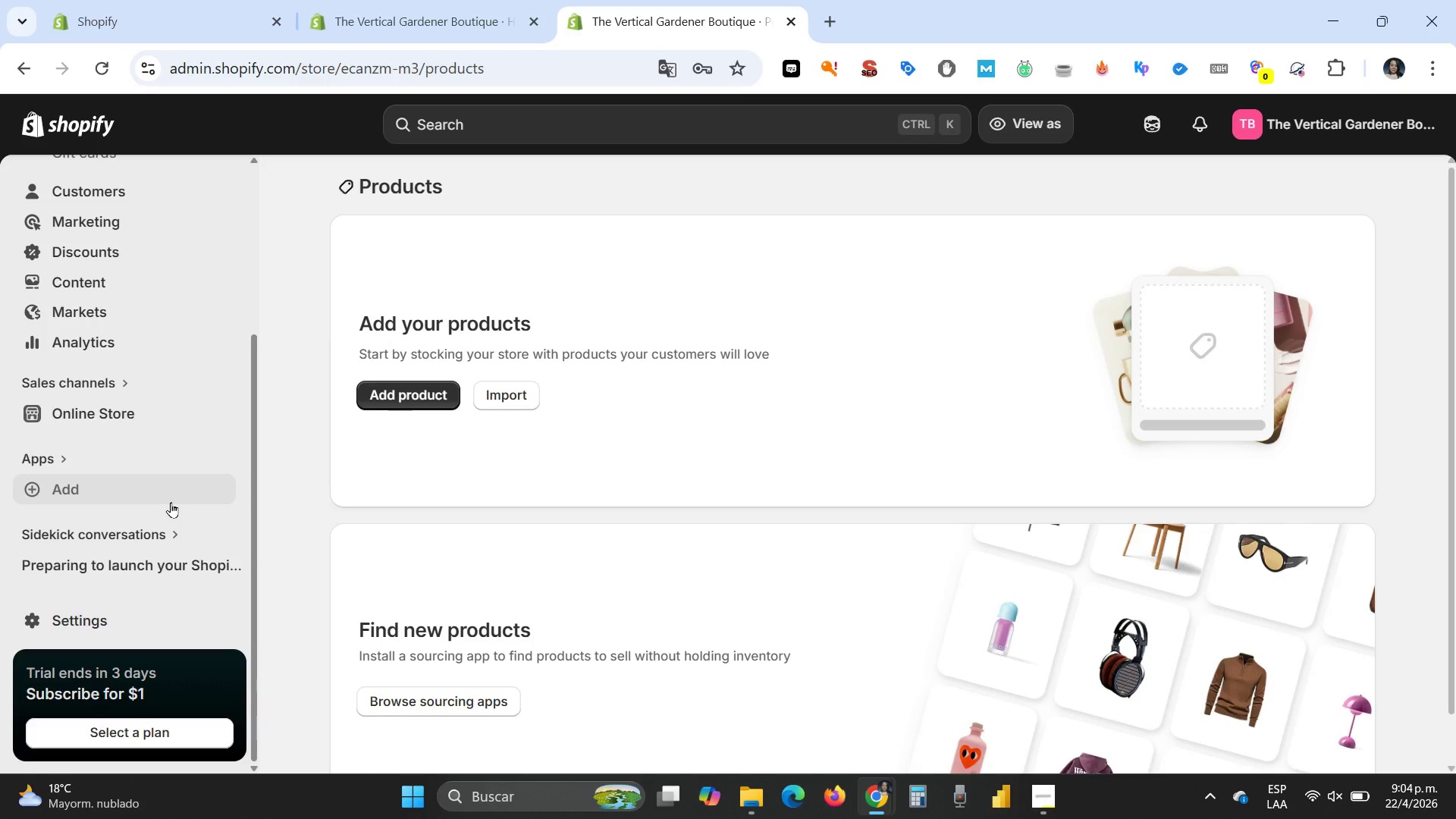 
scroll: coordinate [171, 502], scroll_direction: up, amount: 4.0
 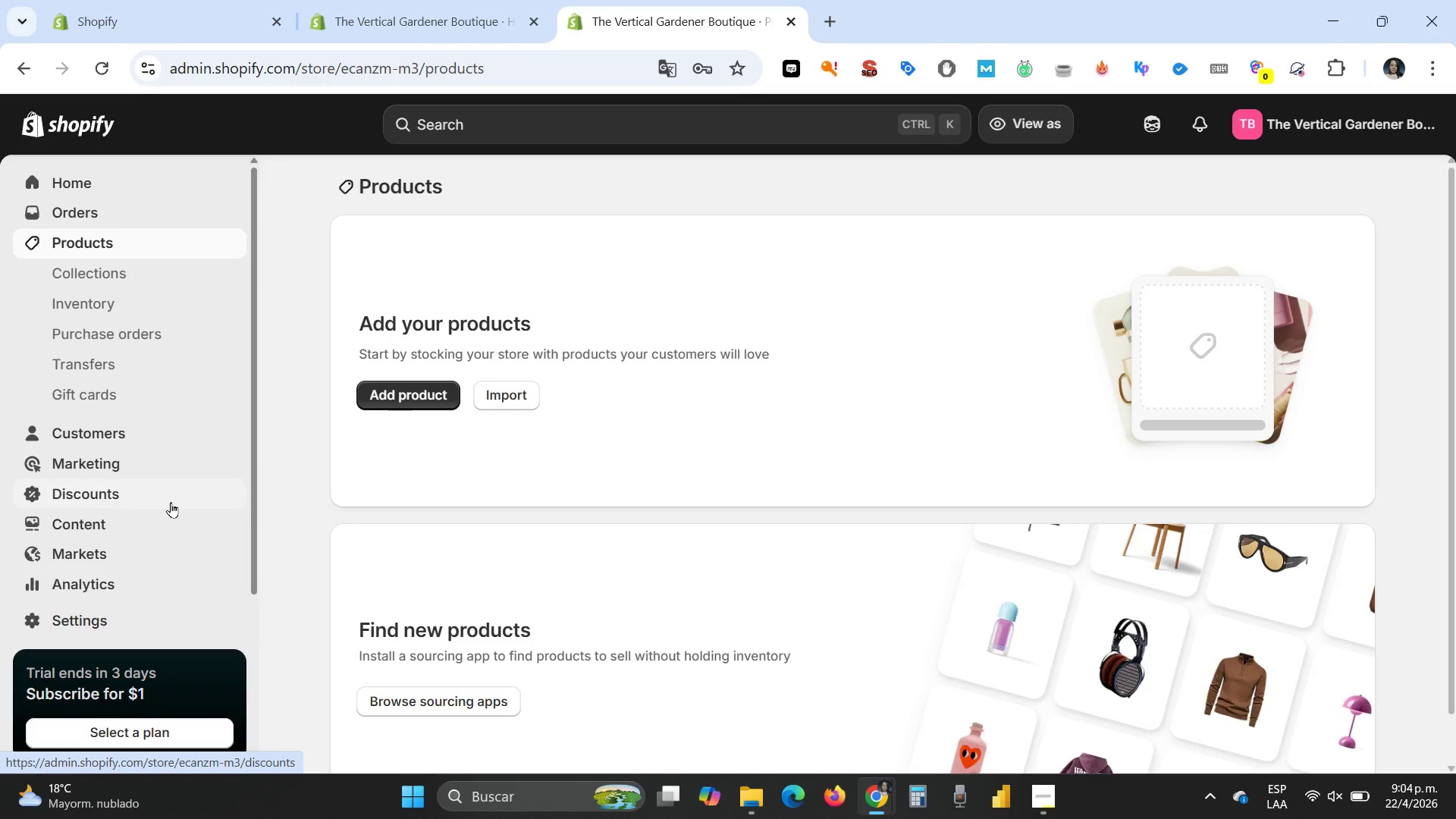 
wait(23.91)
 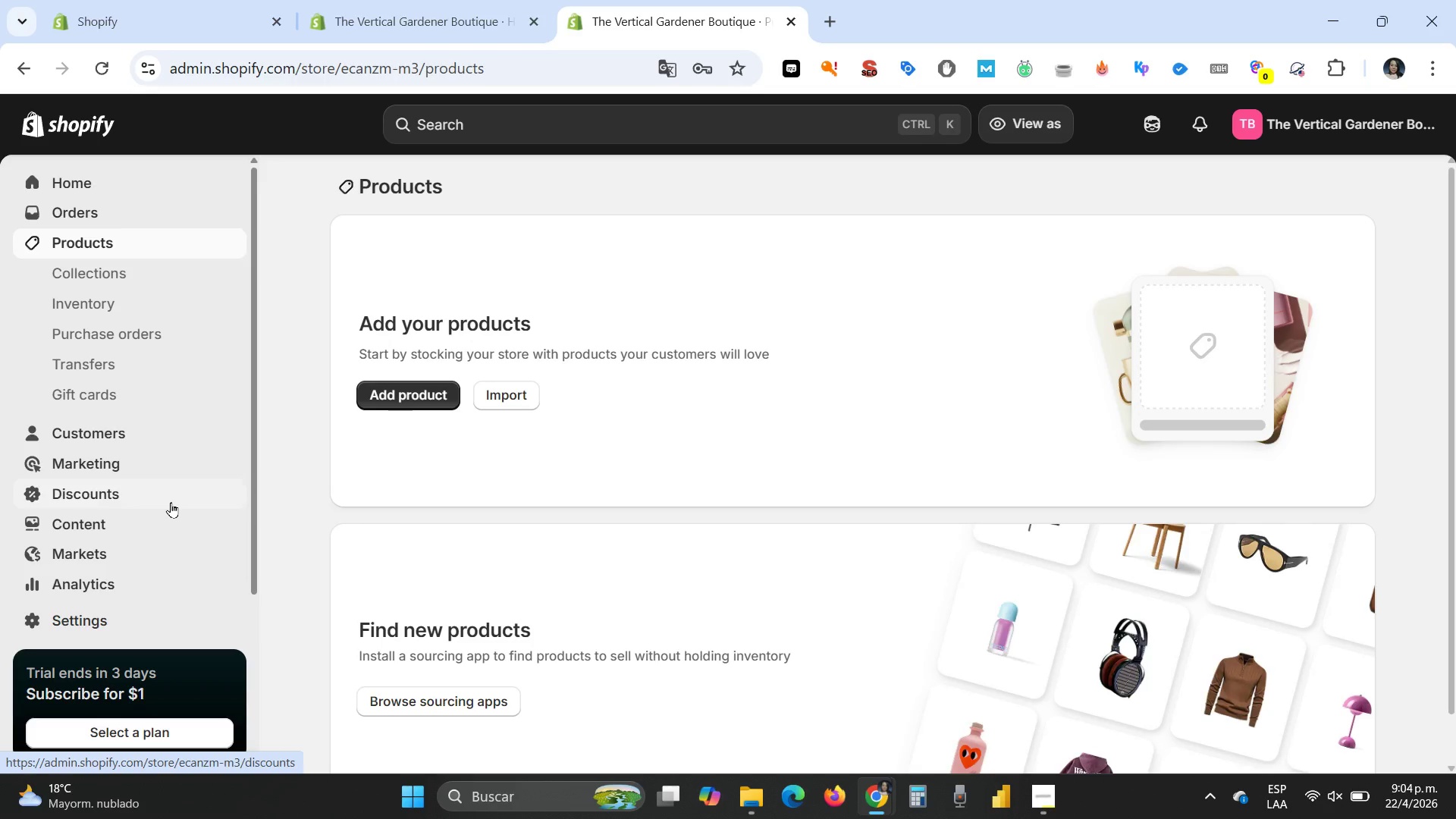 
scroll: coordinate [873, 489], scroll_direction: up, amount: 3.0
 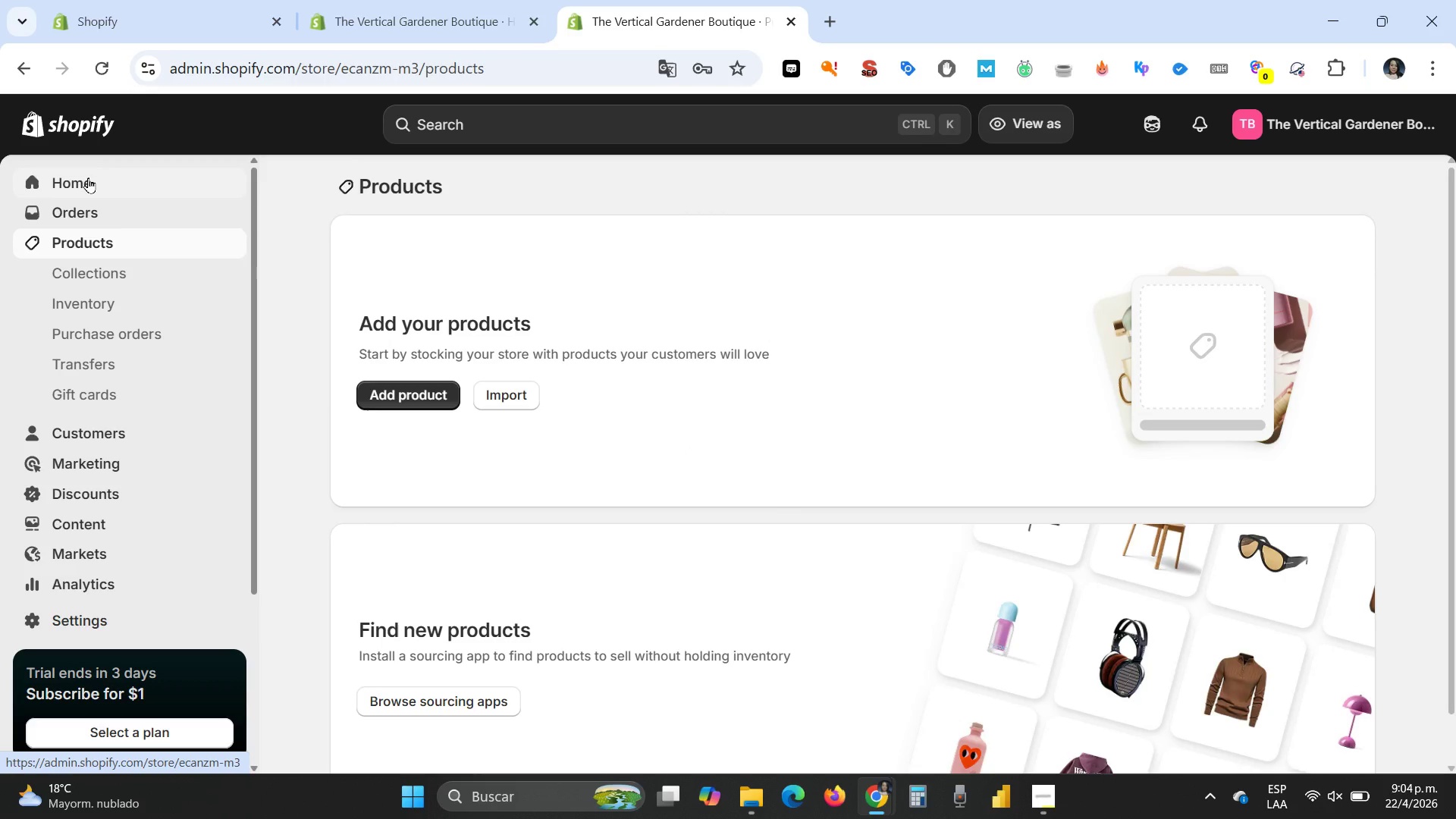 
scroll: coordinate [230, 370], scroll_direction: down, amount: 4.0
 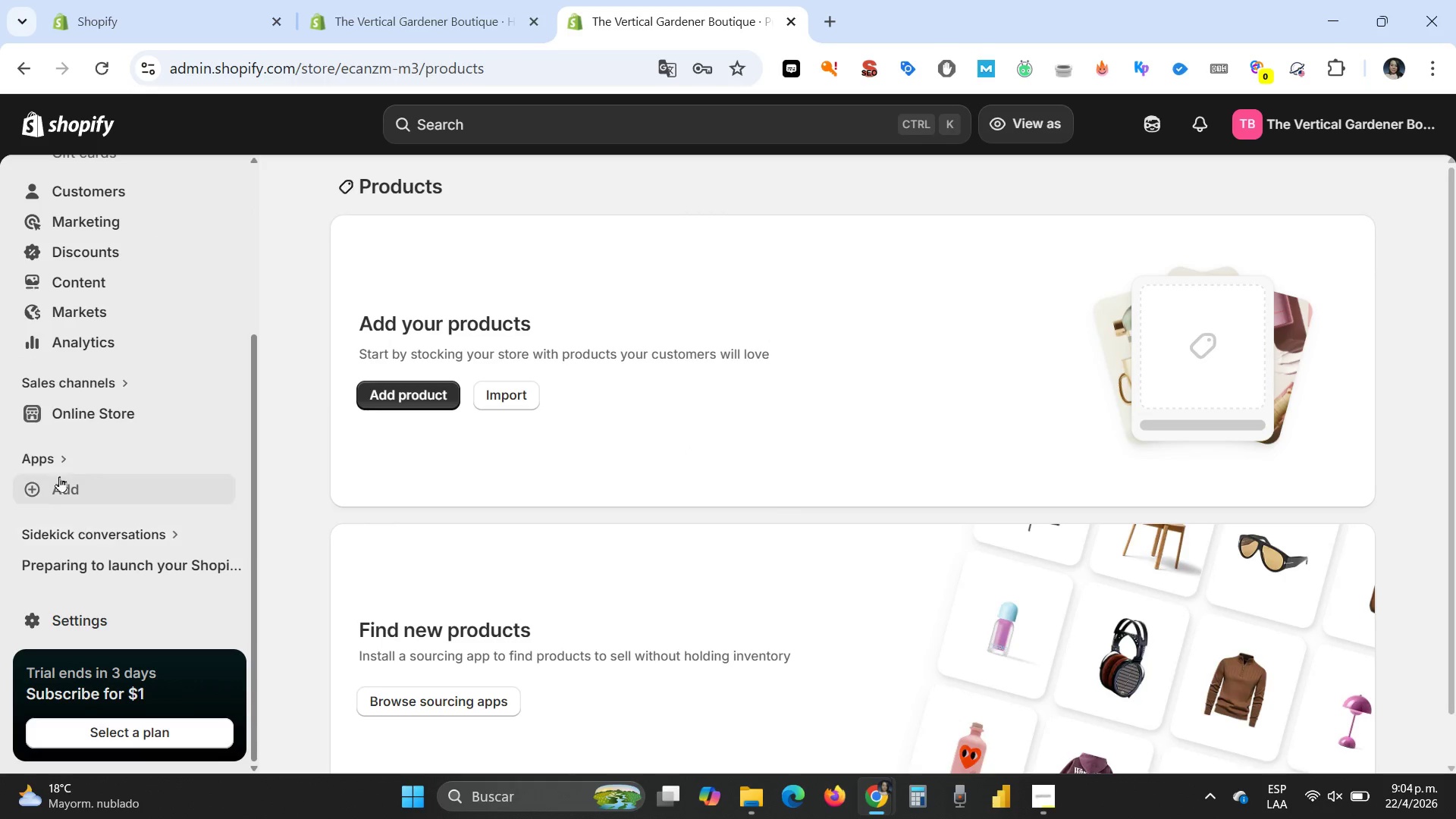 
left_click([91, 406])
 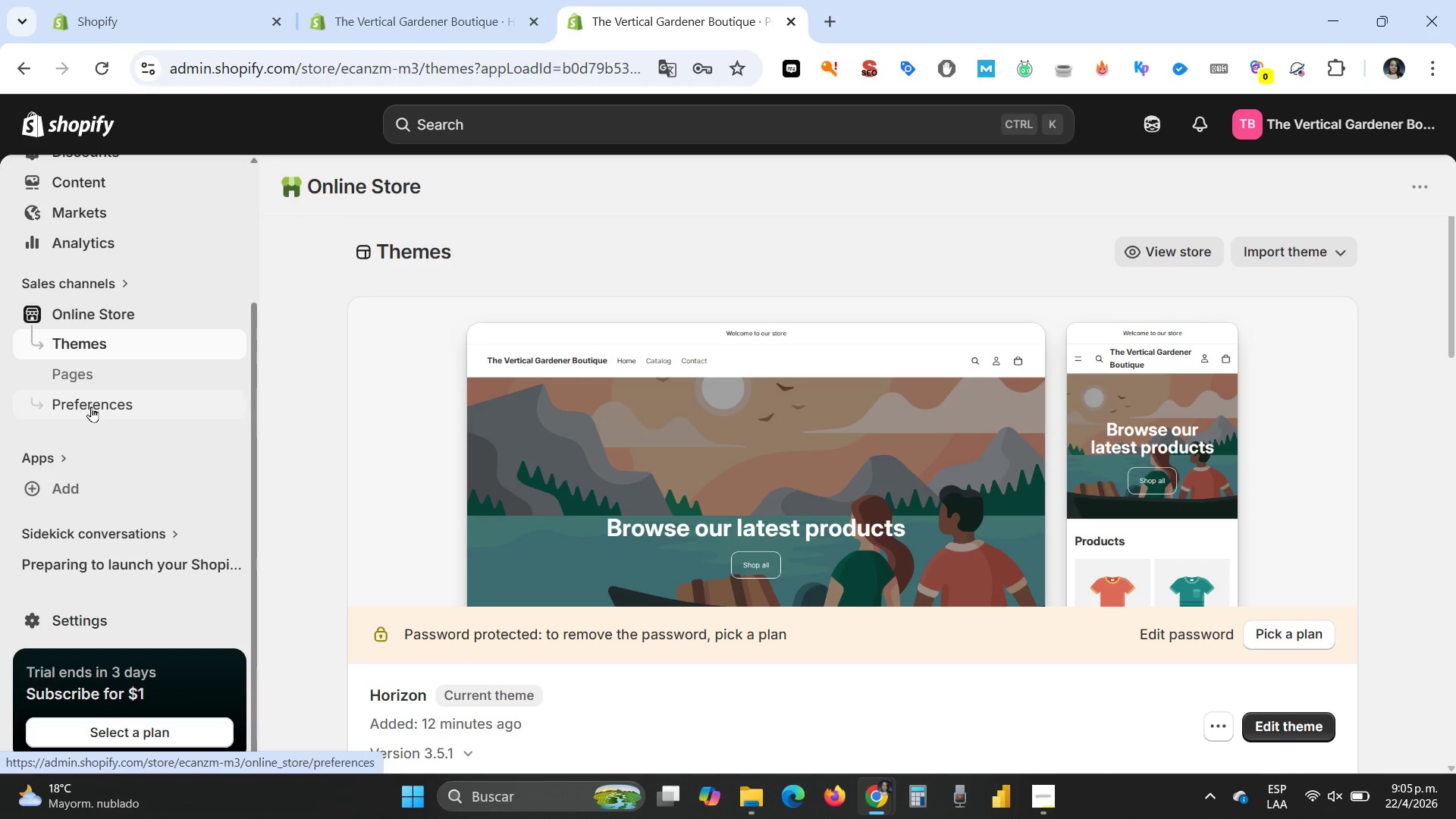 
wait(50.92)
 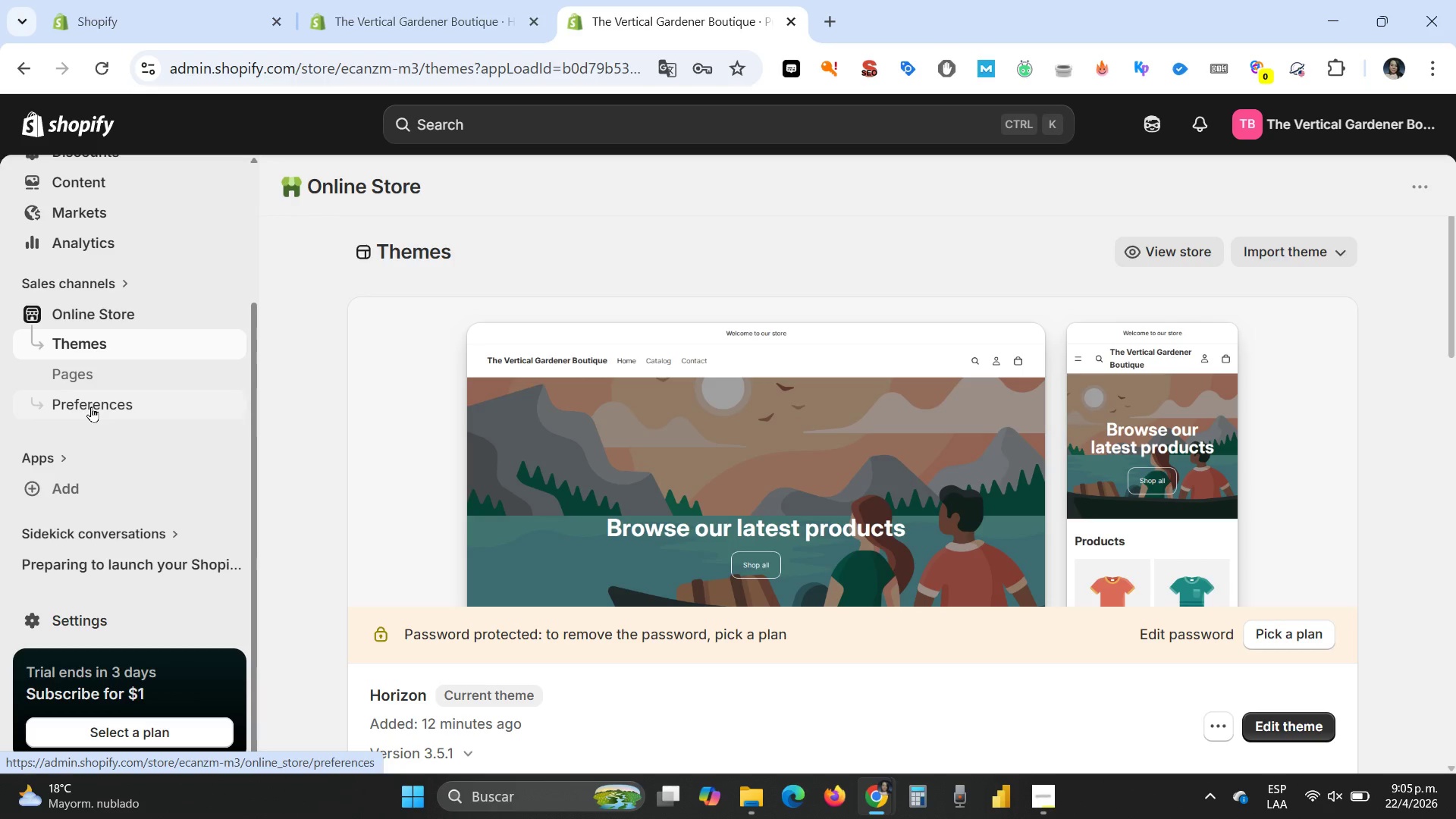 
left_click([86, 617])
 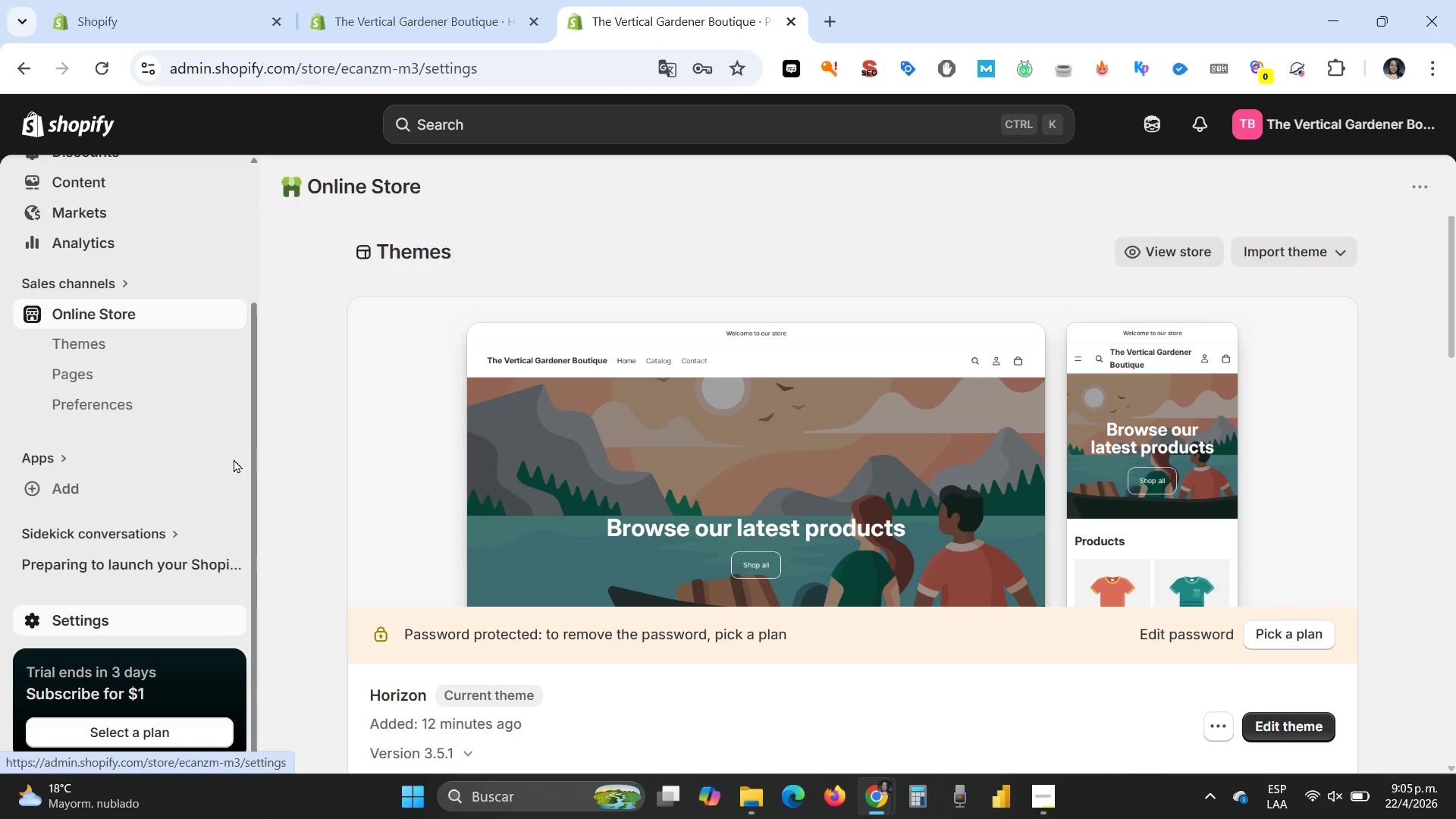 
mouse_move([249, 446])
 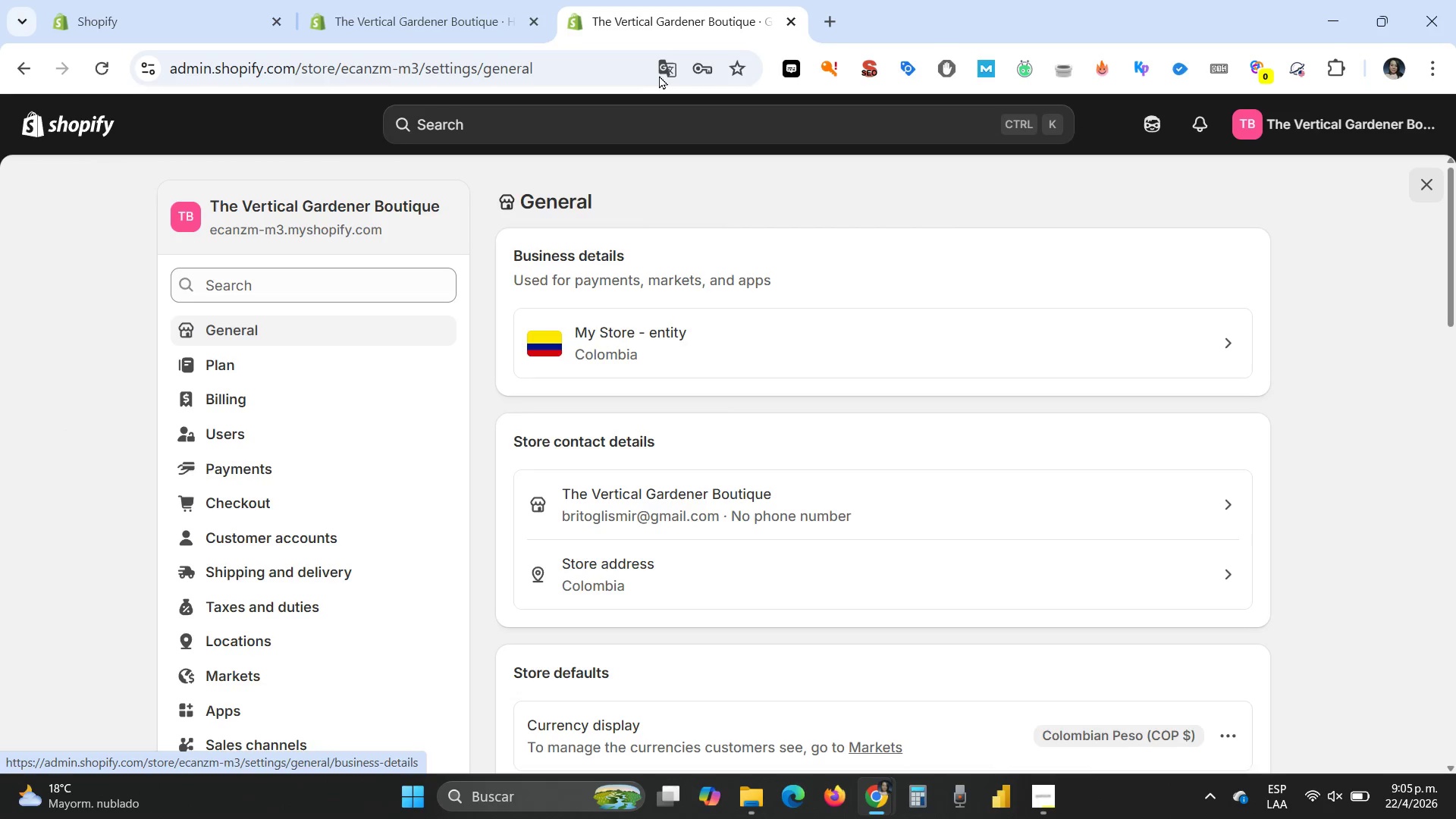 
left_click([664, 70])
 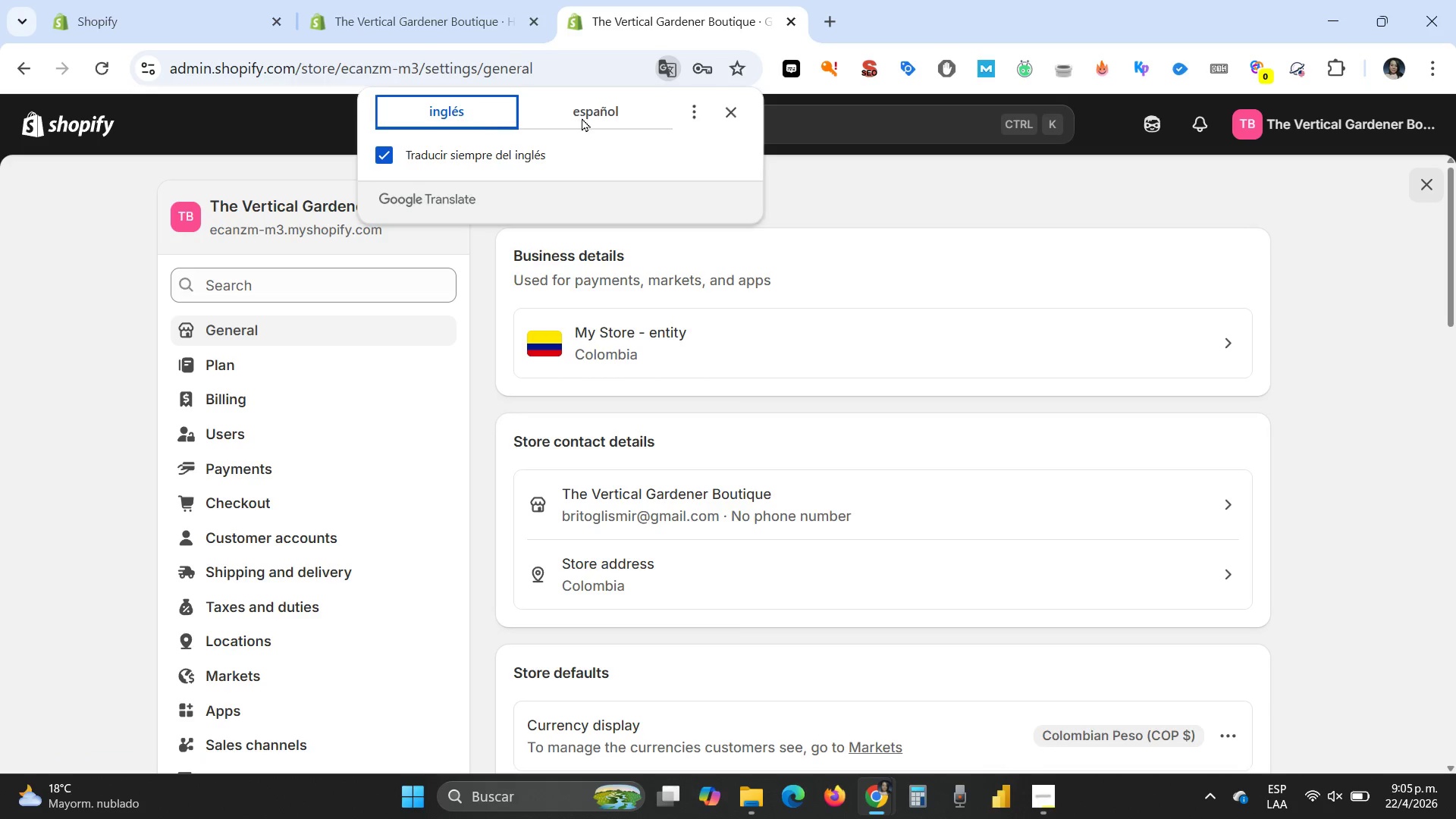 
left_click([582, 118])
 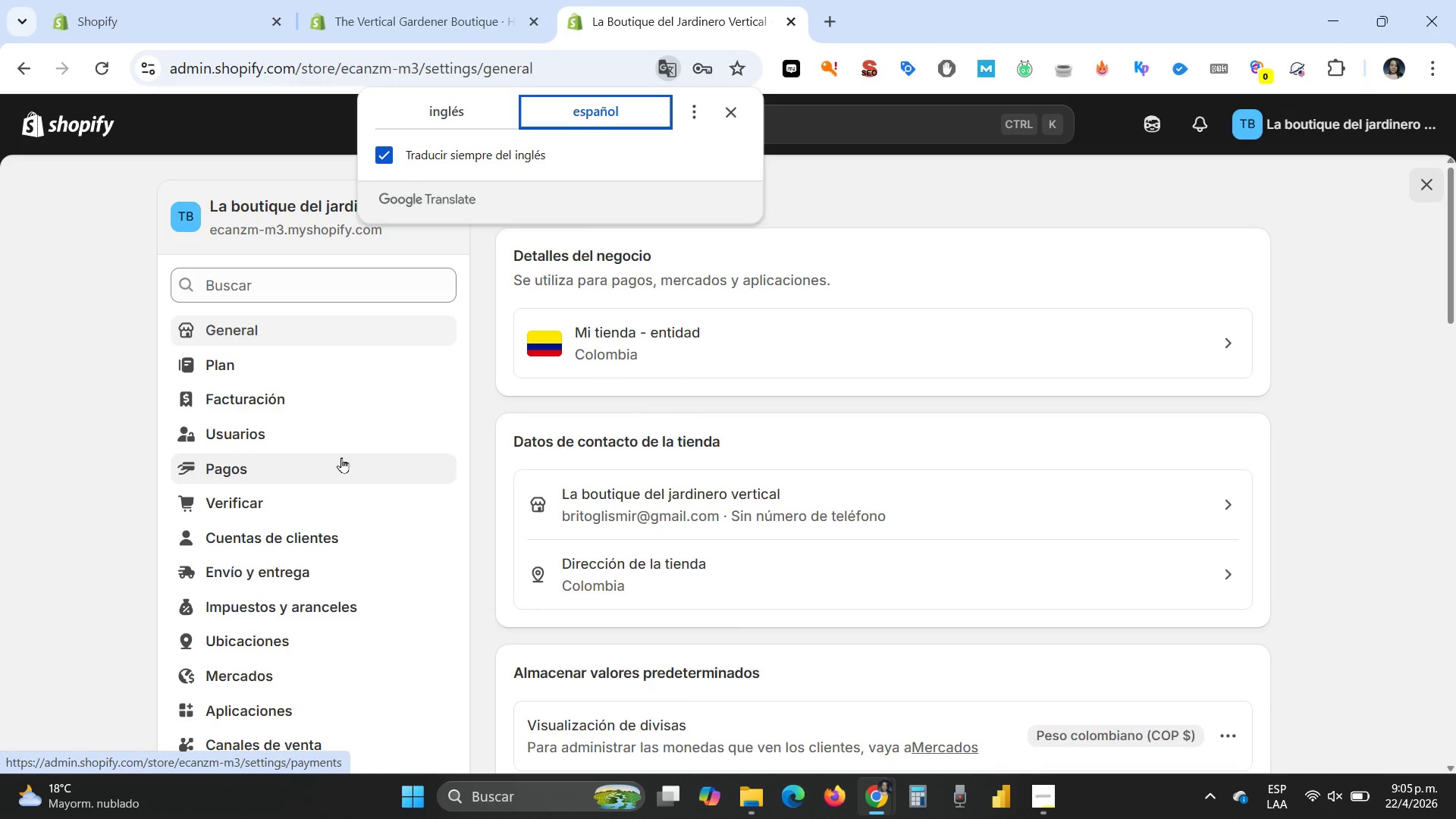 
scroll: coordinate [341, 457], scroll_direction: down, amount: 2.0
 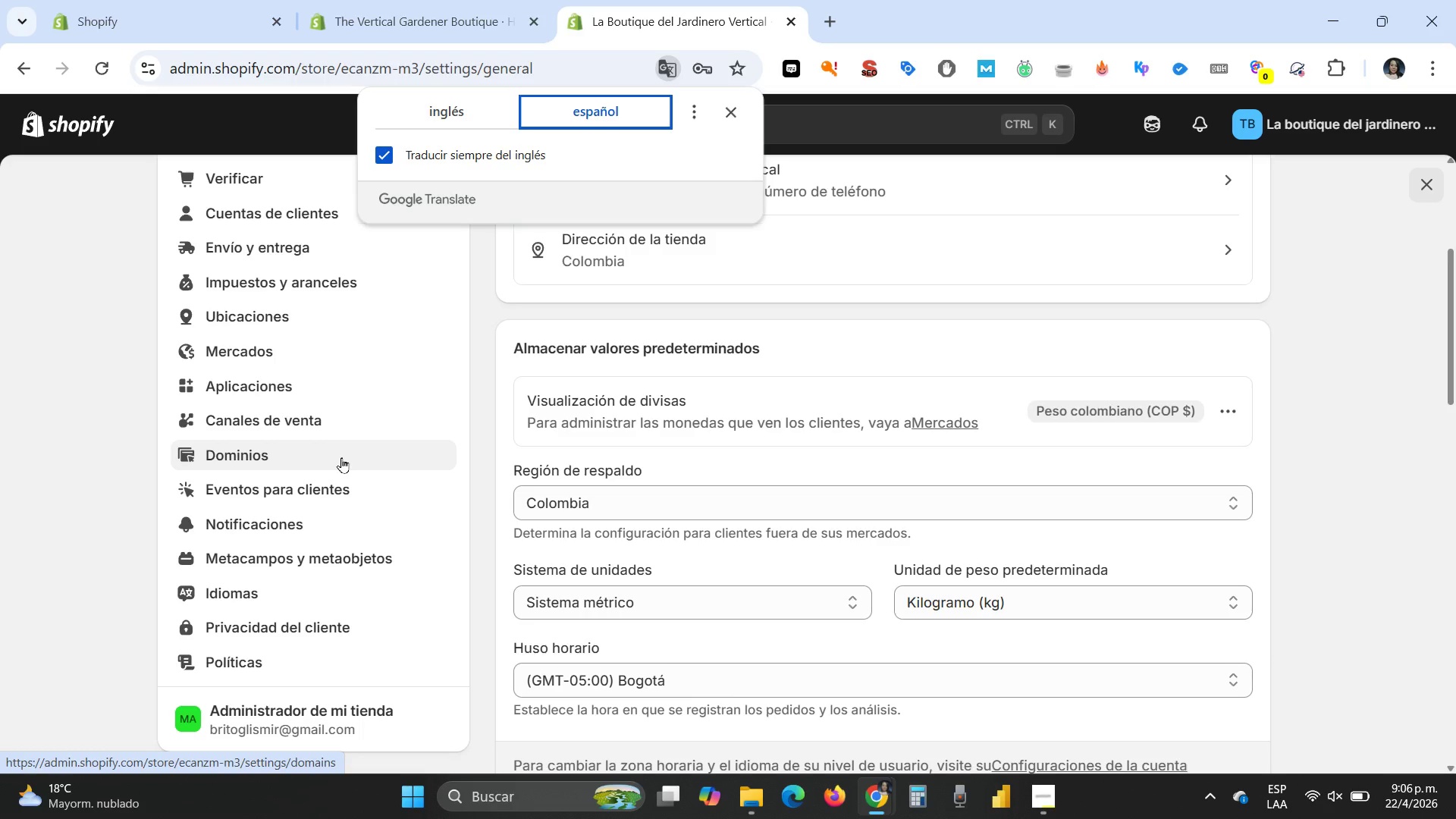 
wait(19.19)
 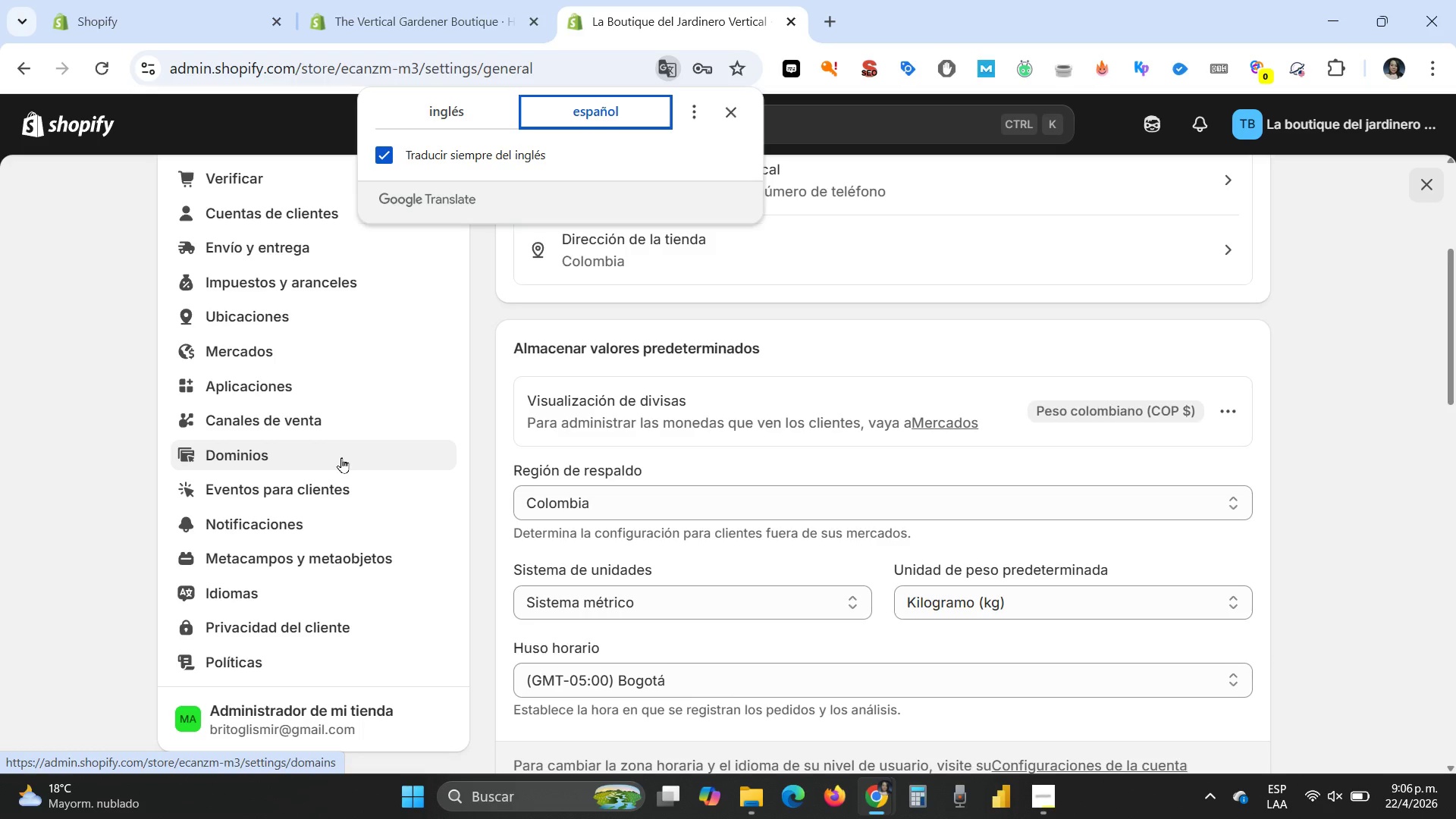 
left_click([738, 111])
 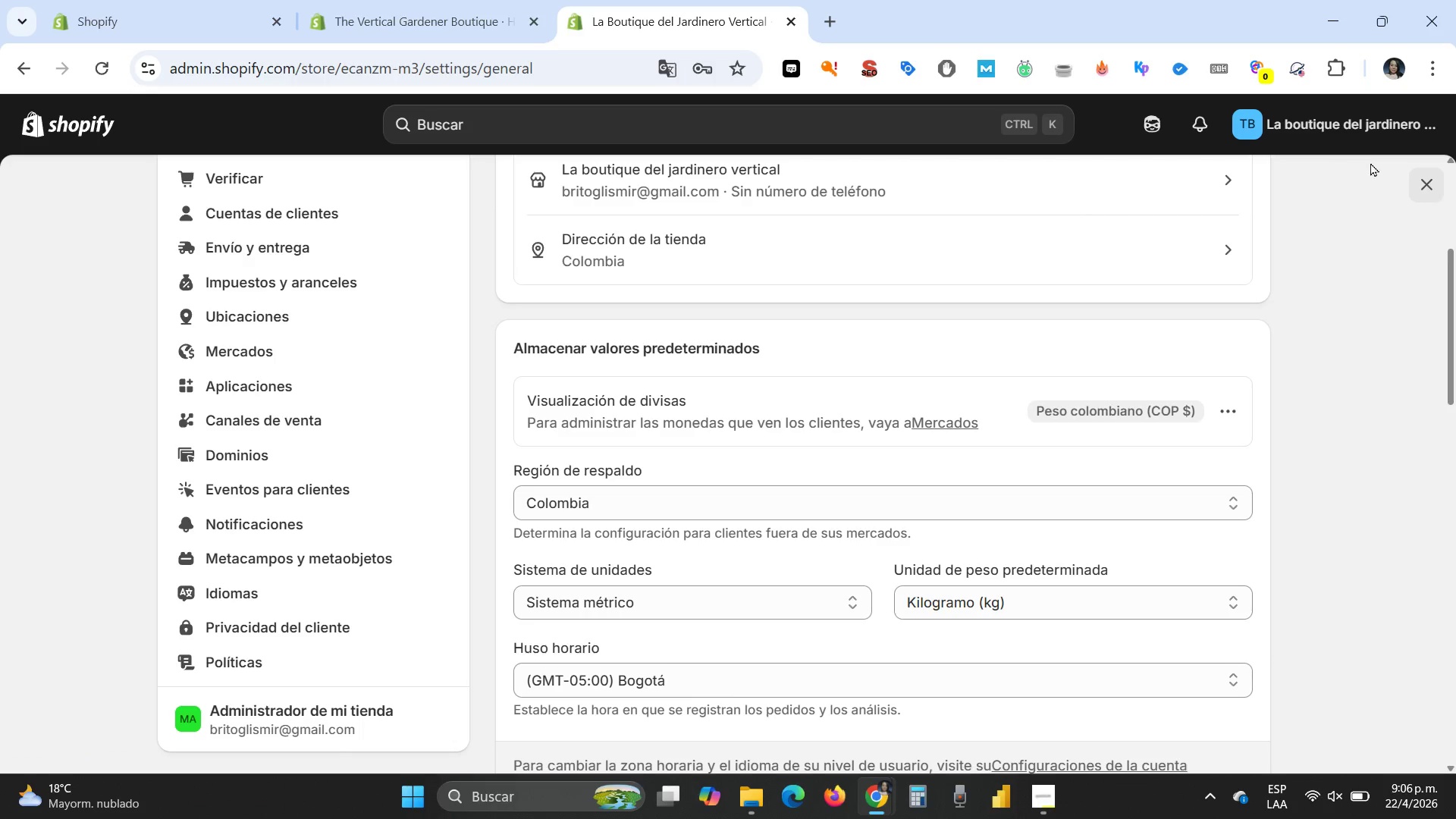 
left_click([1436, 190])
 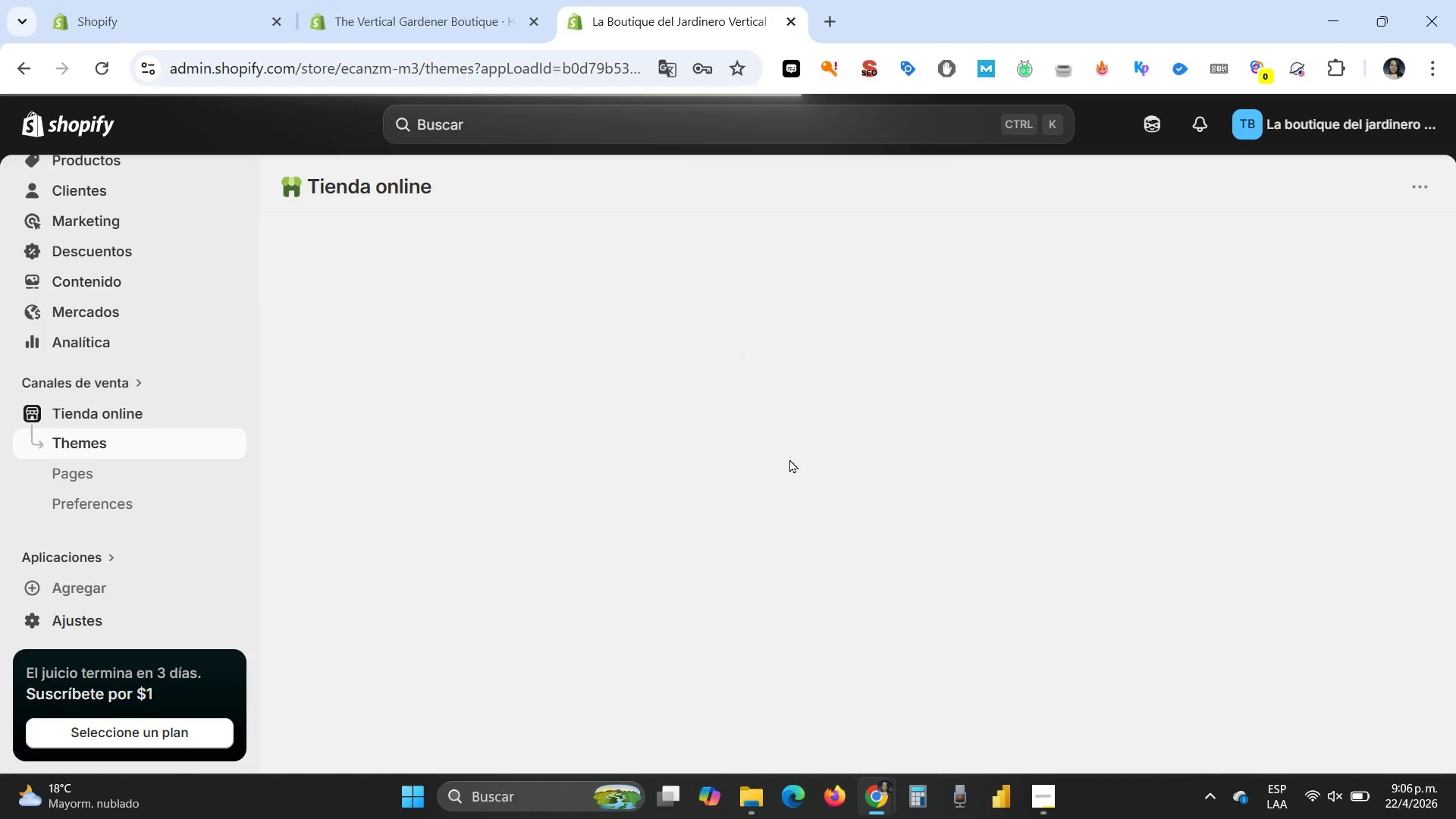 
scroll: coordinate [683, 476], scroll_direction: down, amount: 5.0
 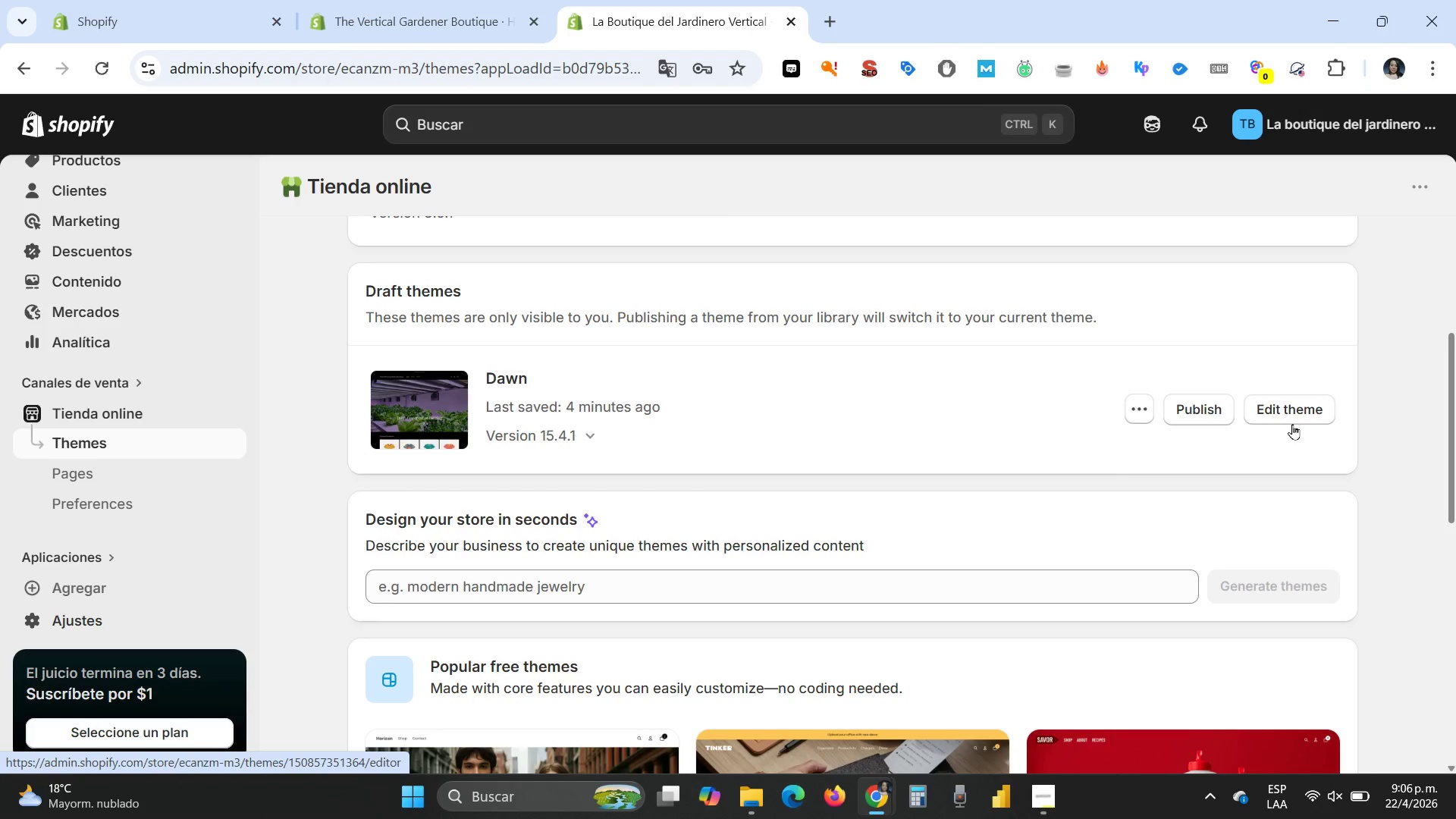 
left_click([1294, 410])
 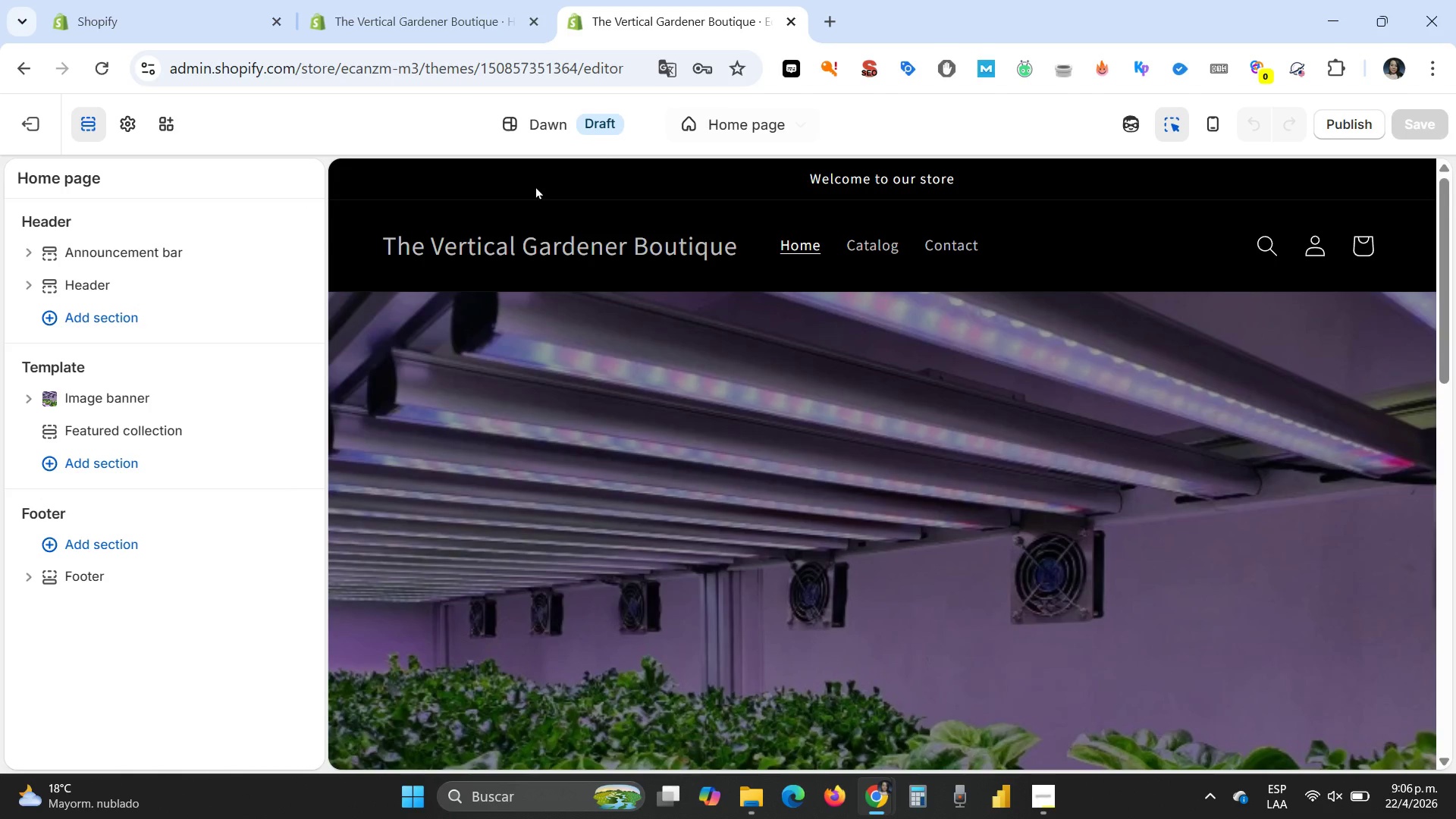 
wait(7.34)
 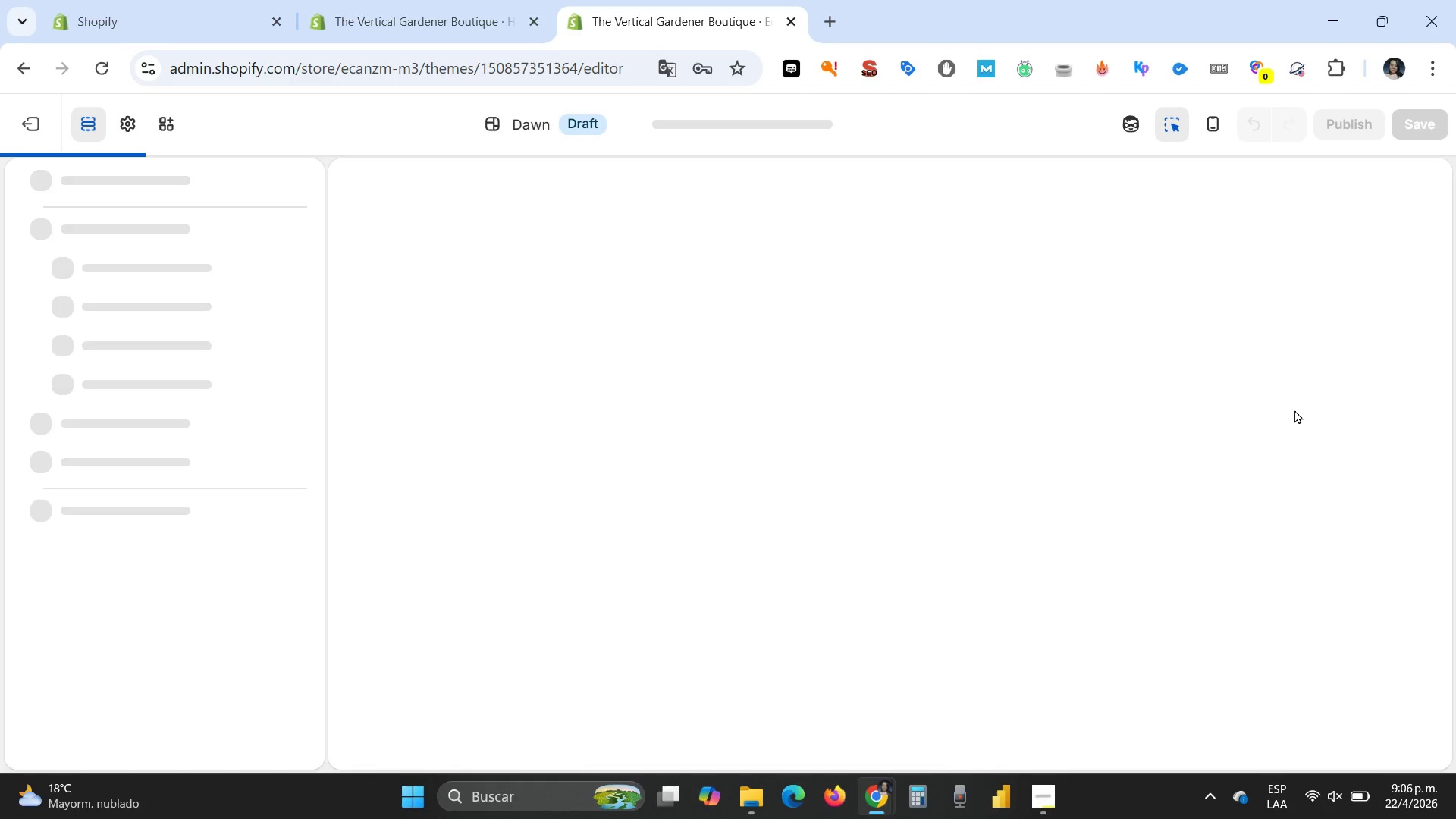 
scroll: coordinate [202, 318], scroll_direction: up, amount: 3.0
 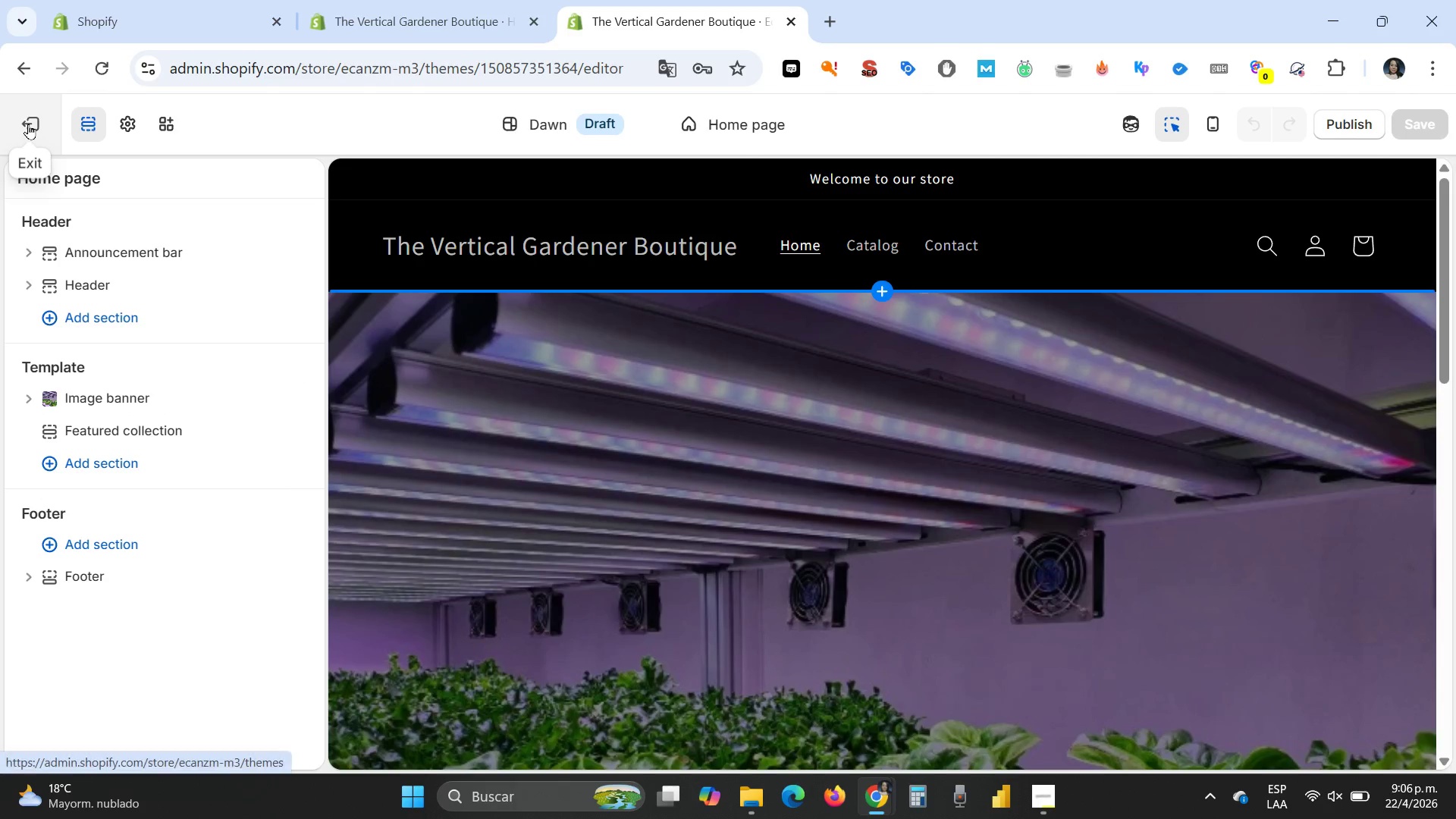 
left_click([28, 124])
 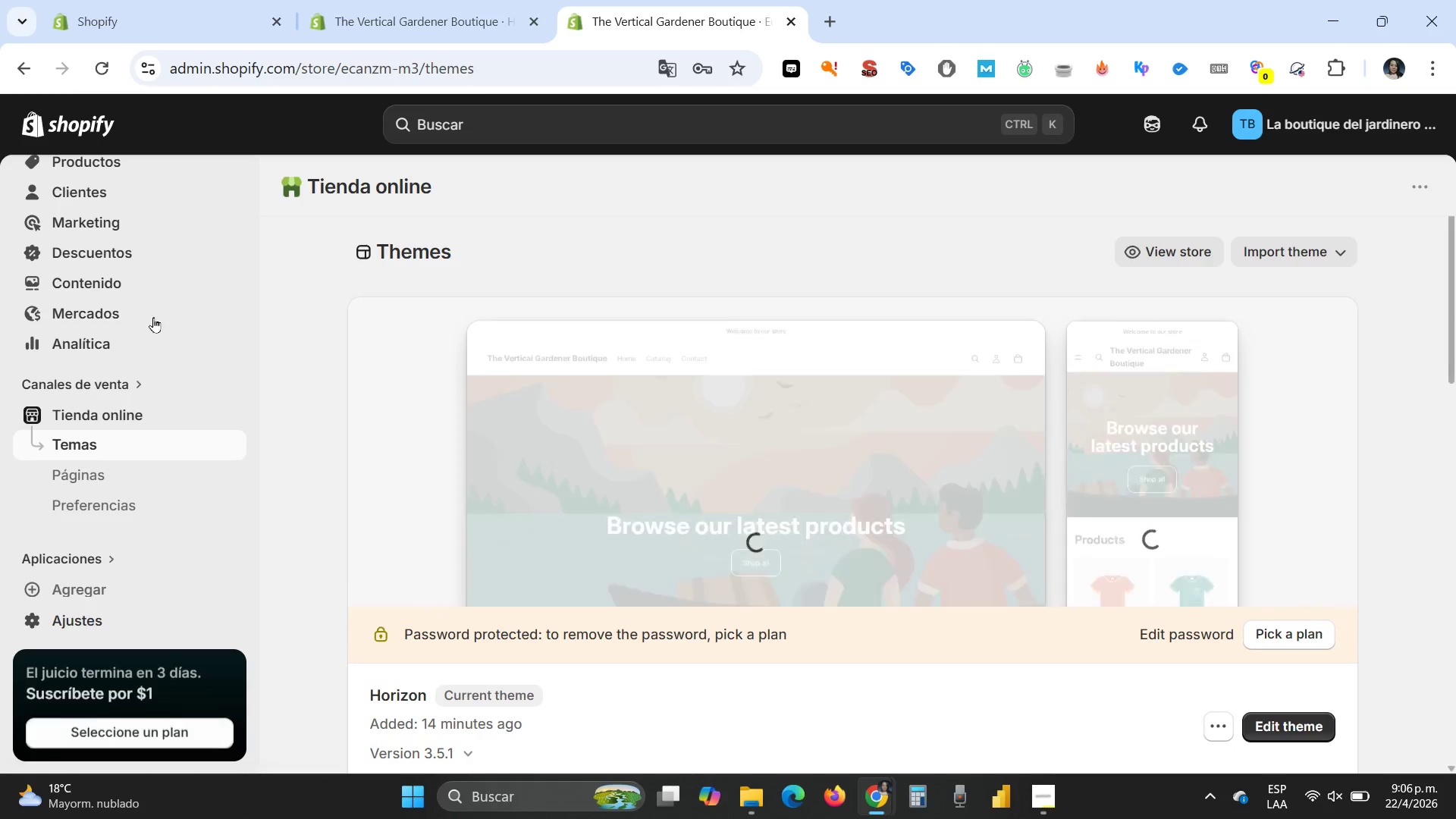 
scroll: coordinate [113, 237], scroll_direction: up, amount: 4.0
 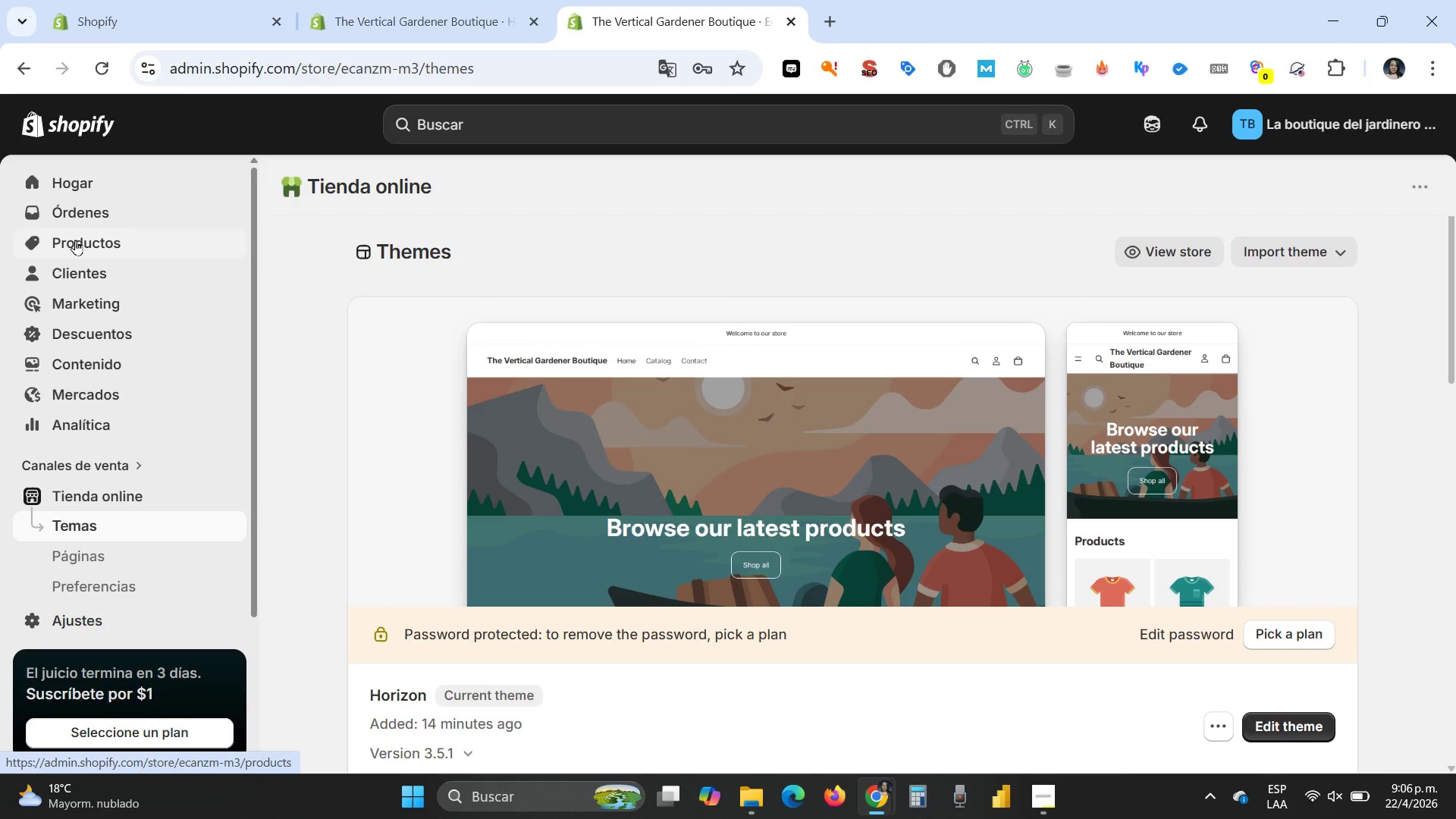 
left_click([77, 238])
 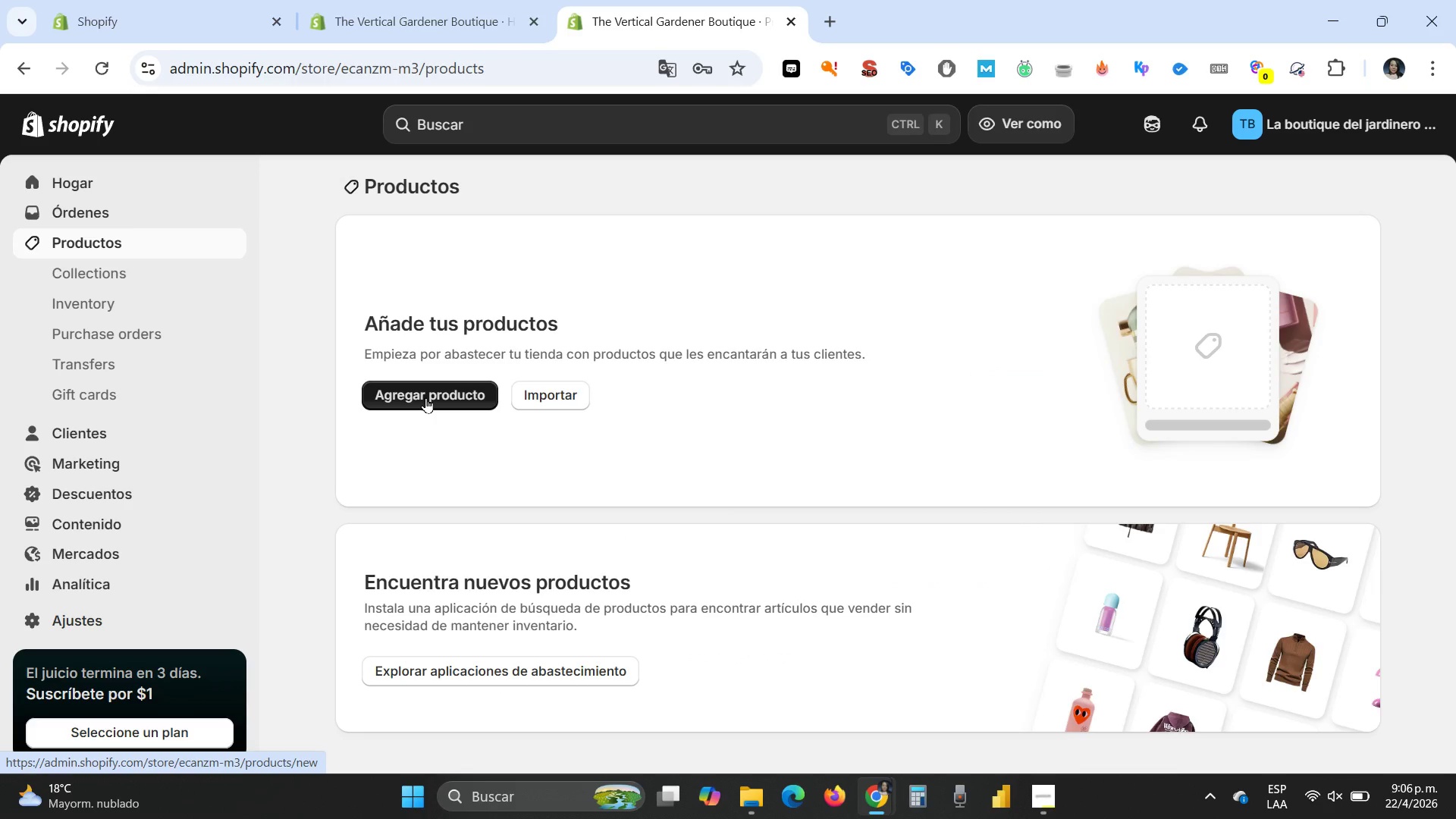 
wait(10.8)
 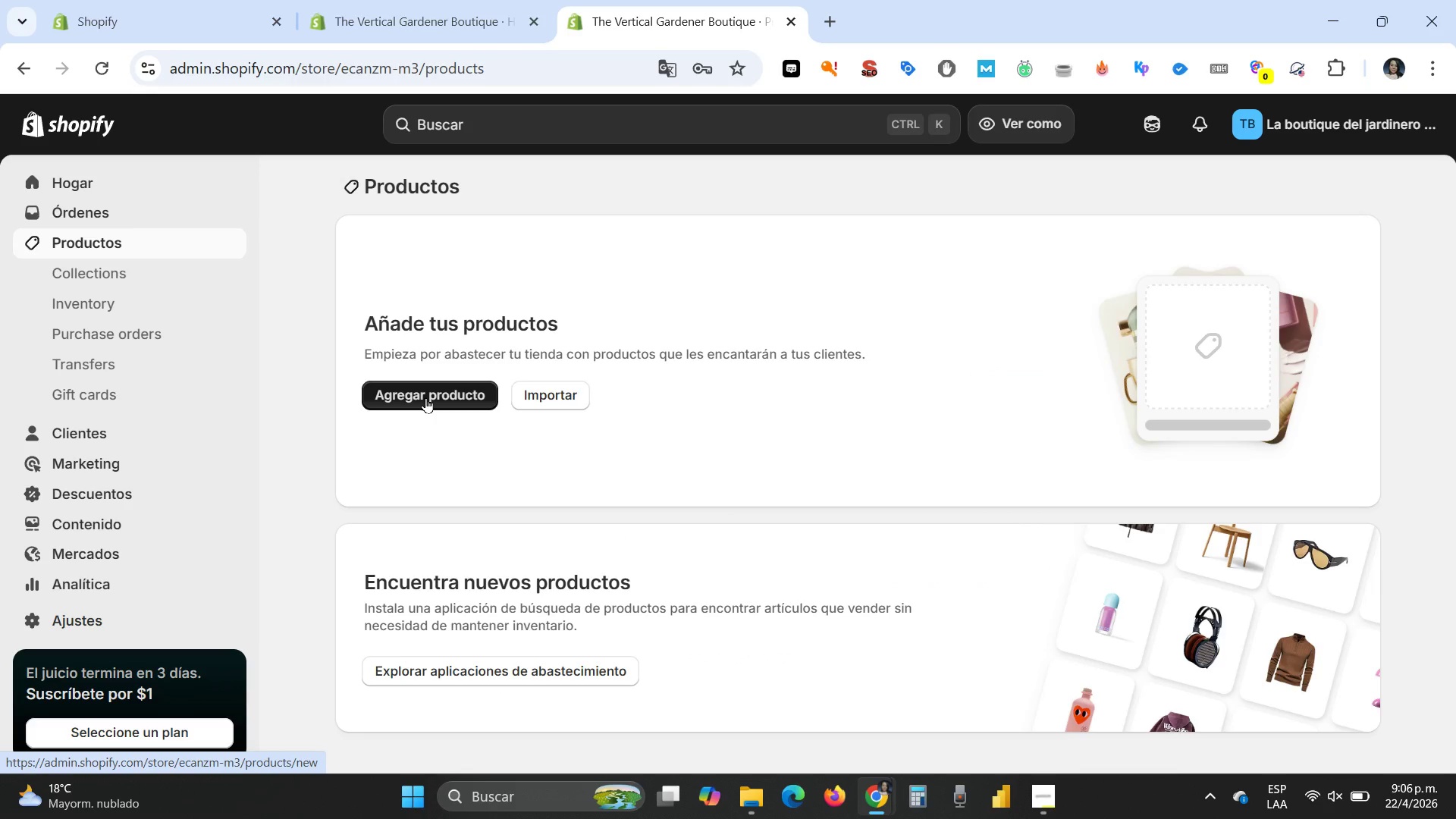 
left_click([425, 397])
 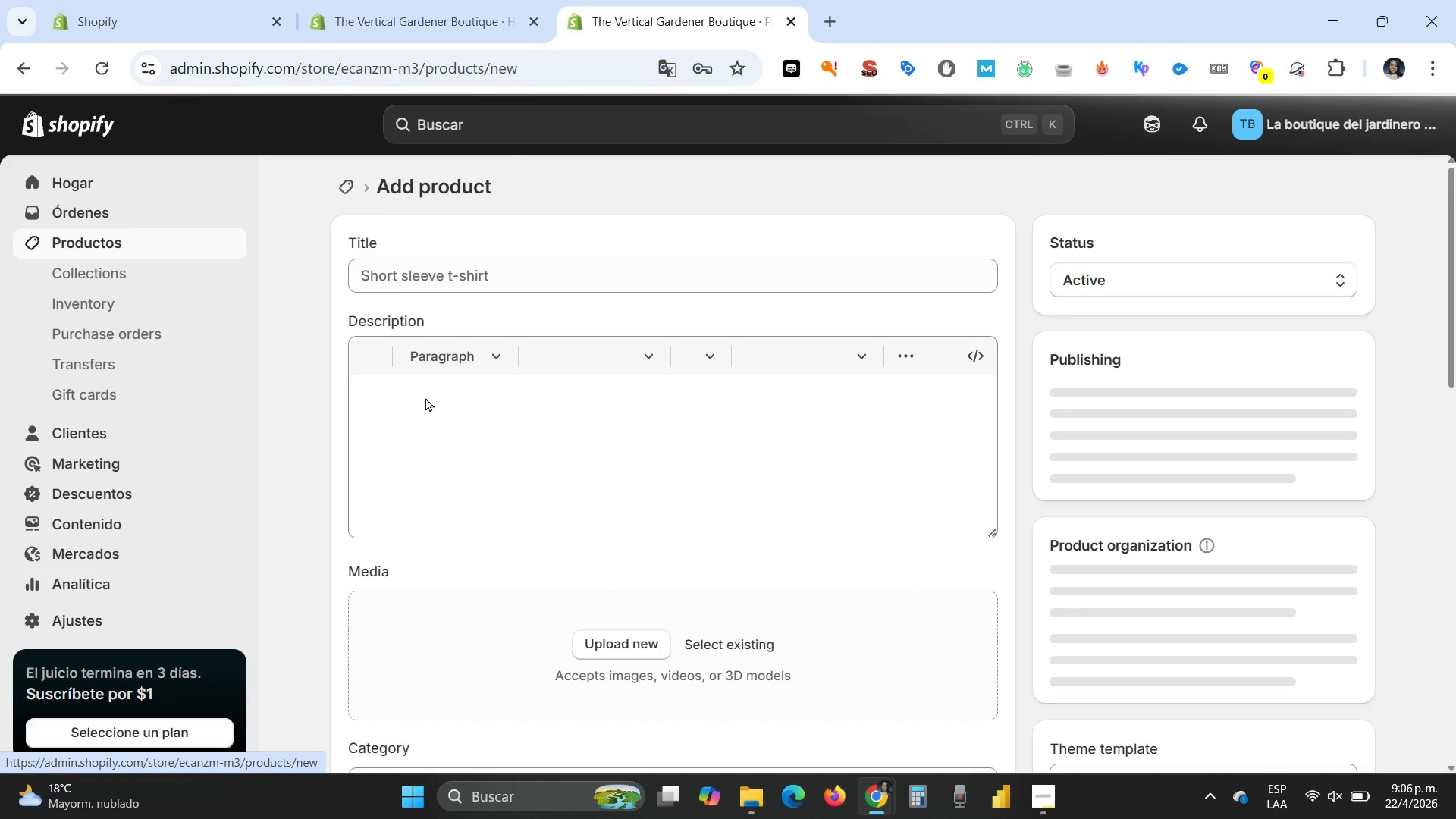 
left_click([431, 273])
 